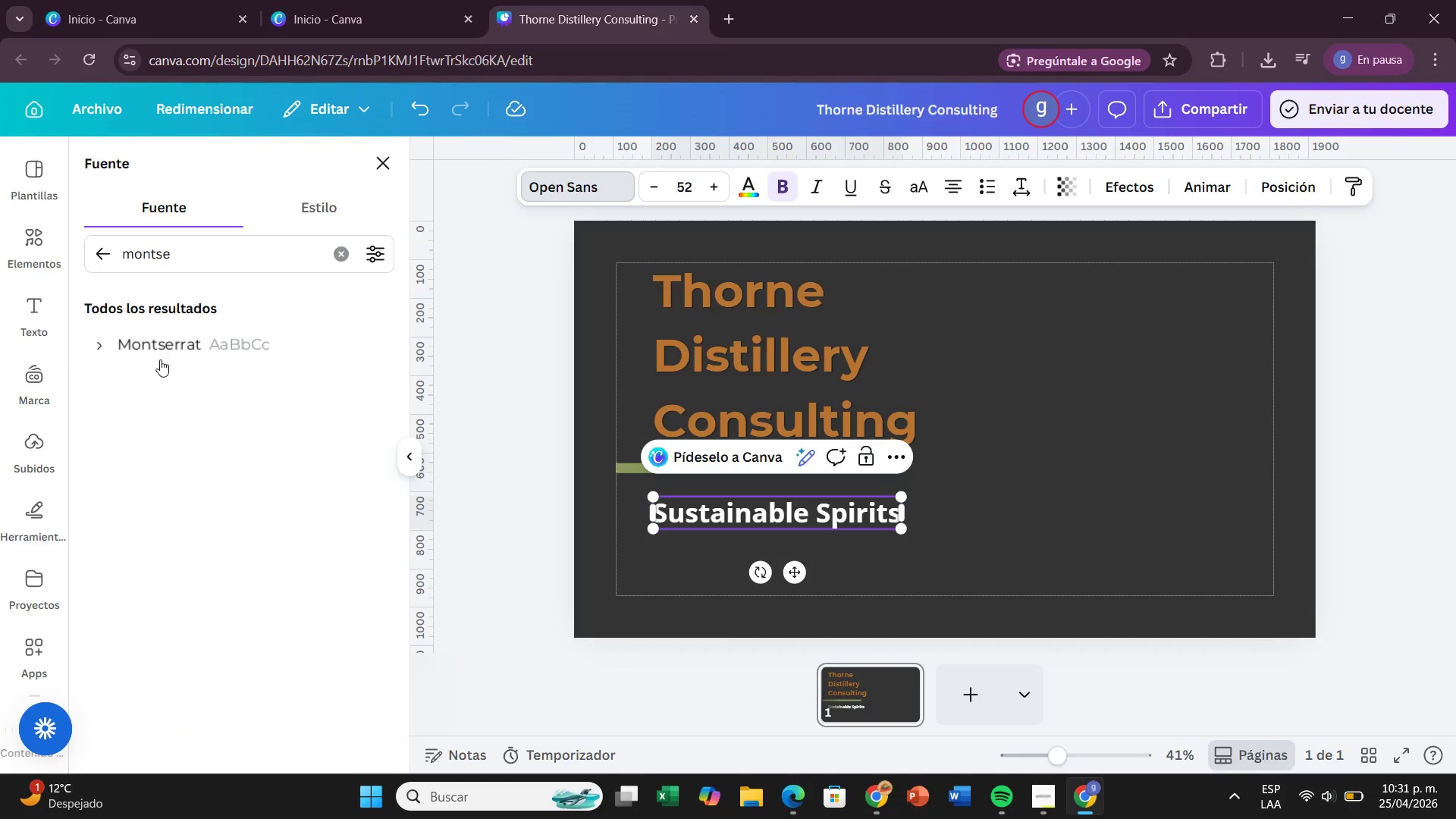 
left_click([164, 350])
 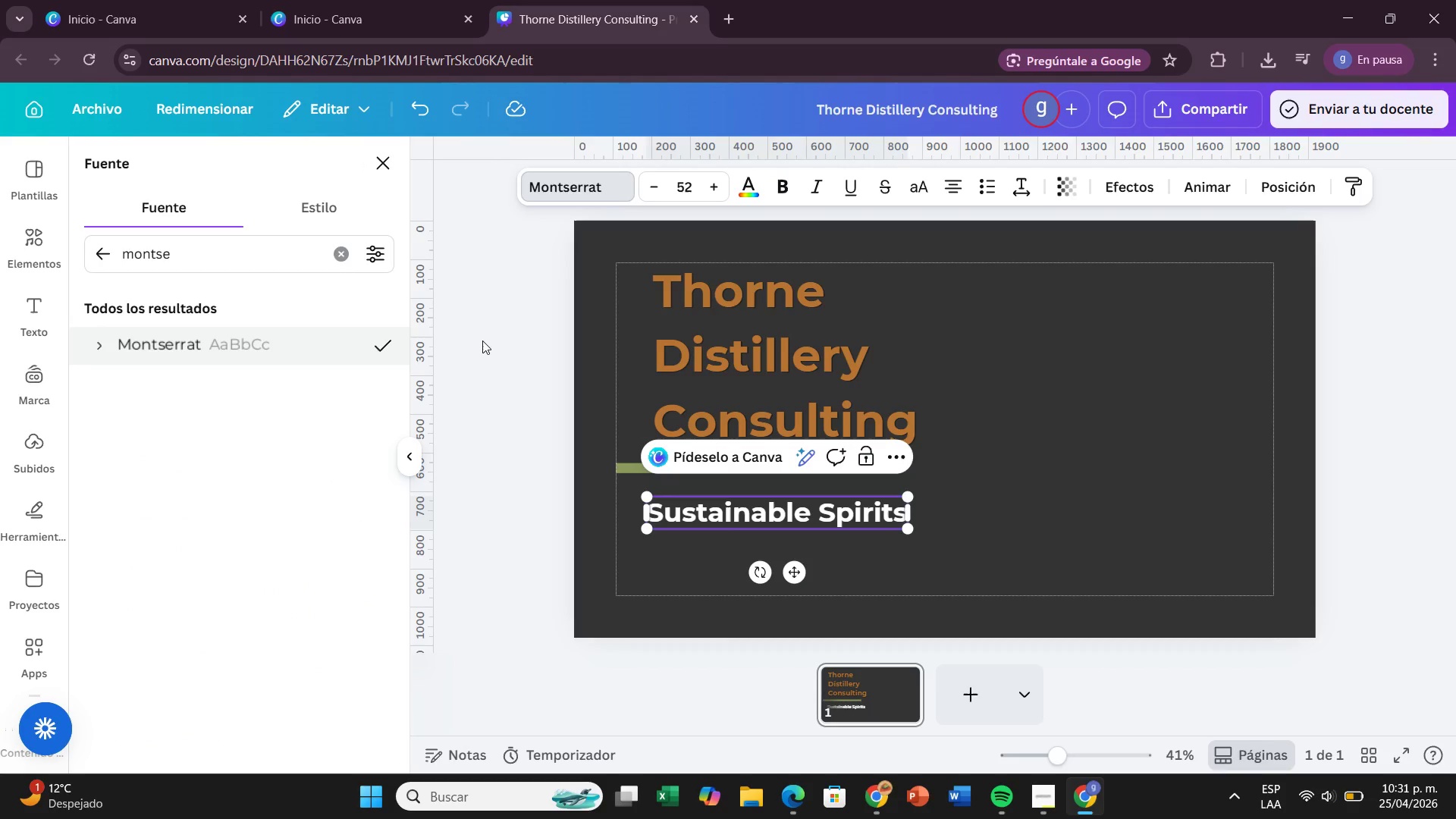 
left_click([482, 340])
 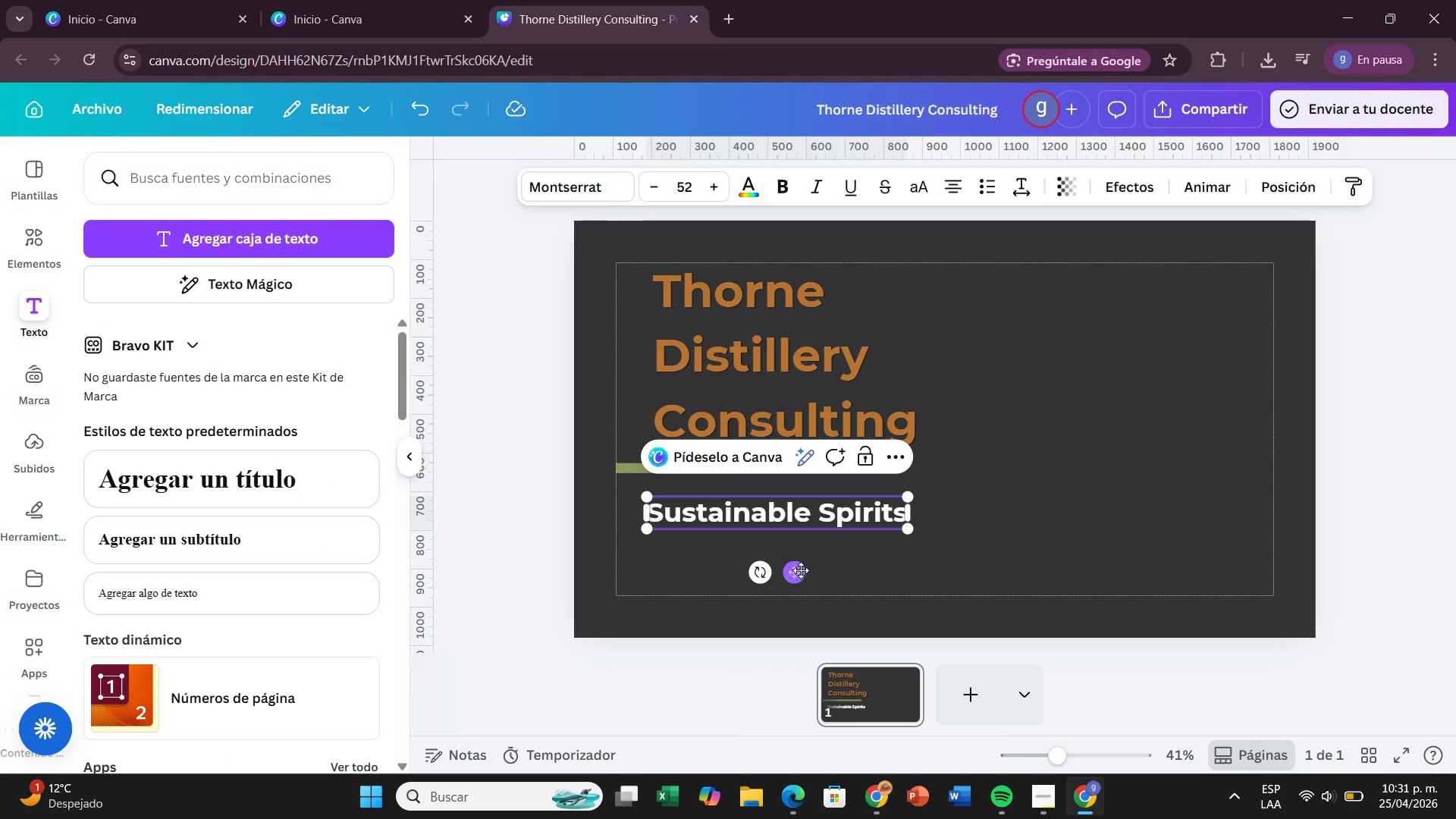 
left_click_drag(start_coordinate=[799, 571], to_coordinate=[806, 560])
 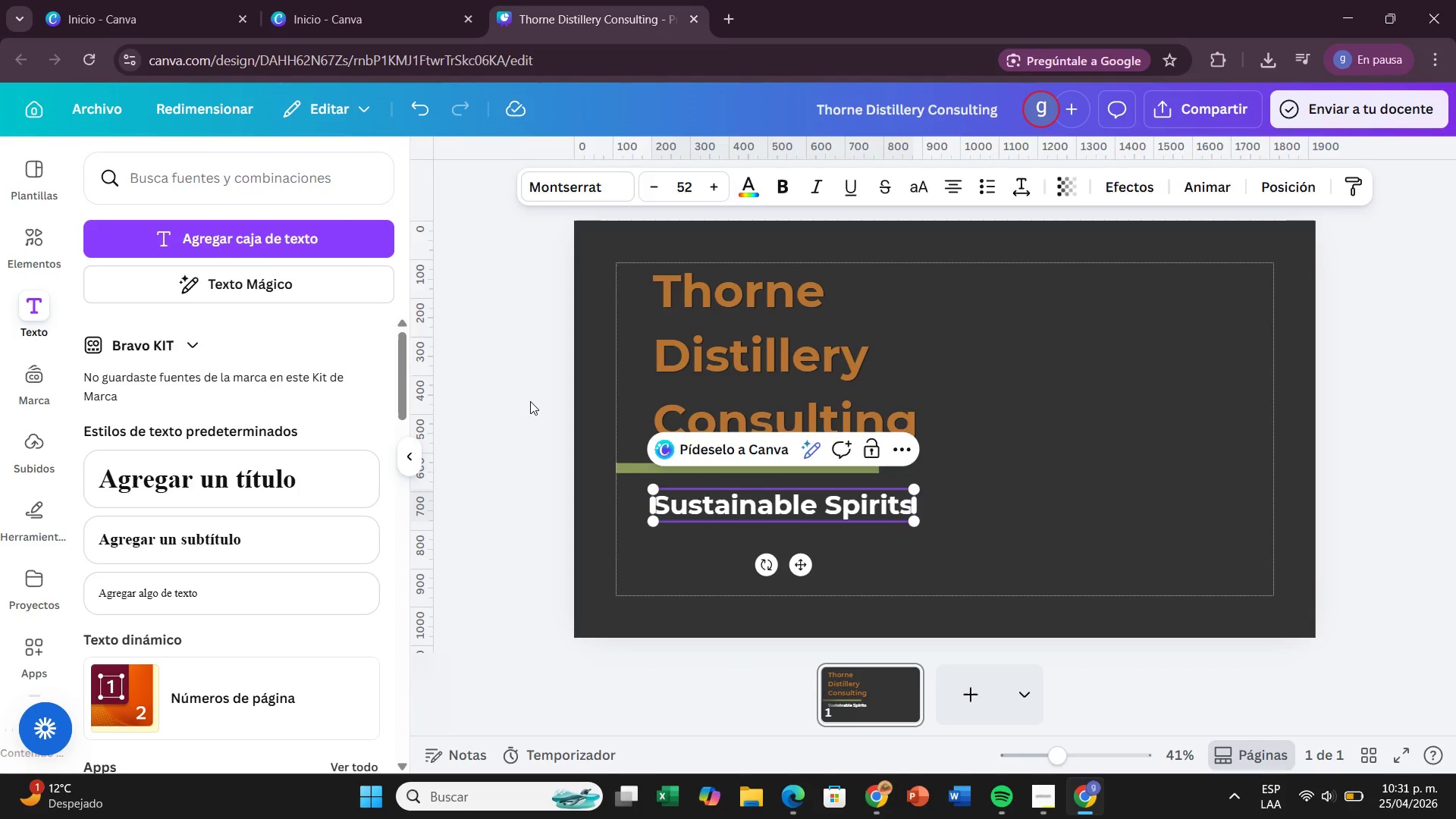 
left_click([530, 401])
 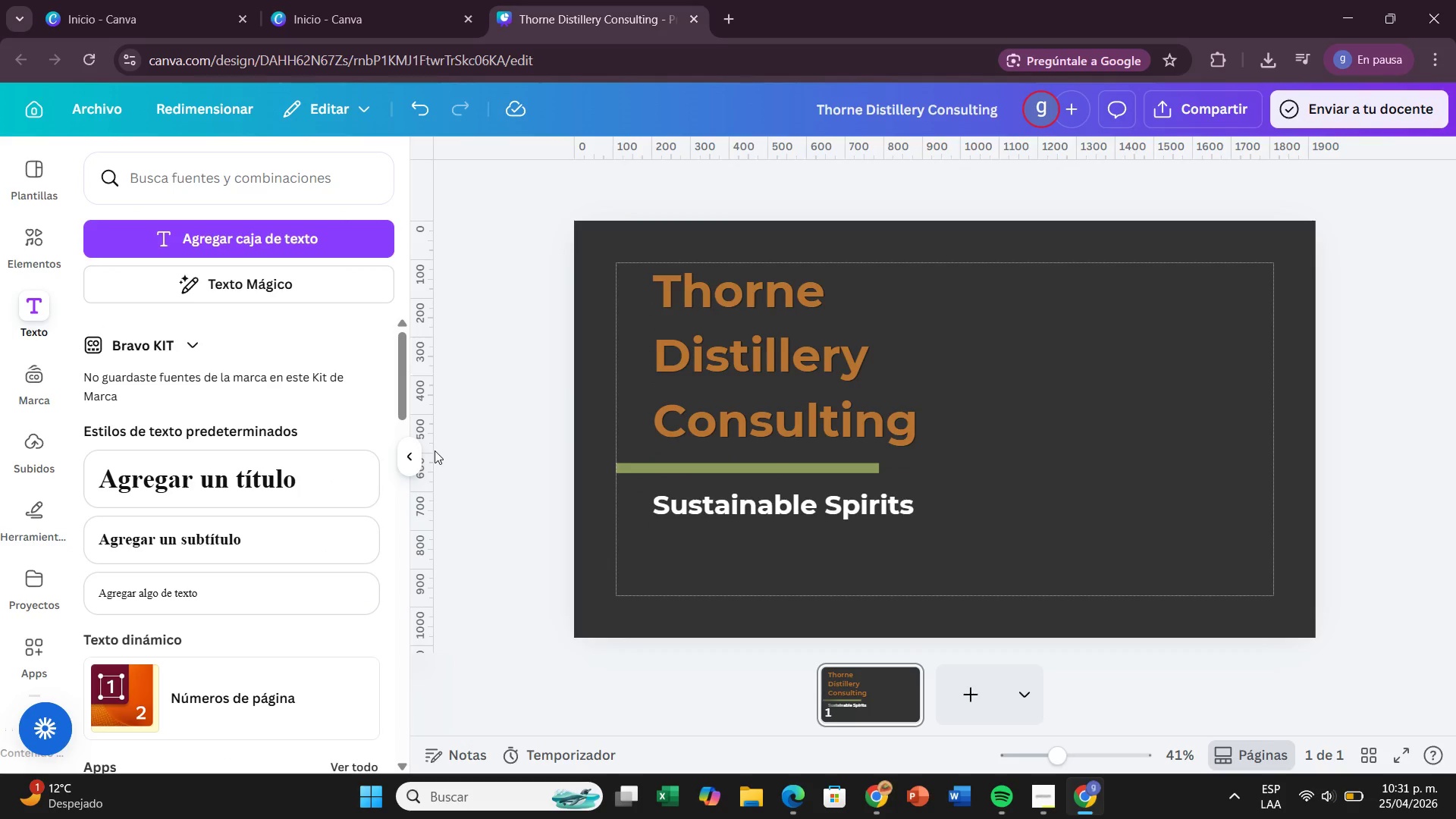 
wait(7.78)
 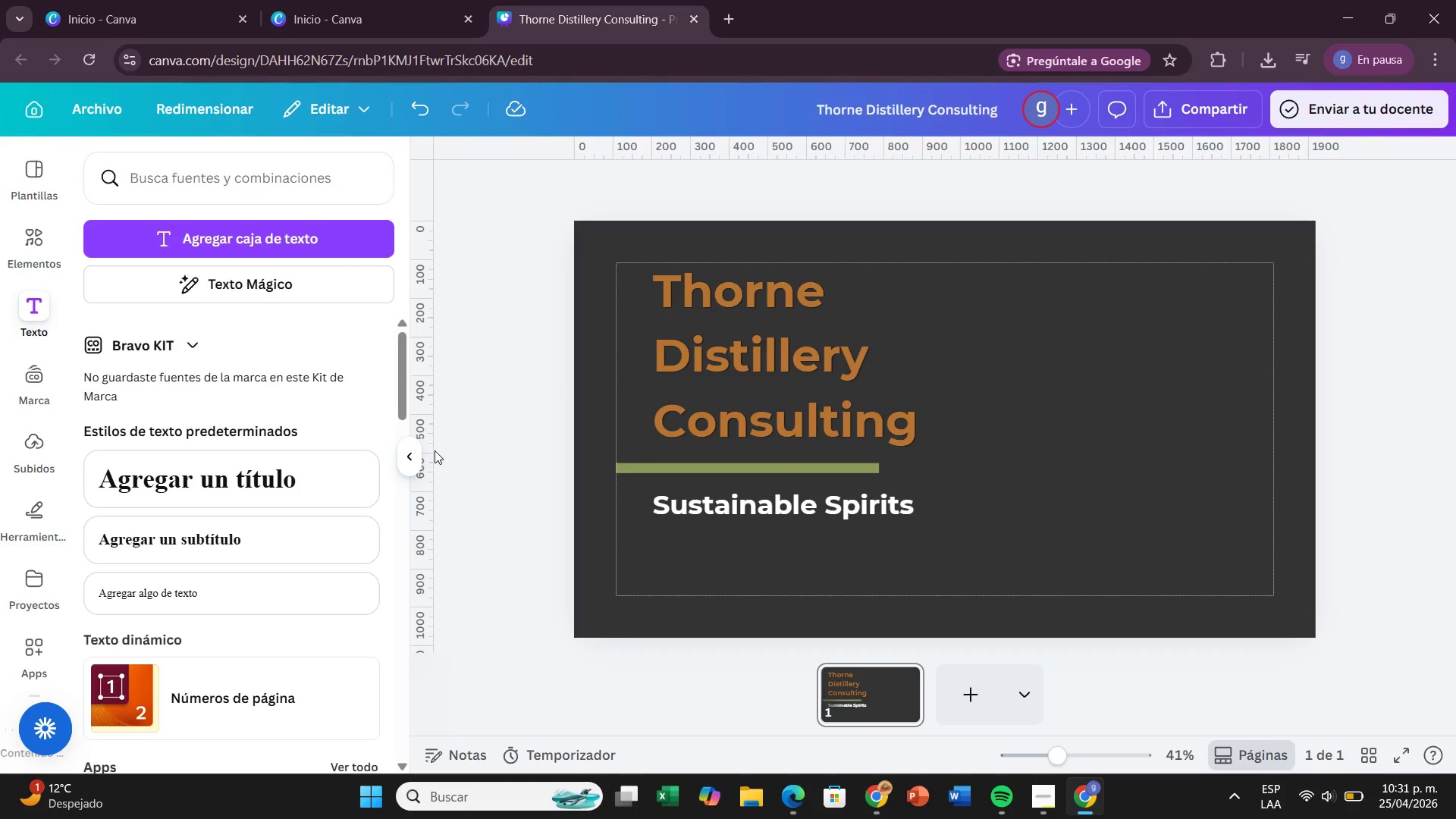 
left_click([42, 256])
 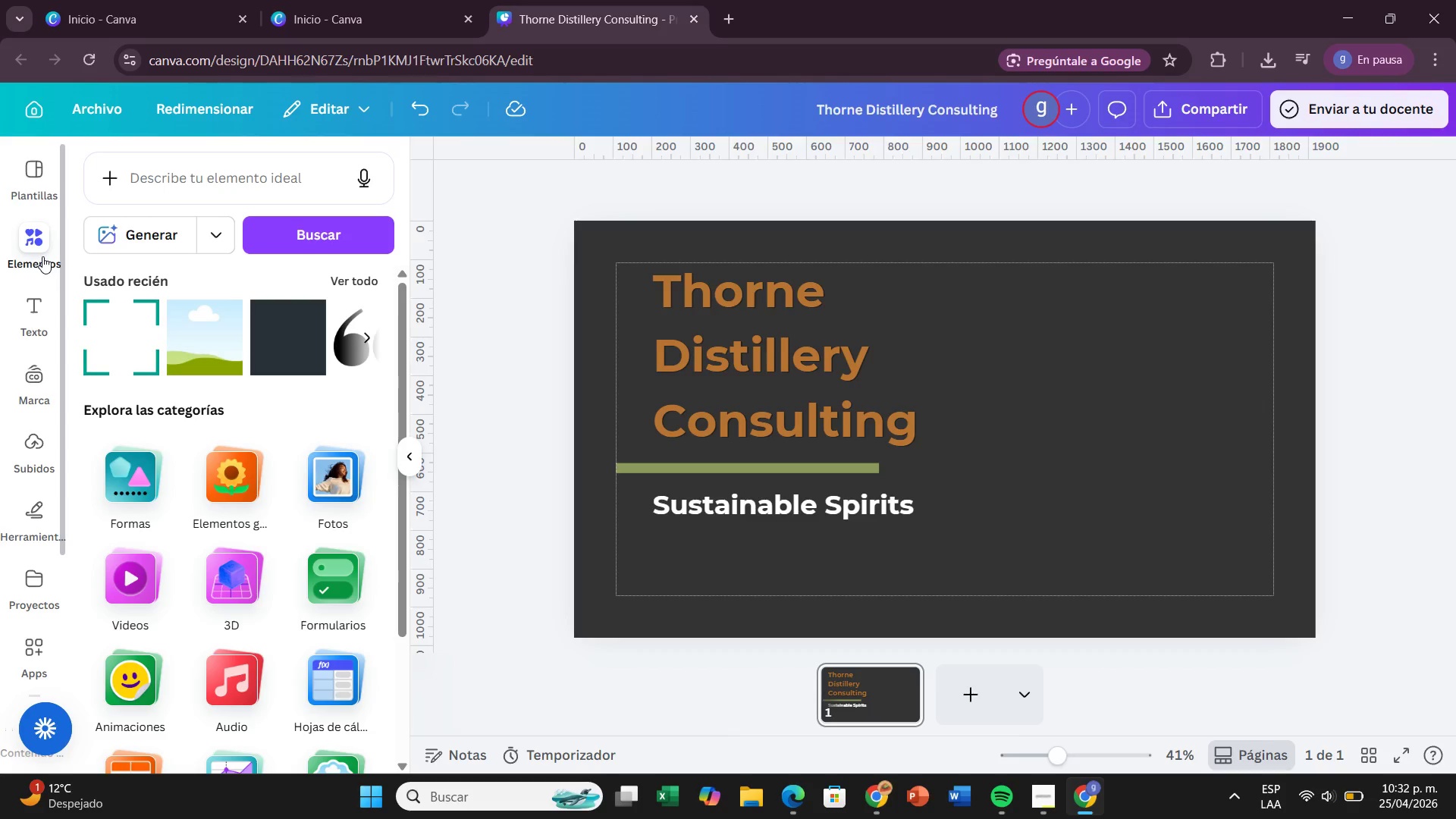 
wait(54.45)
 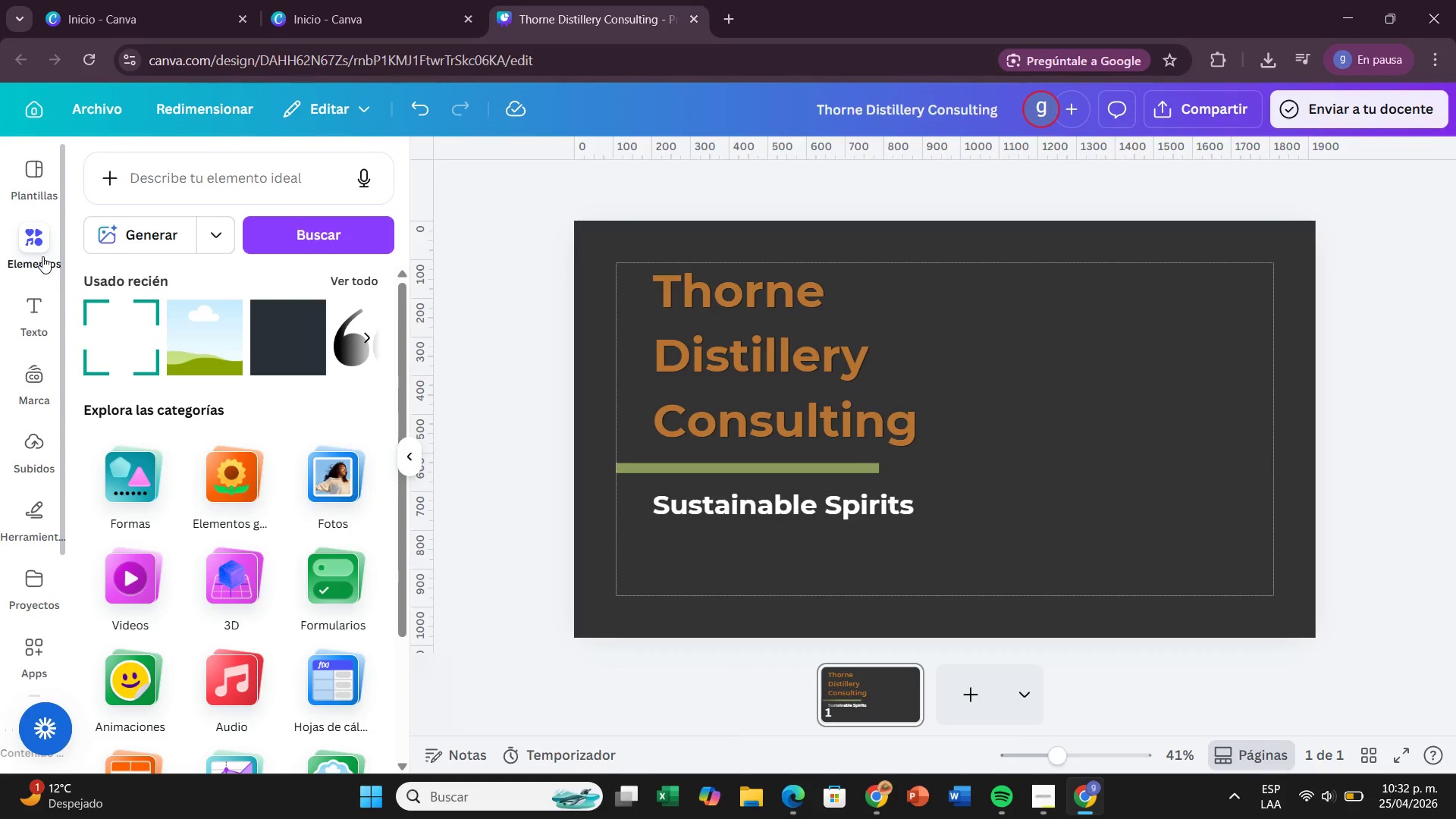 
left_click([146, 191])
 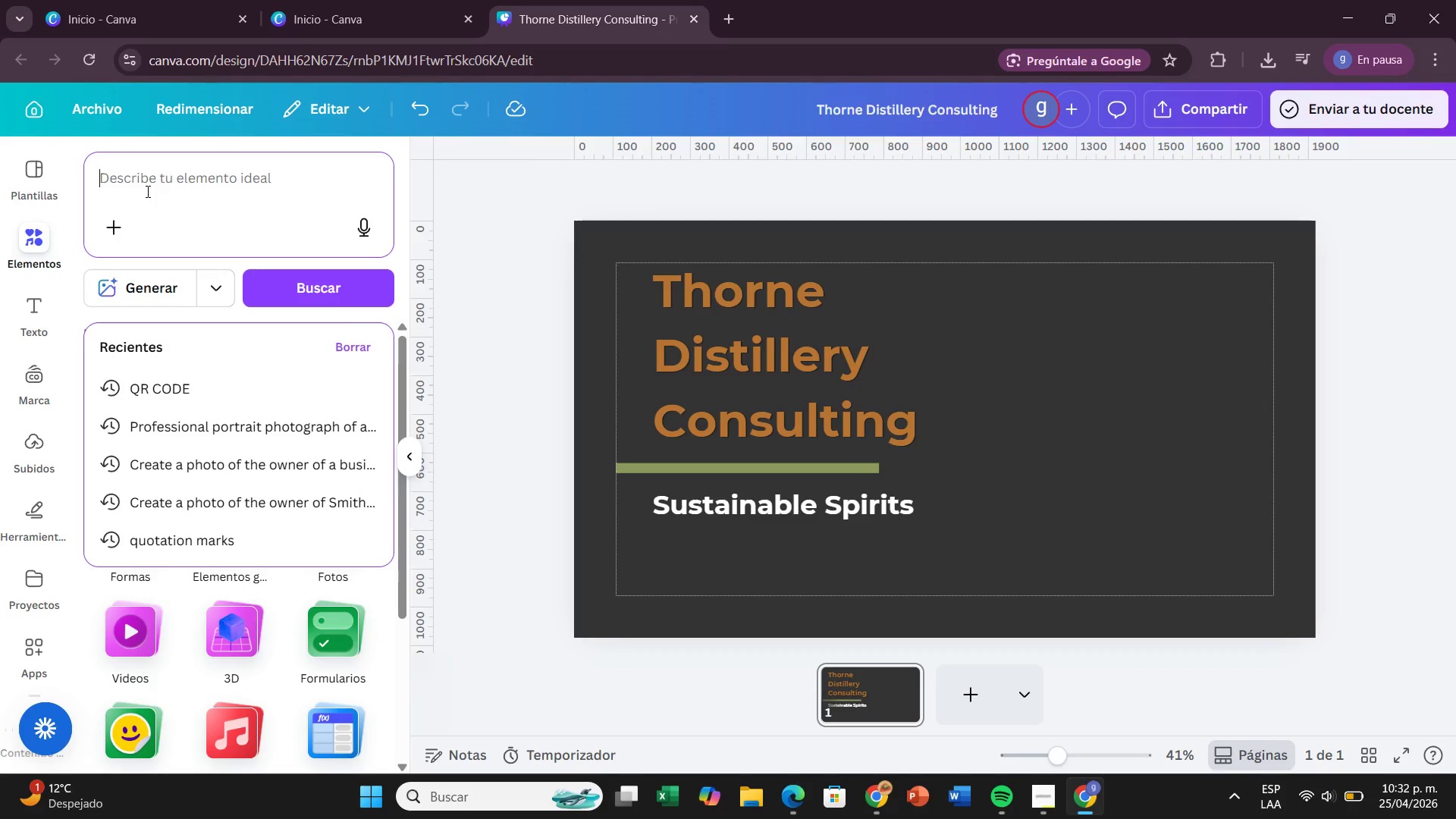 
wait(11.31)
 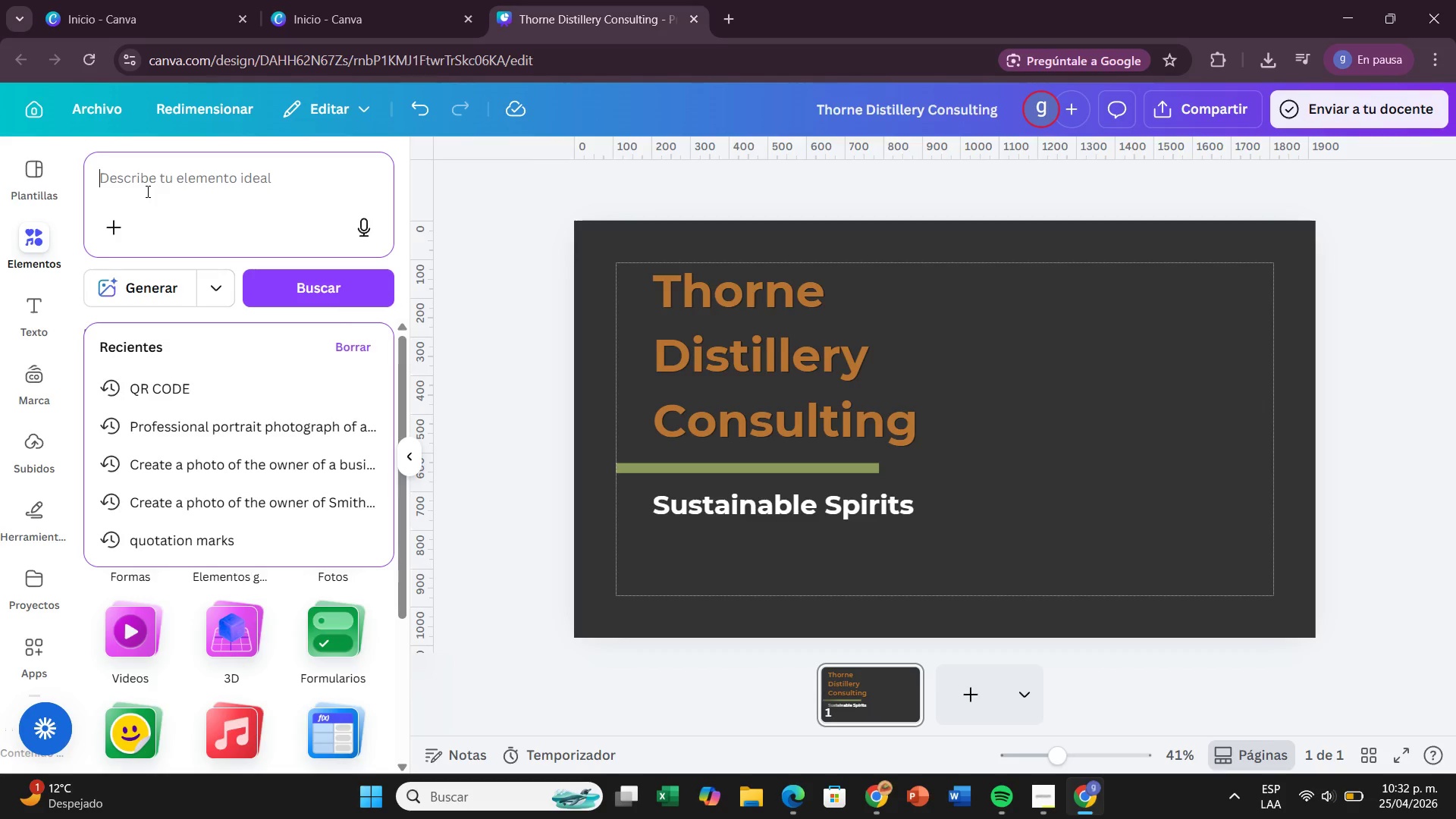 
type(Professional close-up photograph of a polished copper pot still in a modern )
 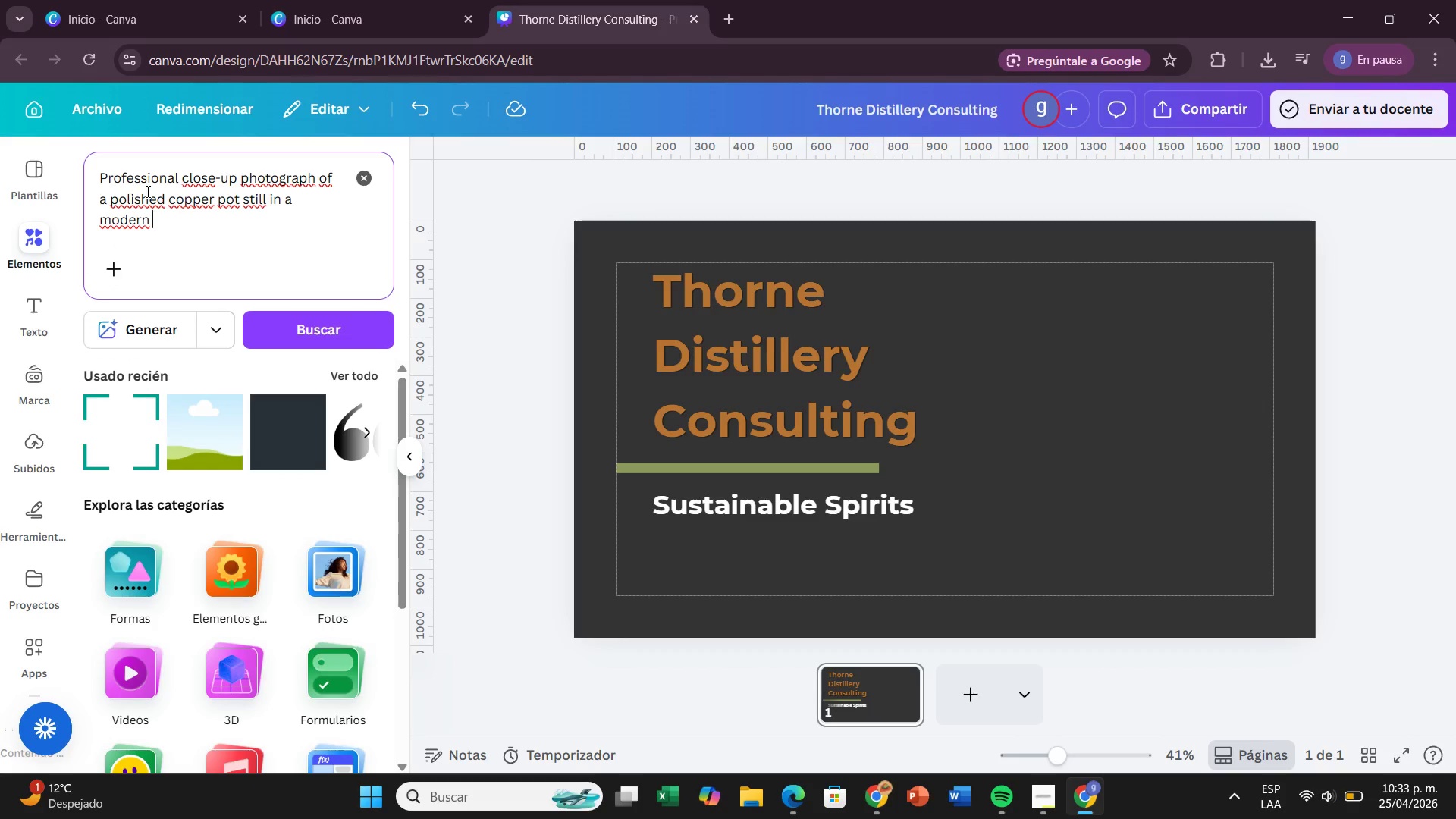 
type(craft distillery, focused on the textures and metalic)
key(Backspace)
key(Backspace)
type(lic sheen of the metal )
 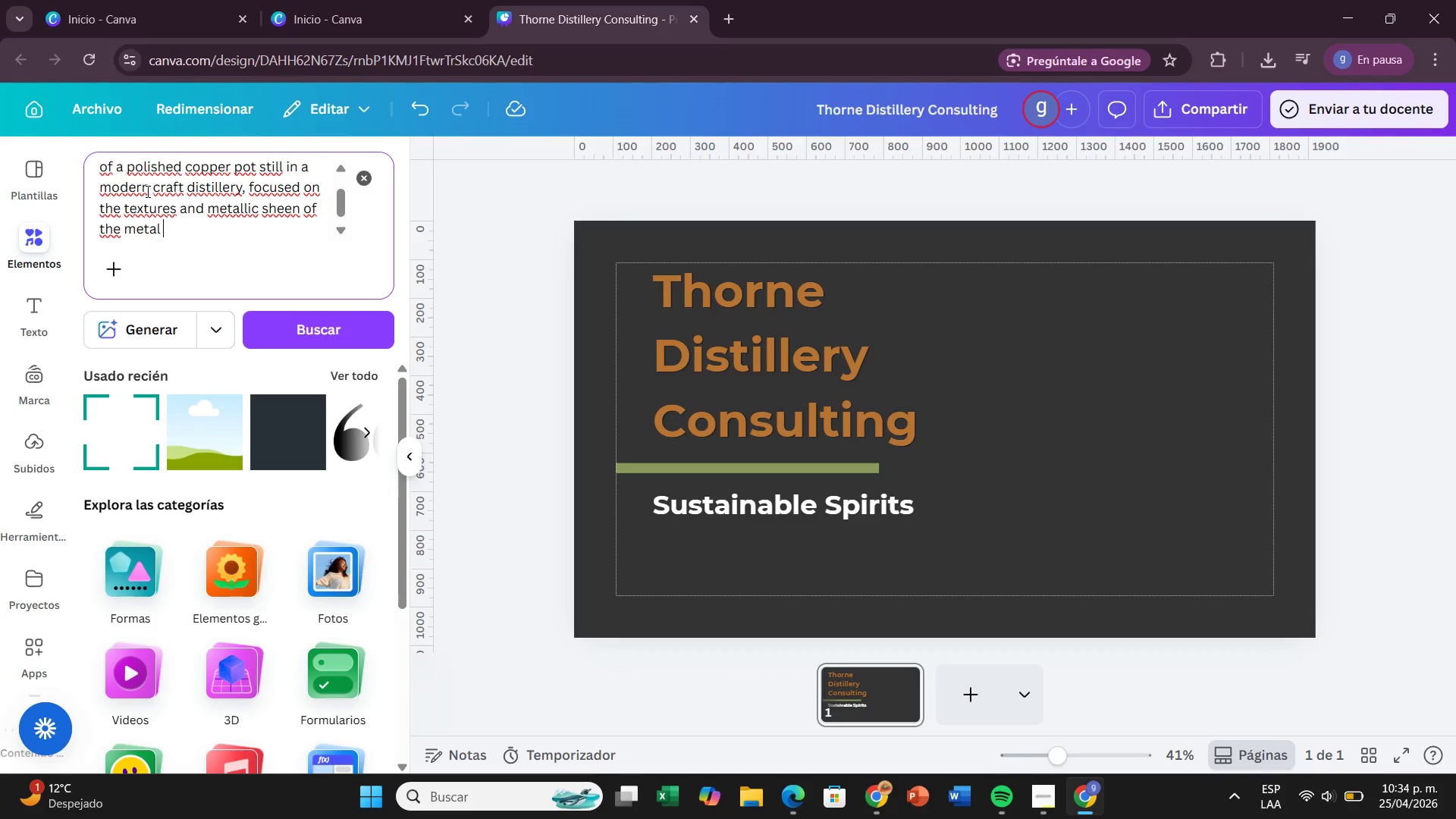 
type(and rivets)
 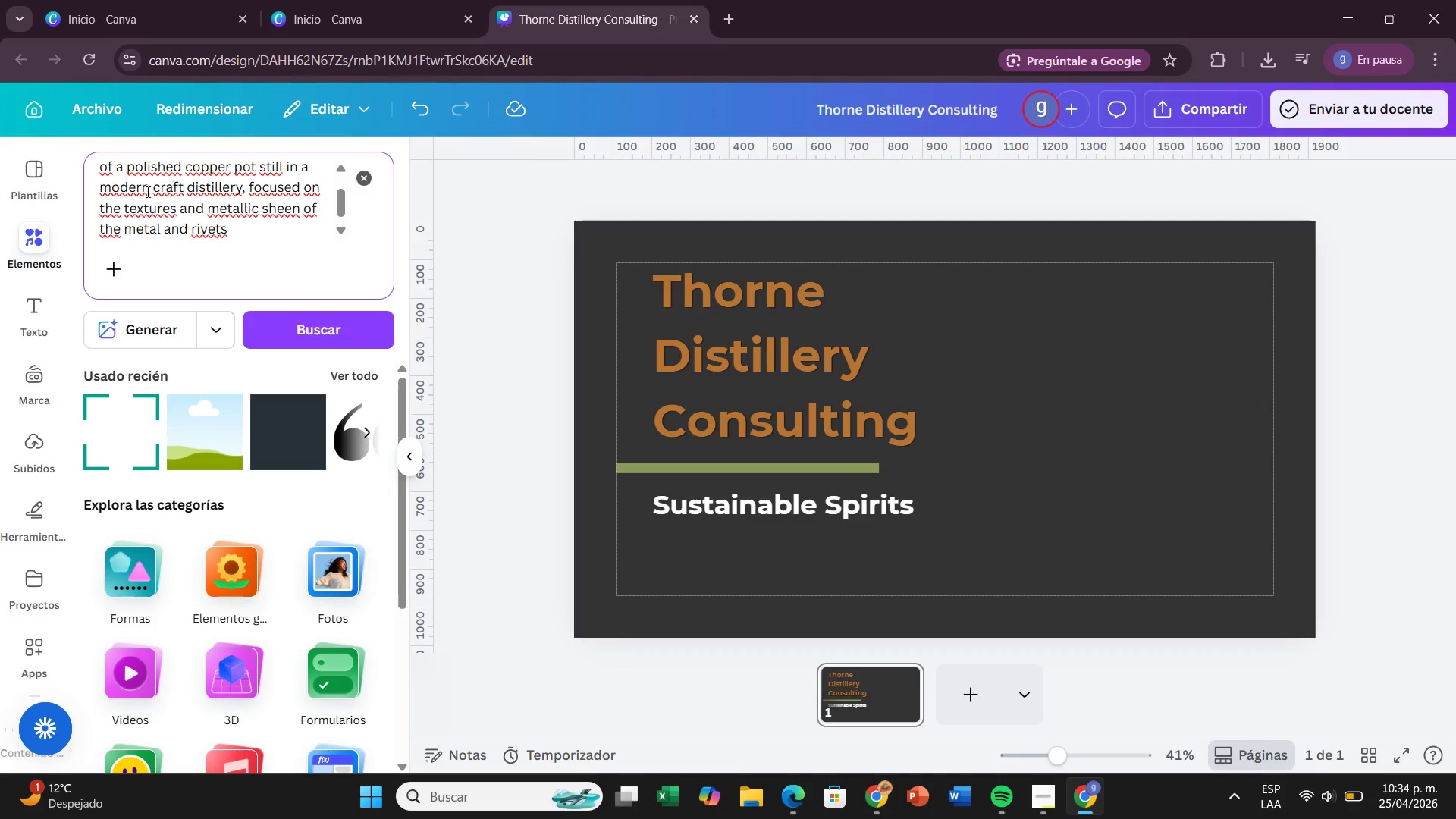 
type(. The )
 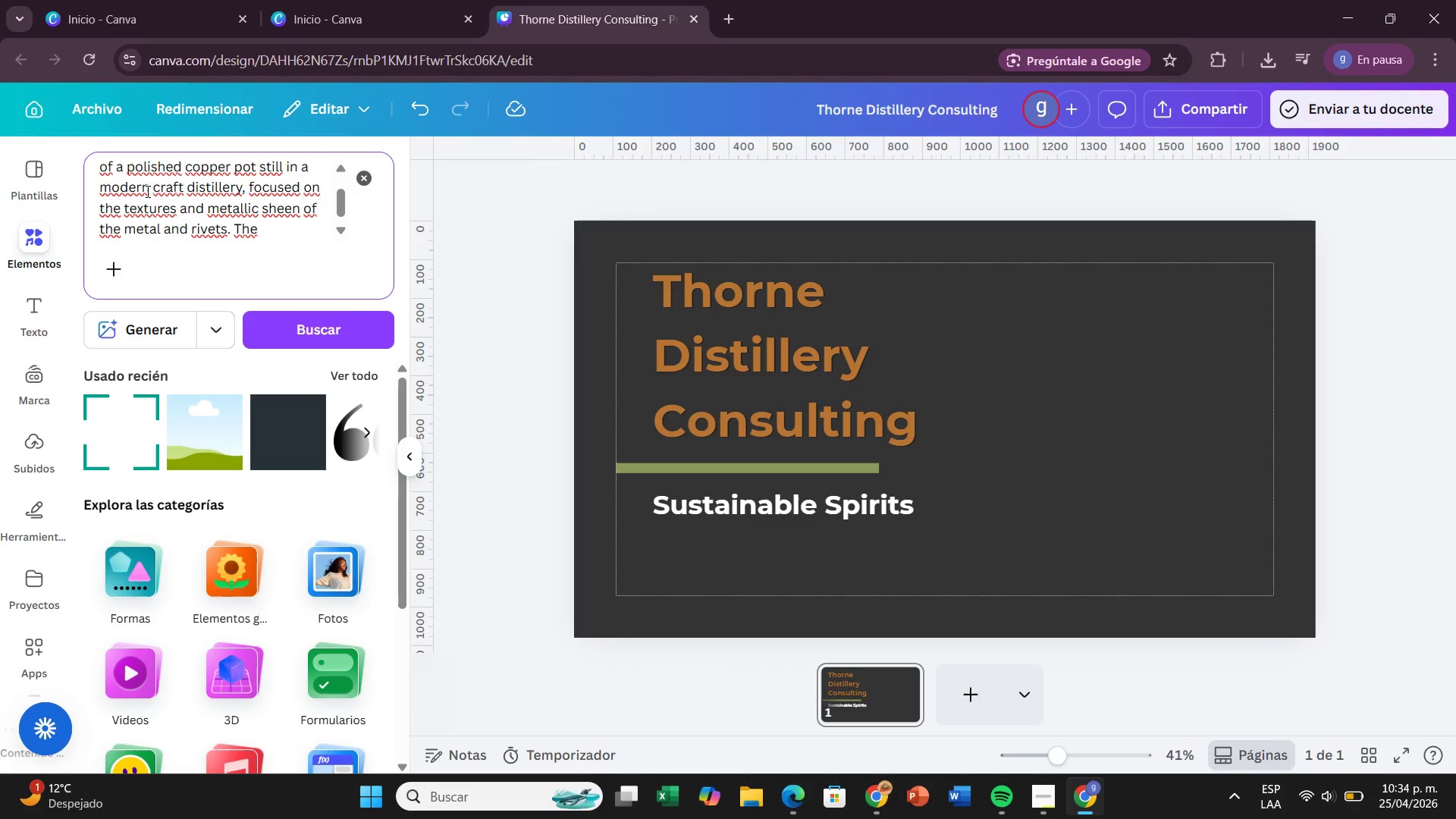 
wait(7.73)
 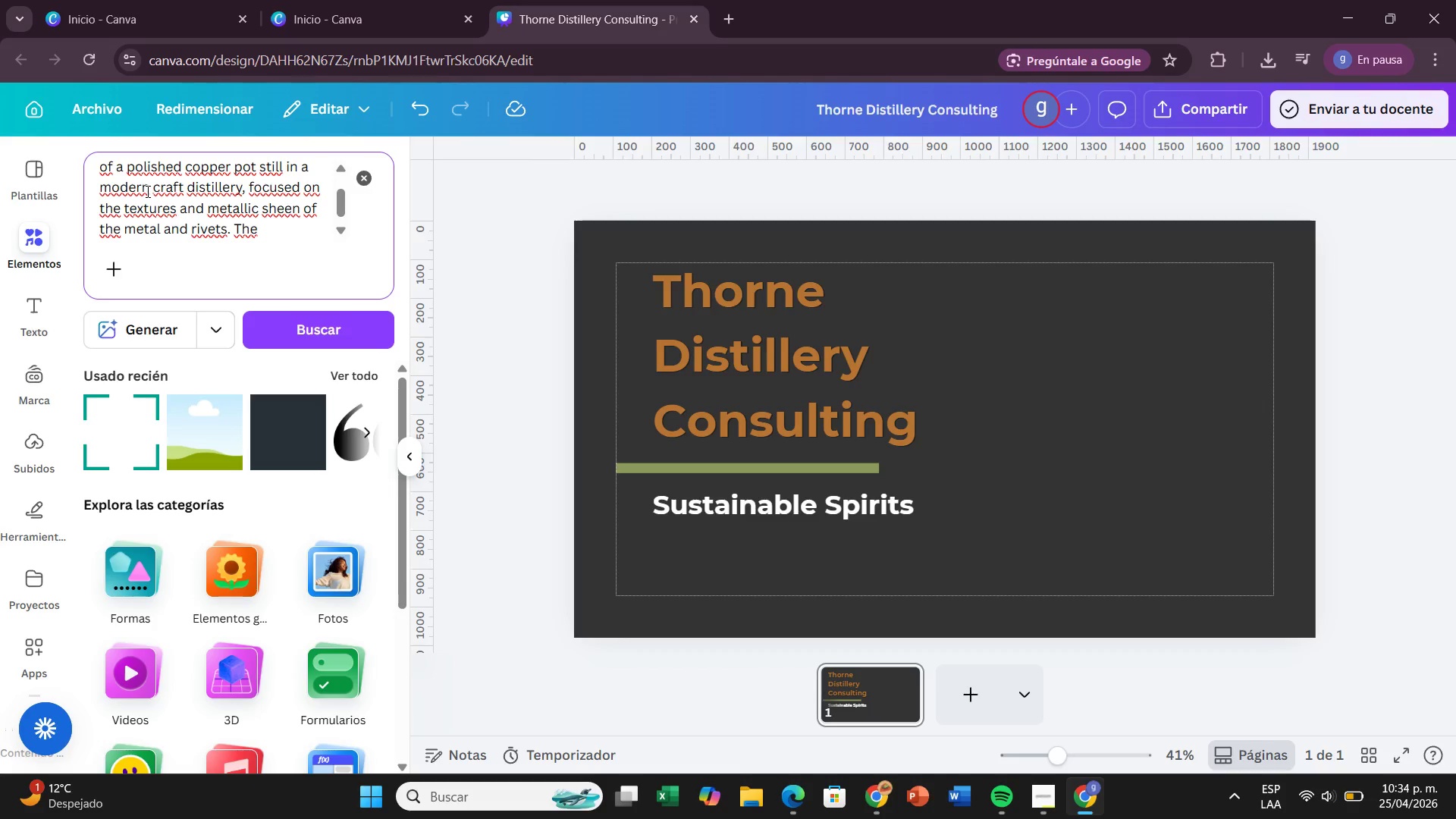 
type(lighting is warm and dramatic, high)
 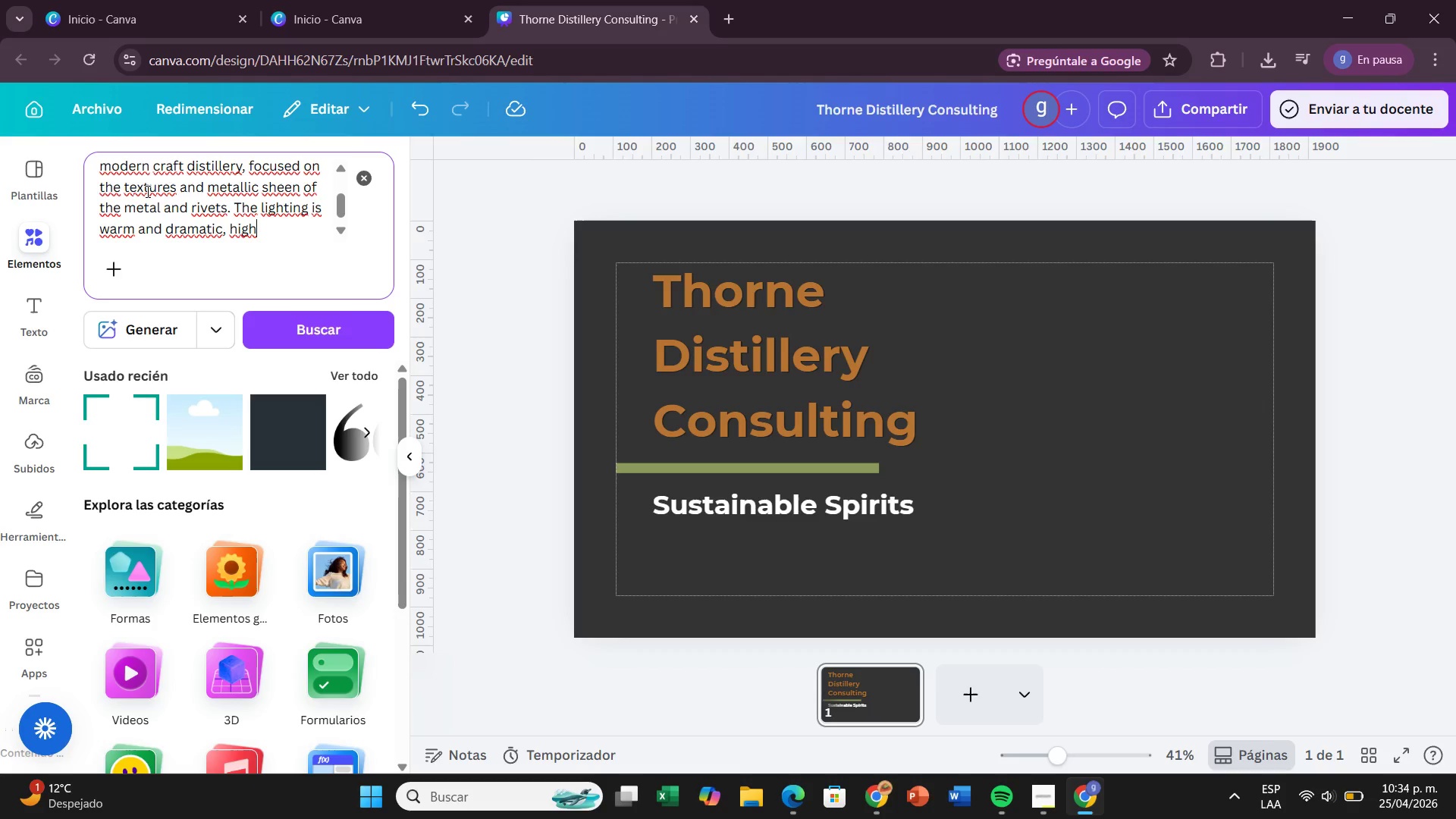 
wait(5.58)
 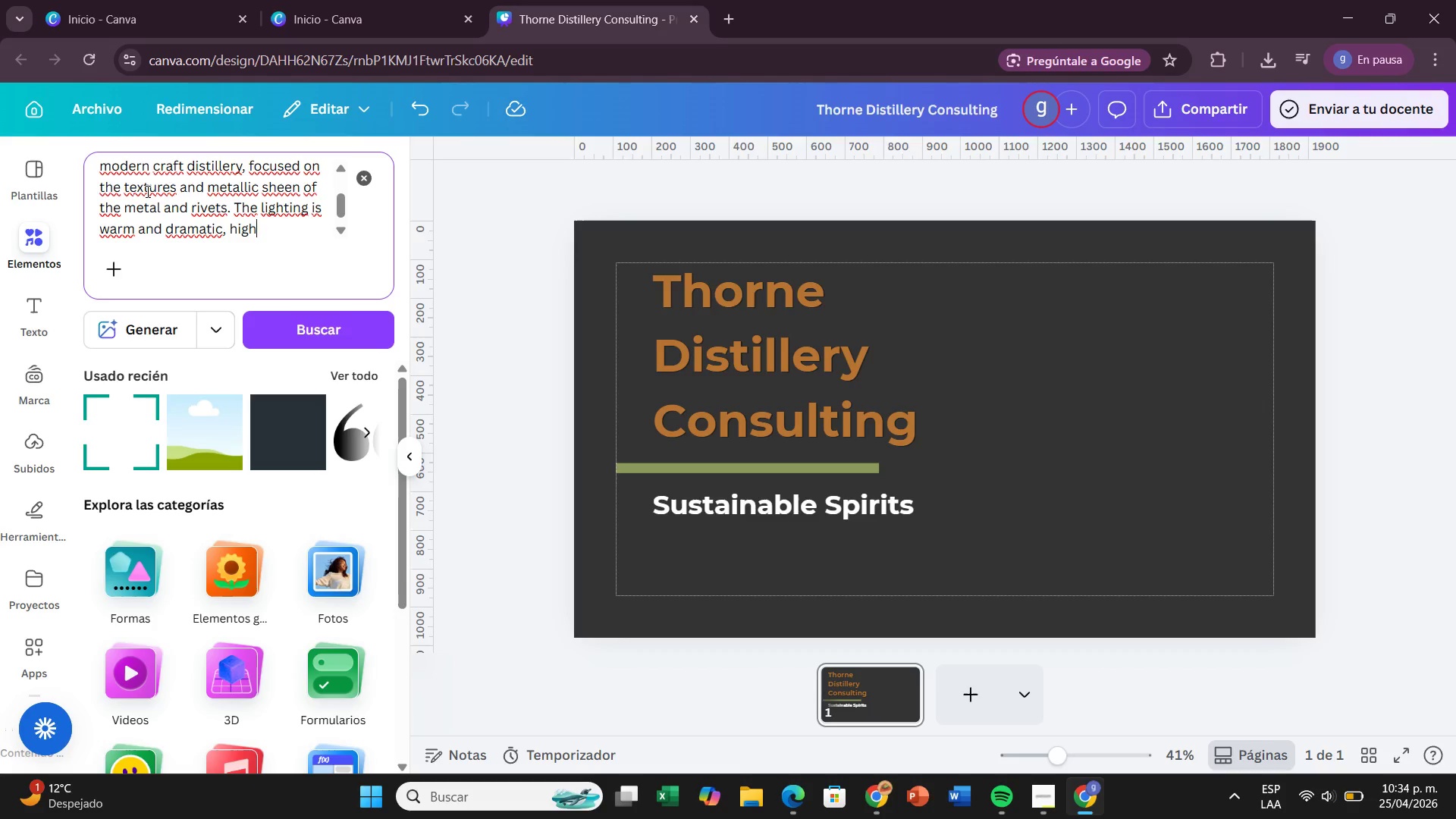 
type(lighting the ricj)
key(Backspace)
type(h )
 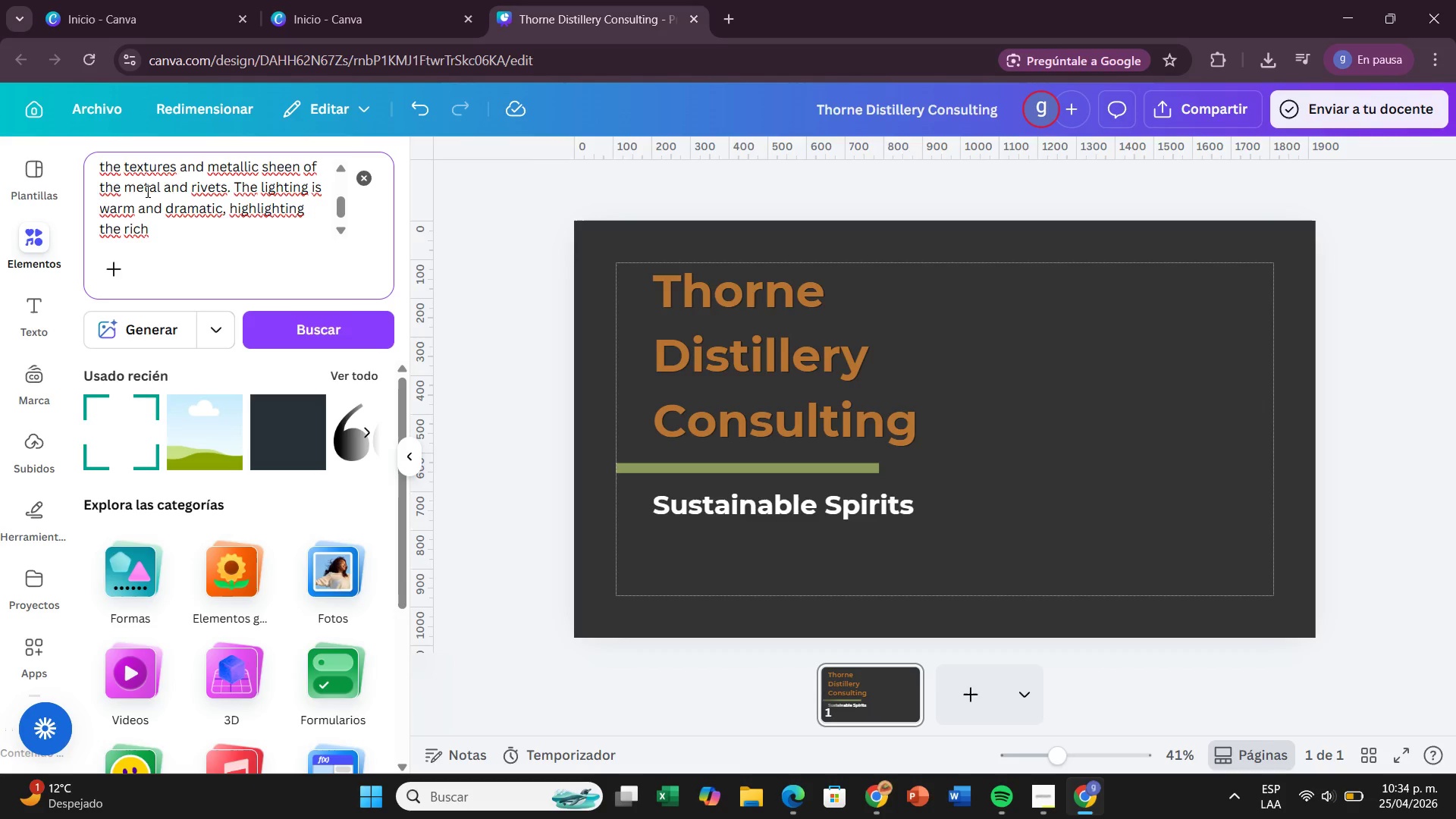 
type(cope)
key(Backspace)
type(per *hex #B873333)
key(Backspace)
type(( surfaces.)
 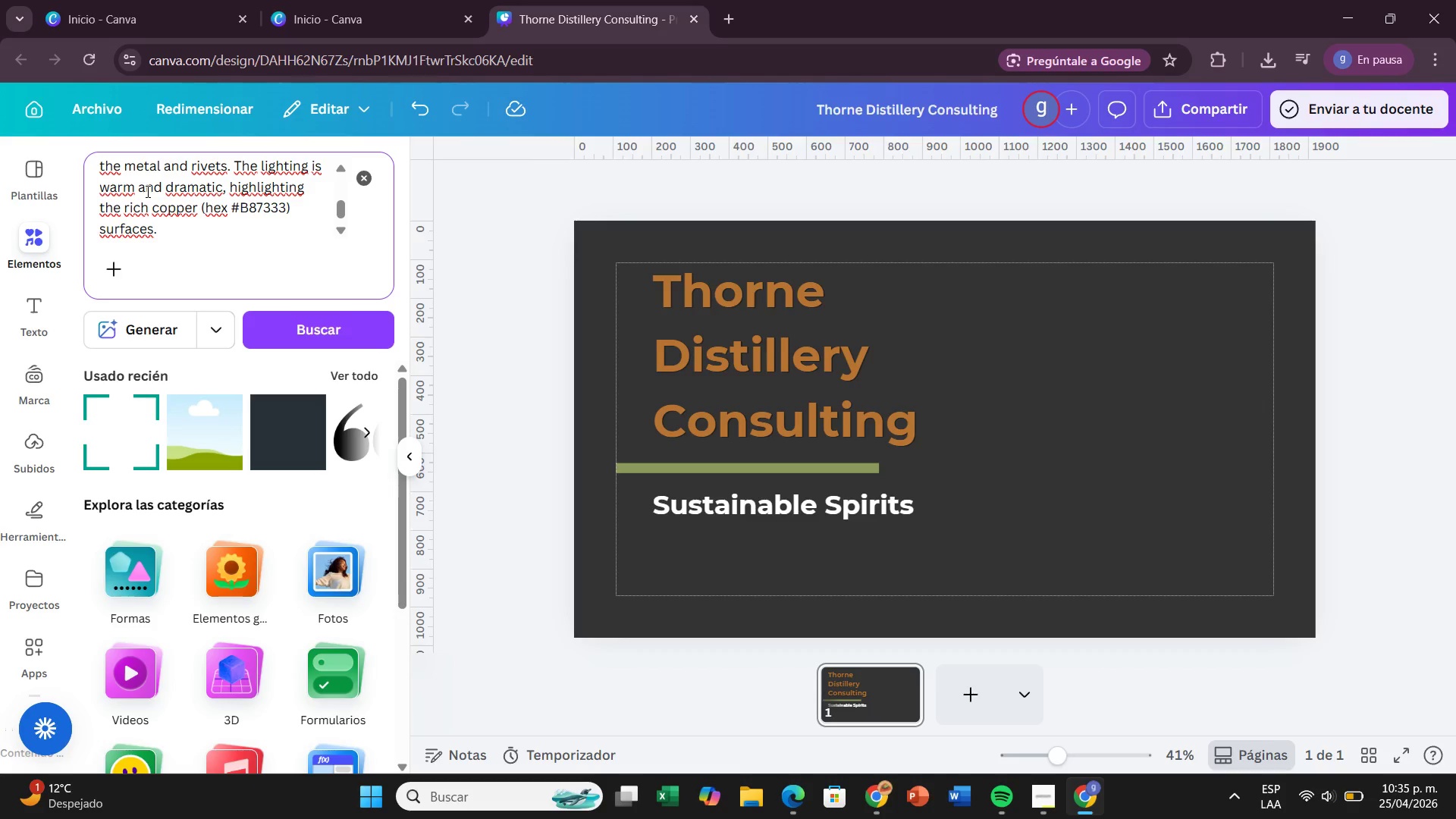 
wait(5.01)
 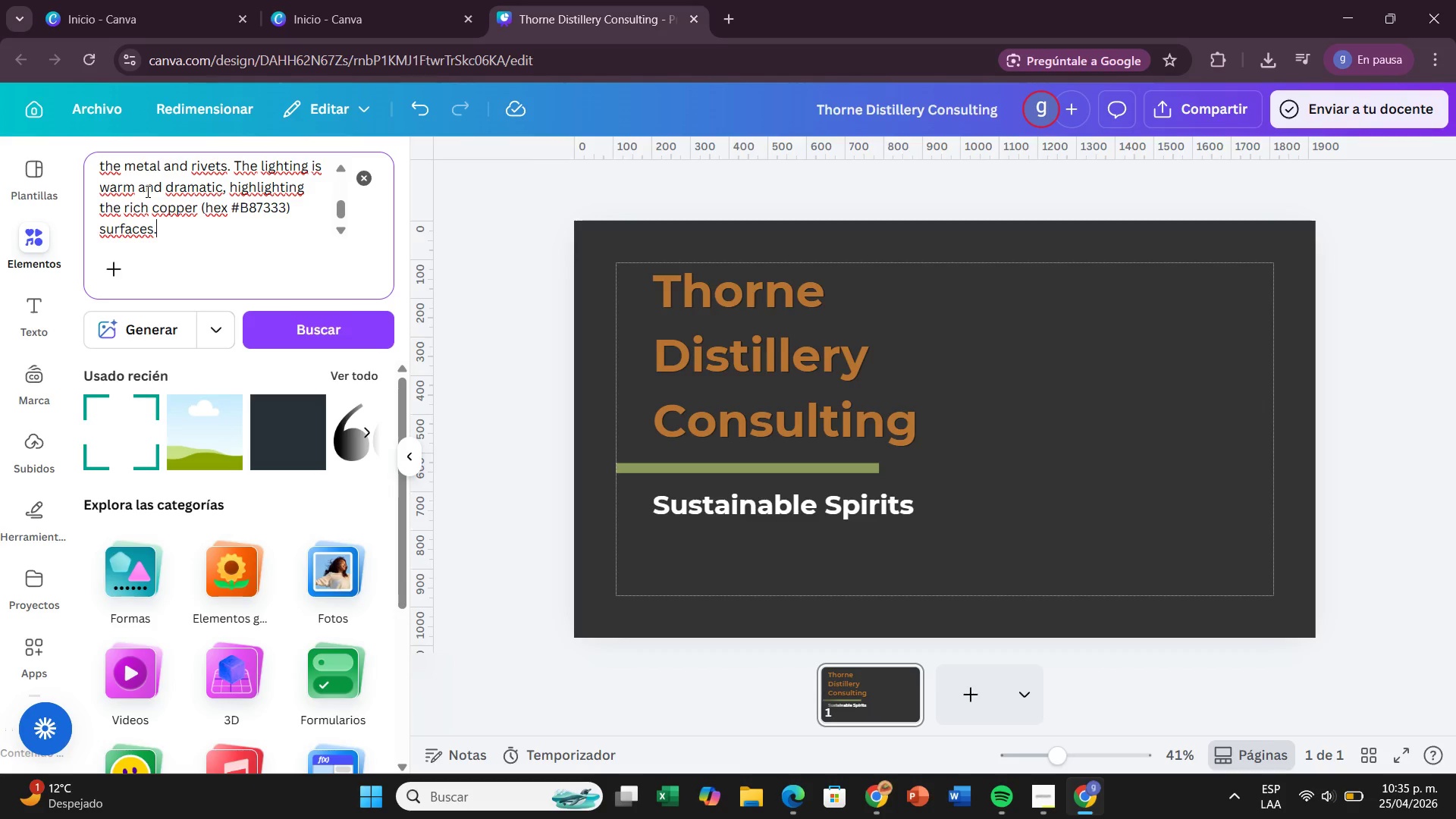 
type( The background is a #333333)
 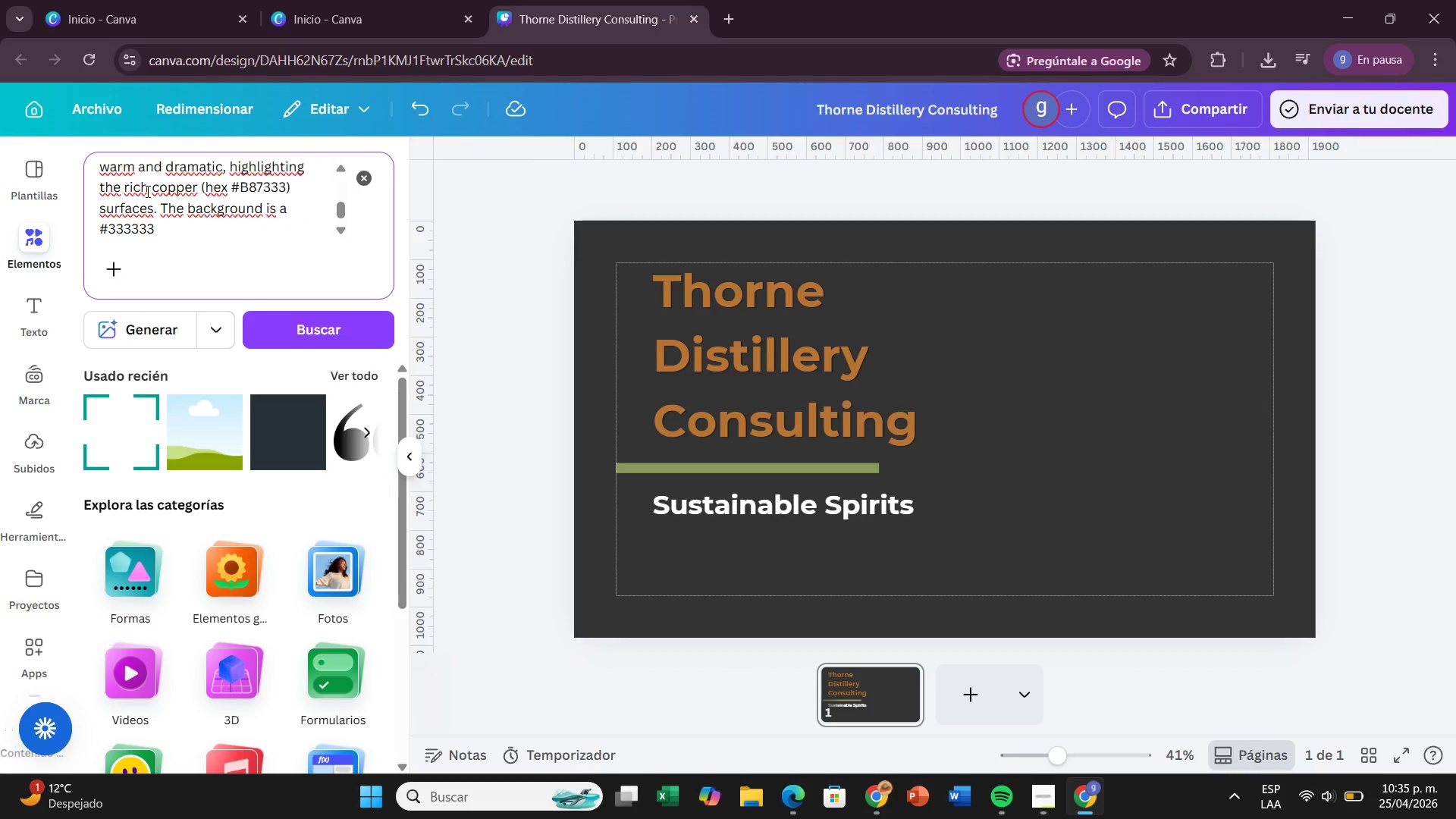 
wait(5.26)
 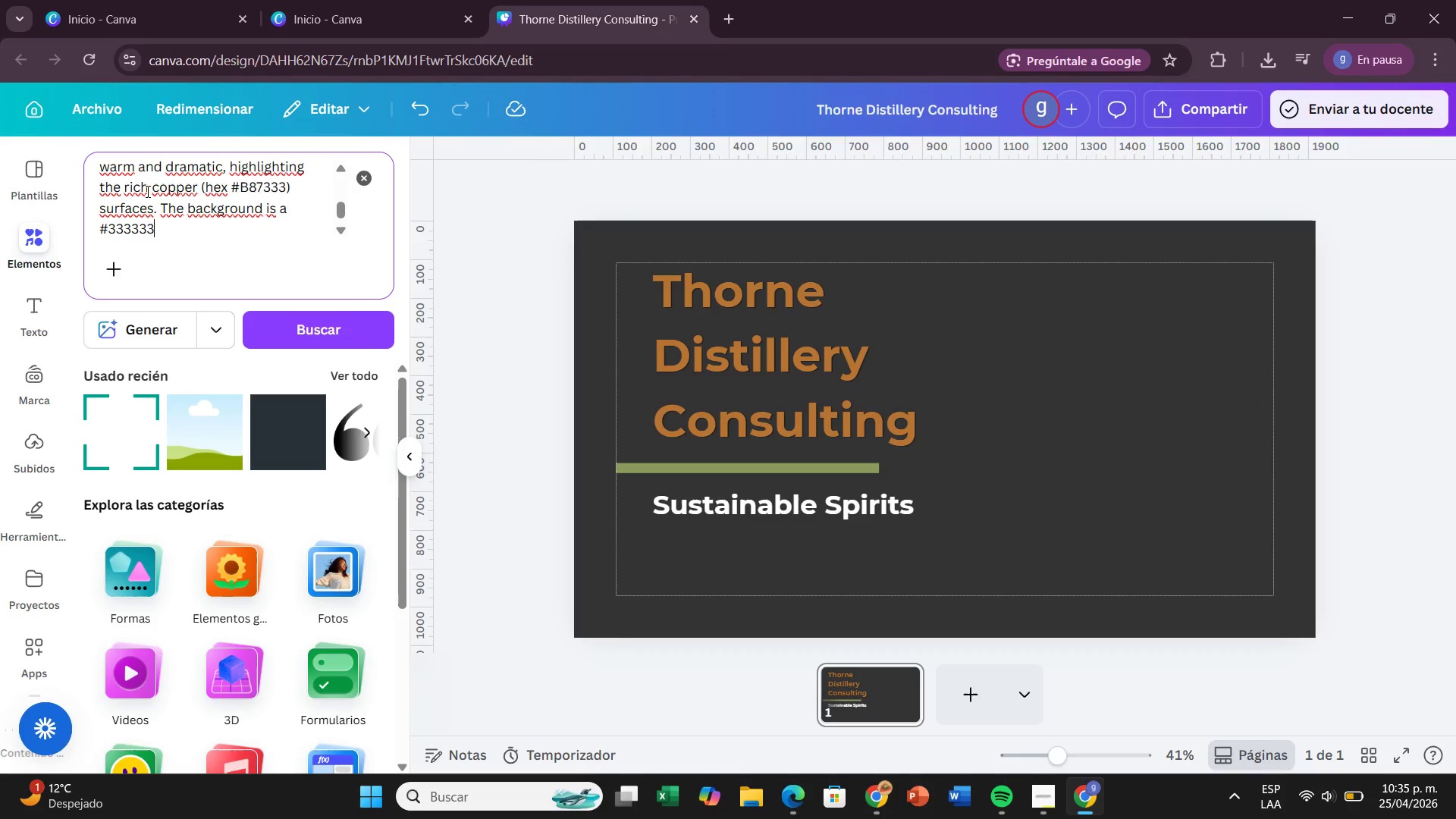 
left_click([300, 215])
 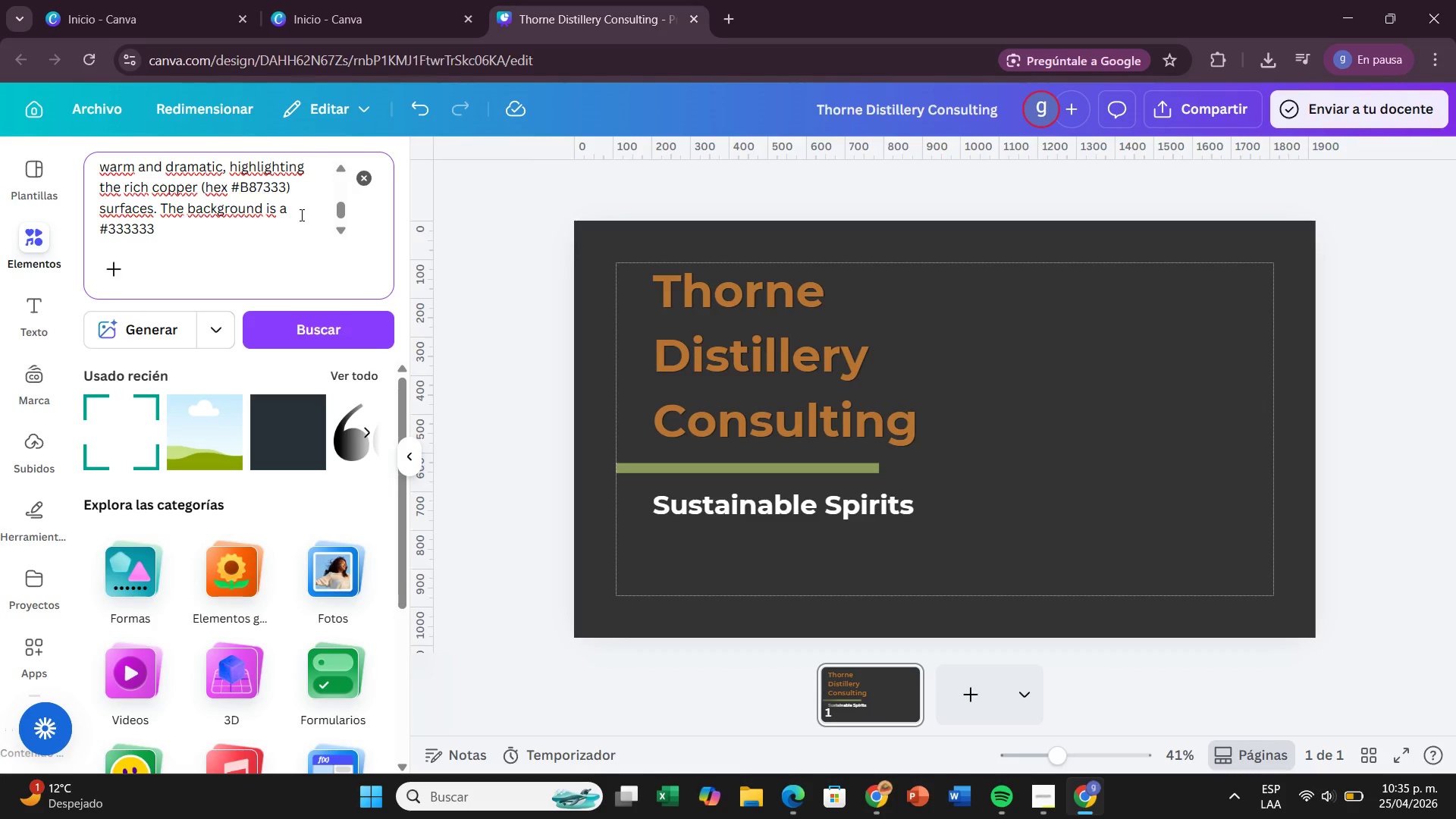 
type(sophisticated )
 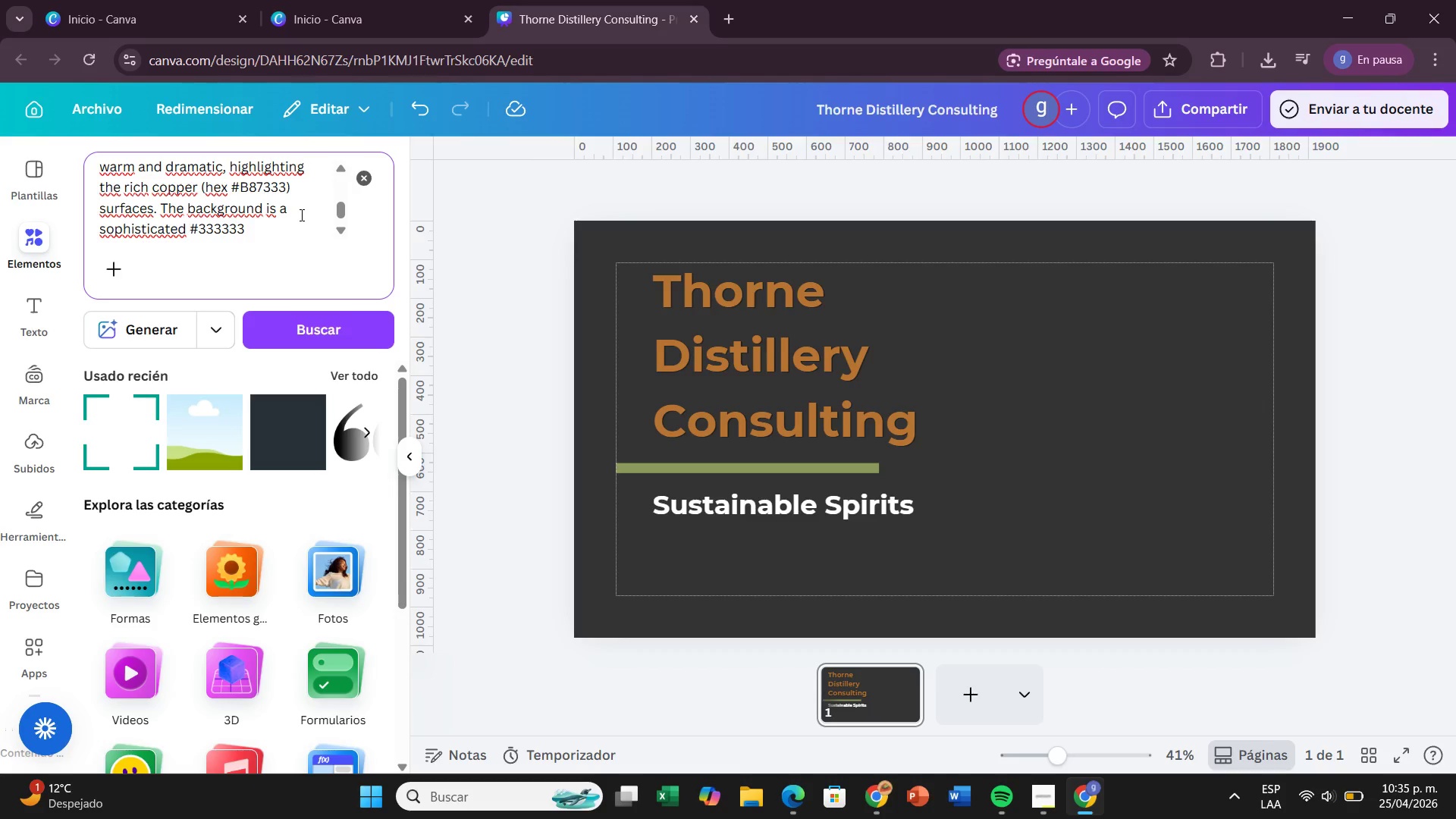 
type(charcoal )
 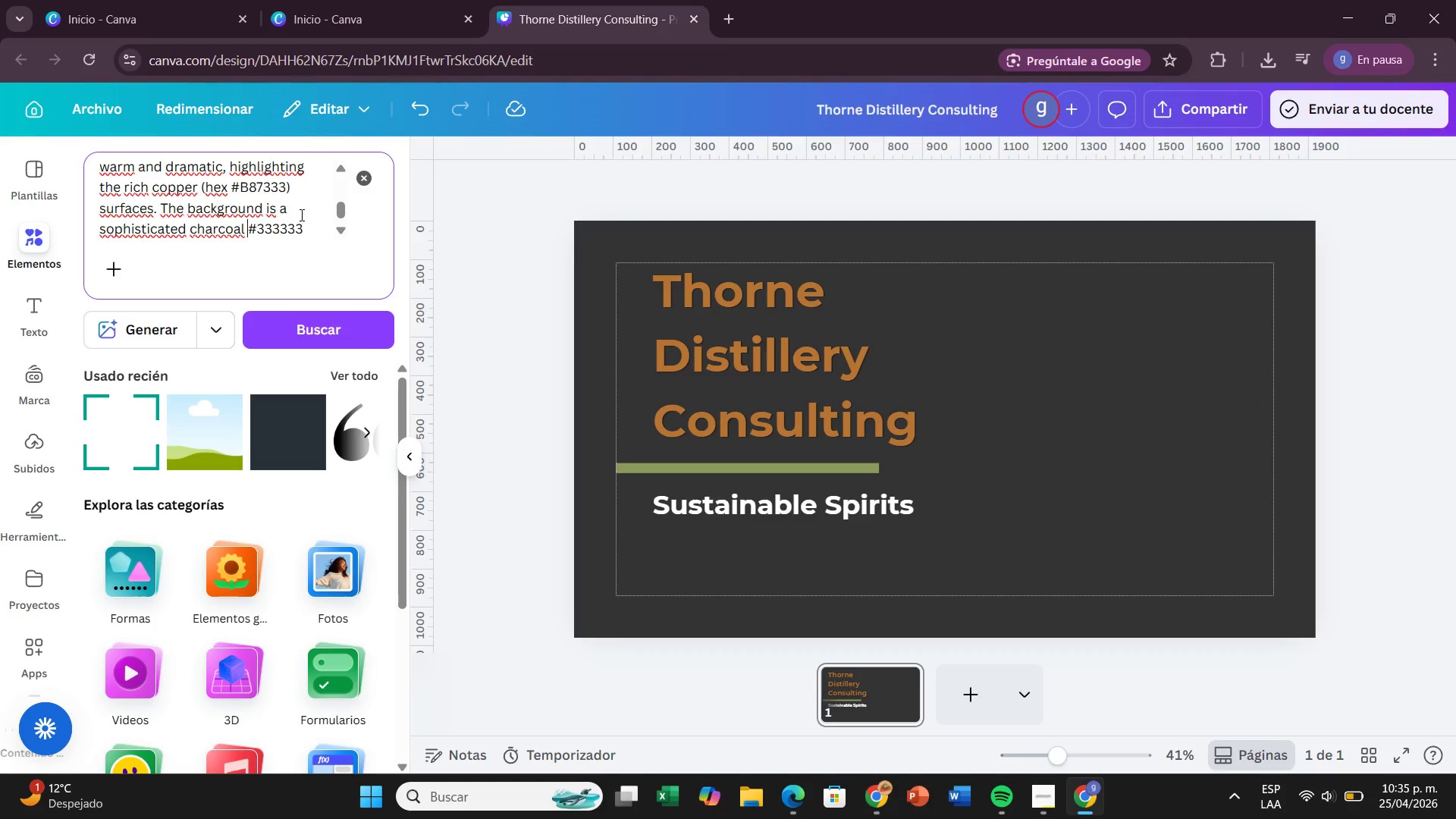 
type(gray *hex )
 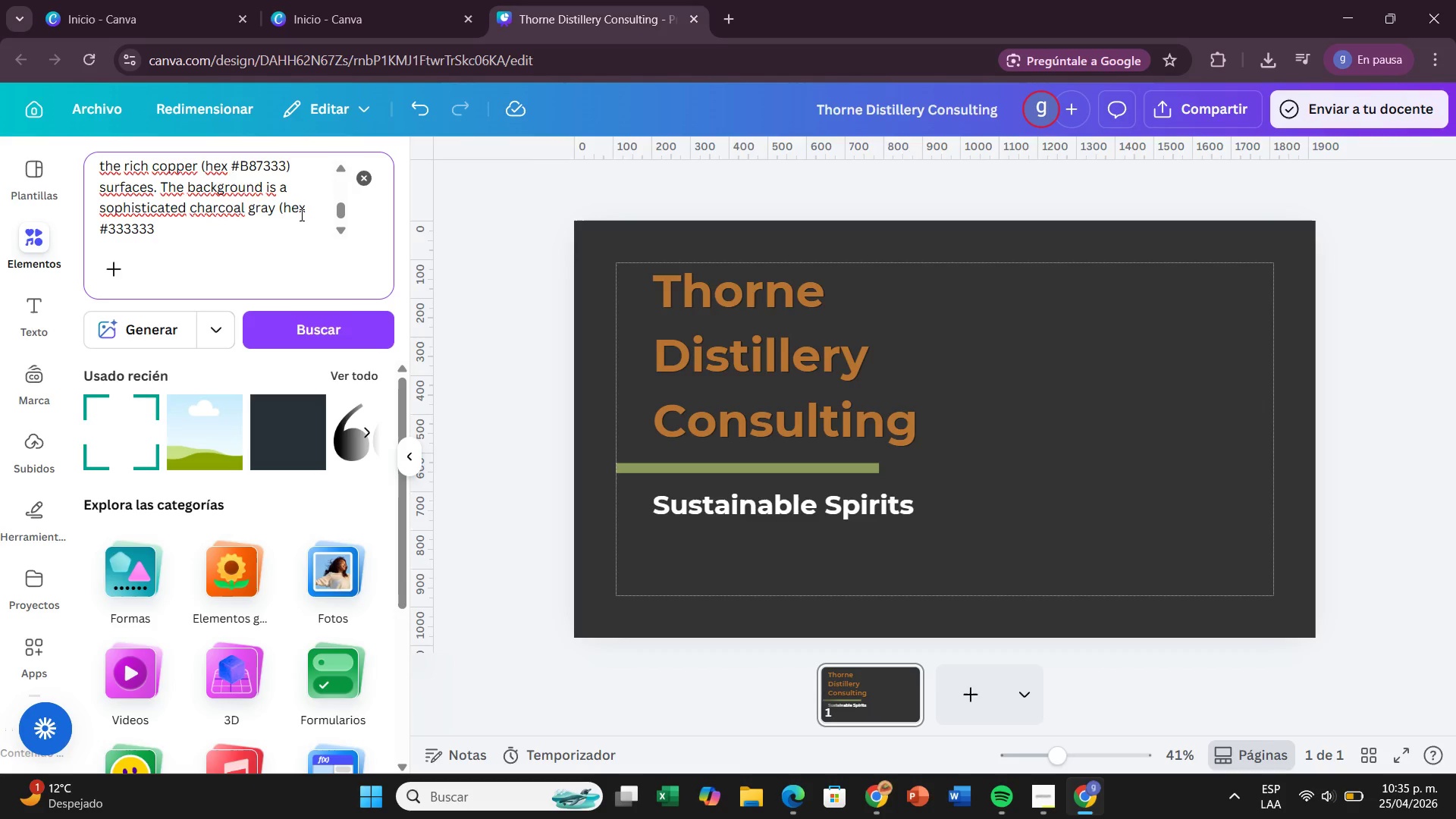 
left_click([169, 226])
 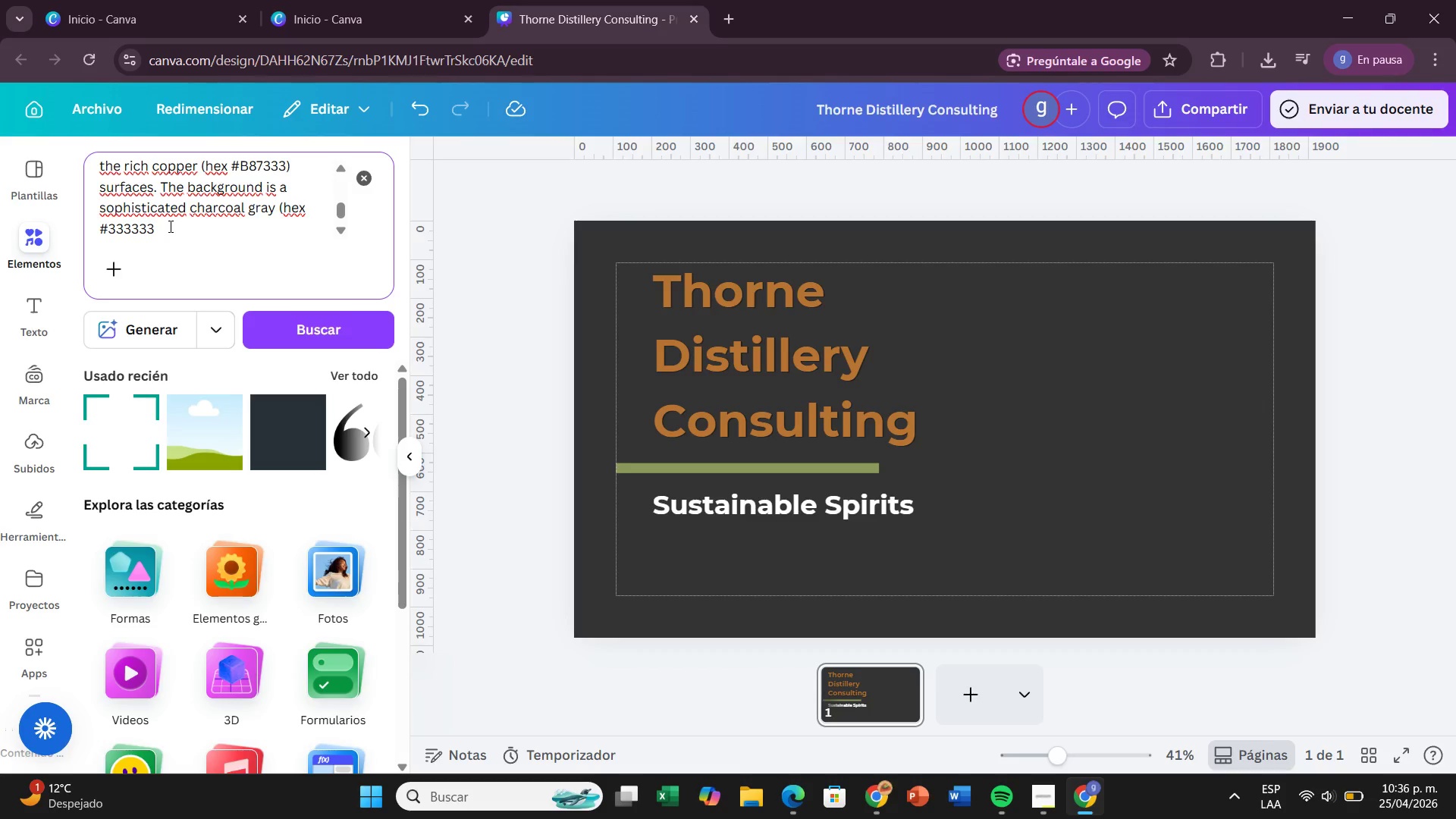 
type(( texture )
key(Backspace)
type(d e)
key(Backspace)
type(wall, creating an industrial )
key(Backspace)
type(, premium, and clean atmosphere, with subtle moss green *#)
 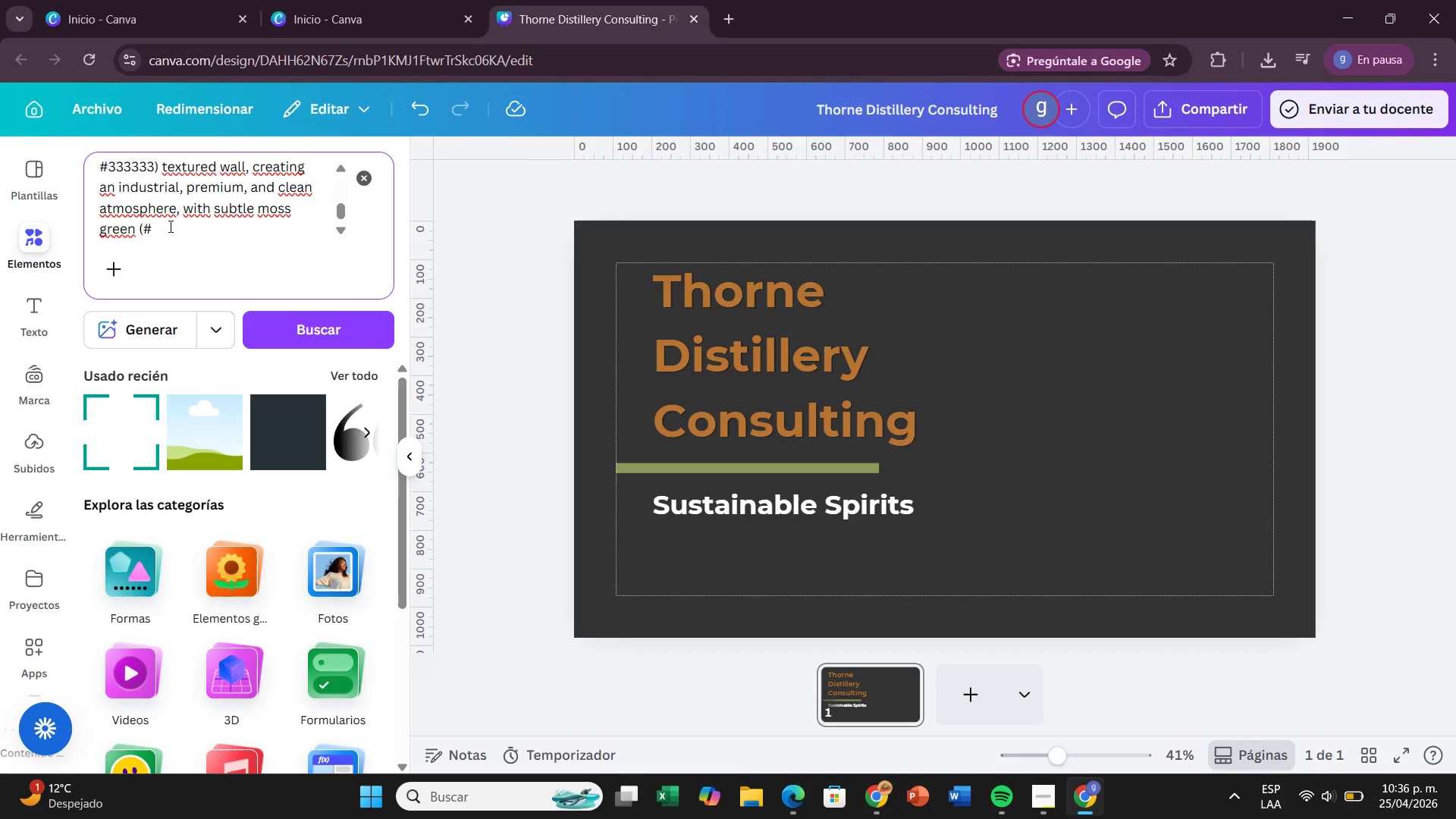 
wait(6.42)
 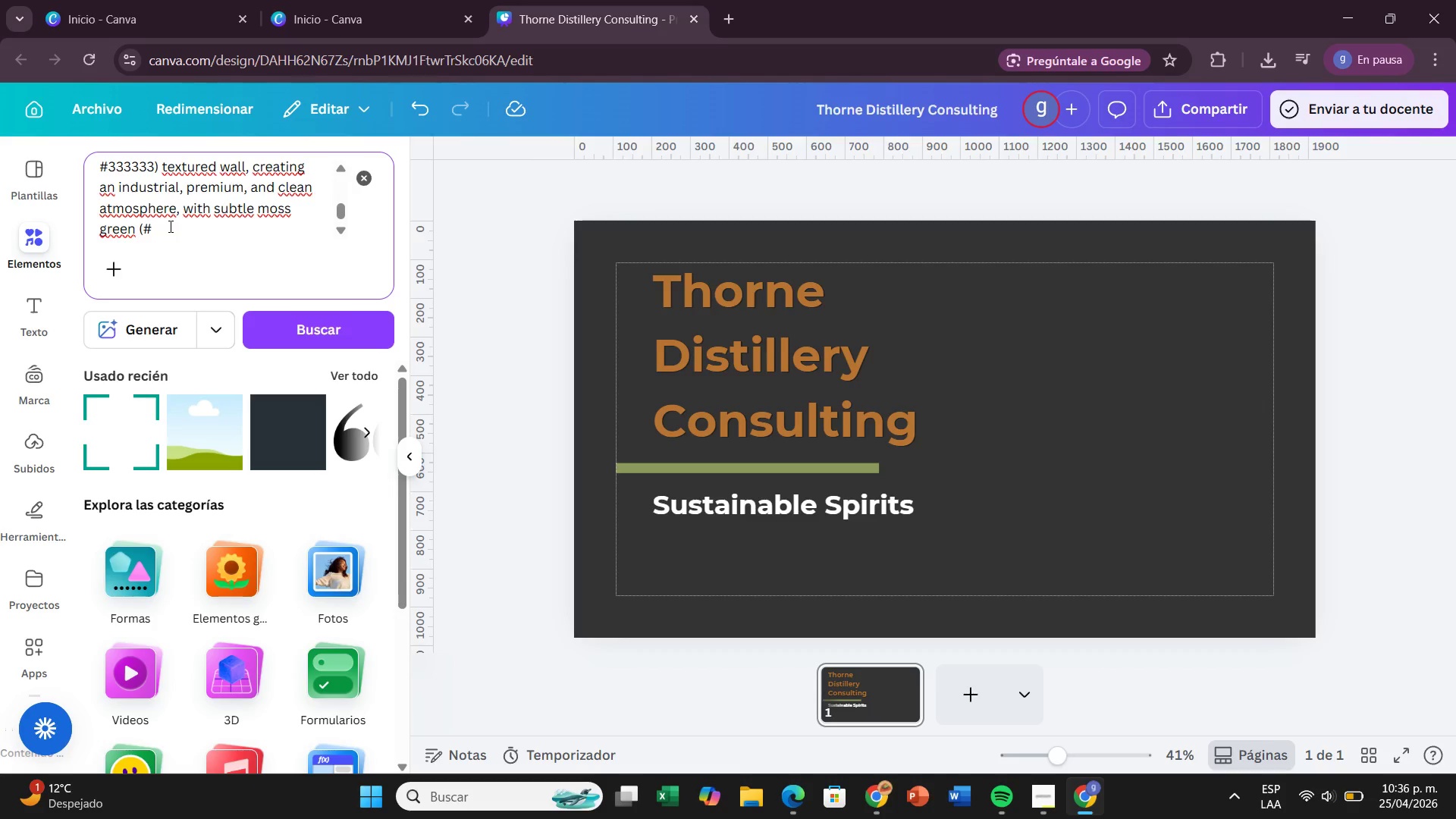 
type(8A9A5B( )
 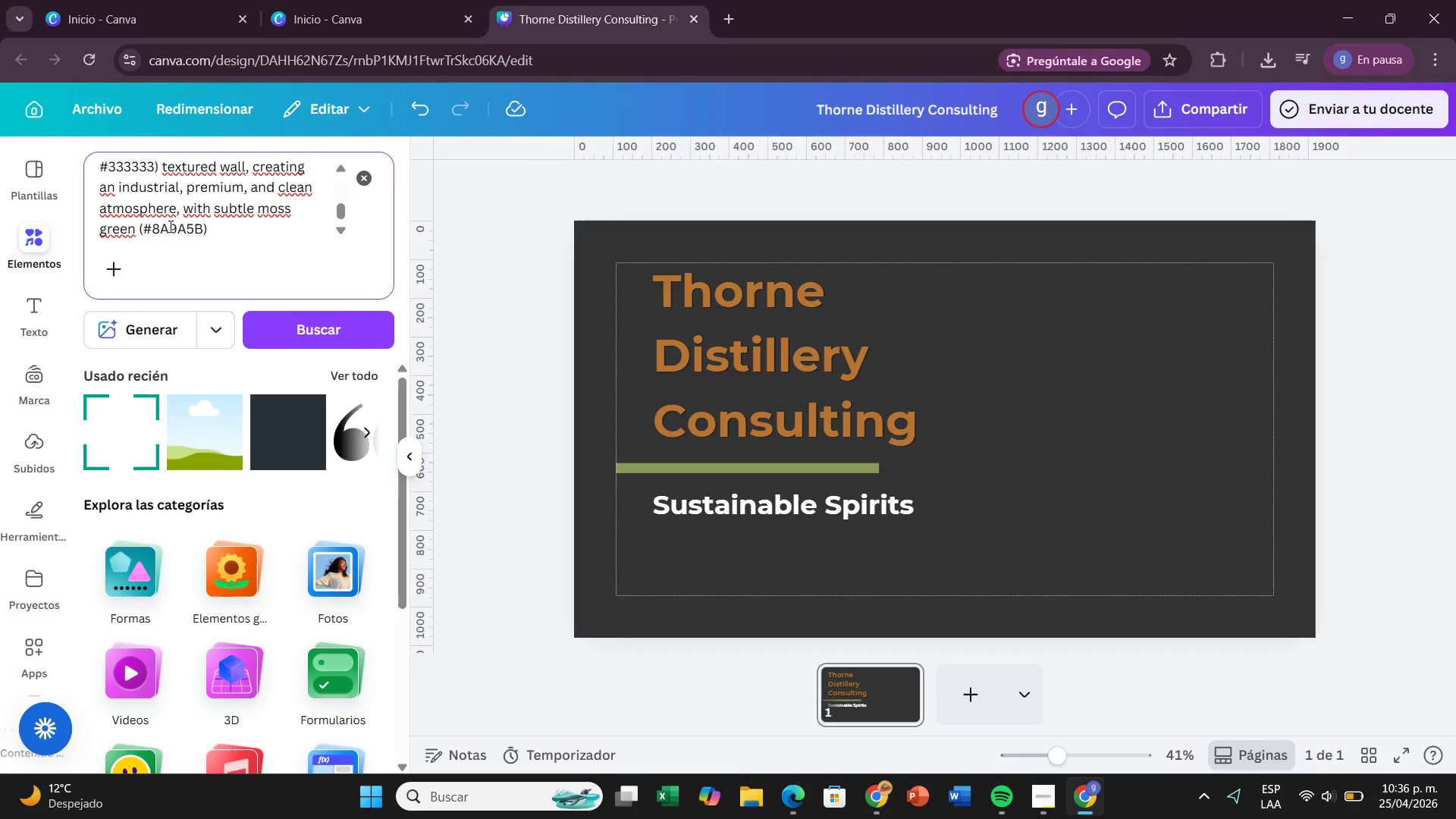 
type(light reflectiosn)
key(Backspace)
key(Backspace)
type(ns )
 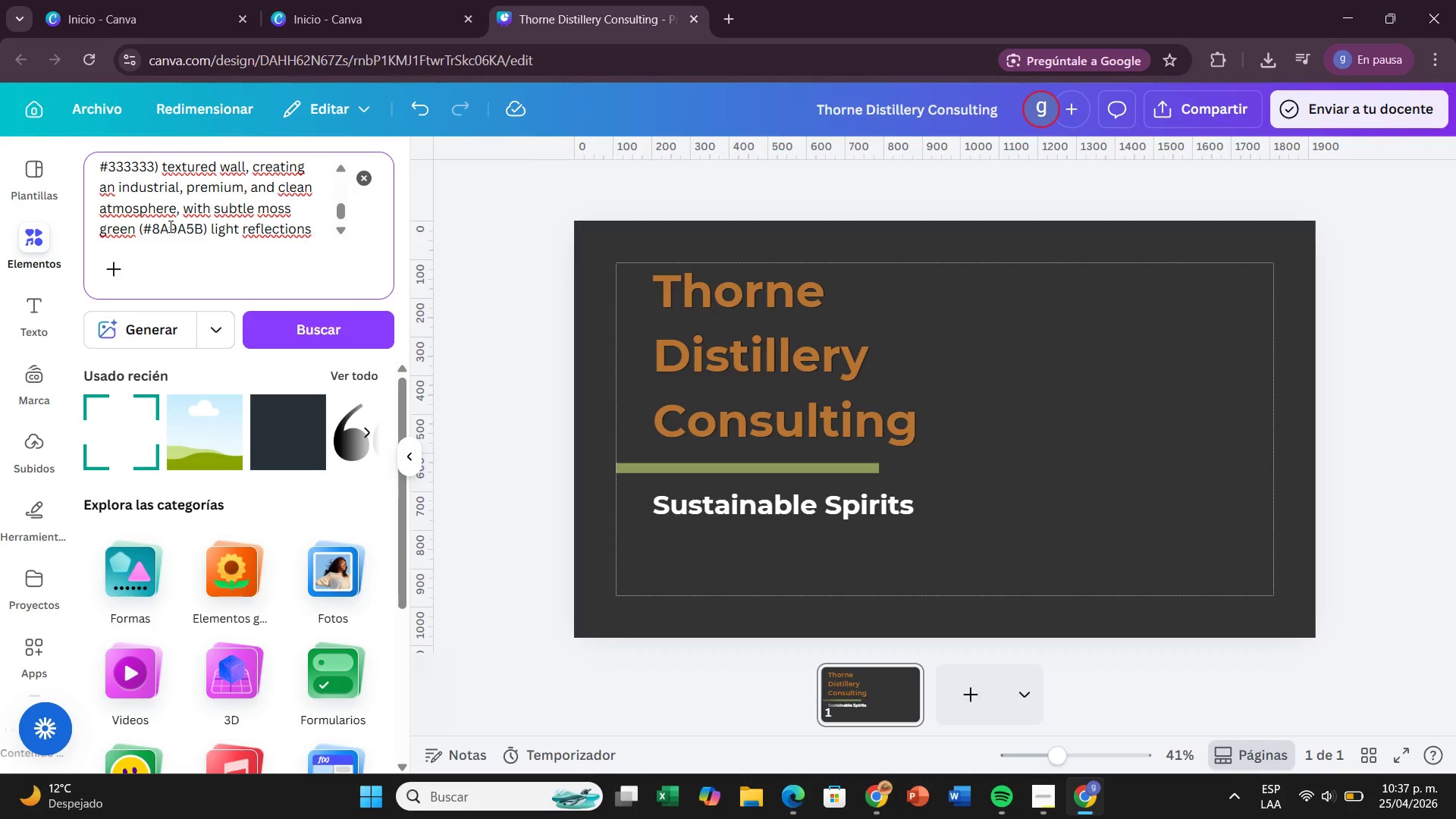 
key(Backspace)
type(. High resolution, shallow dept )
key(Backspace)
type(h of field.)
 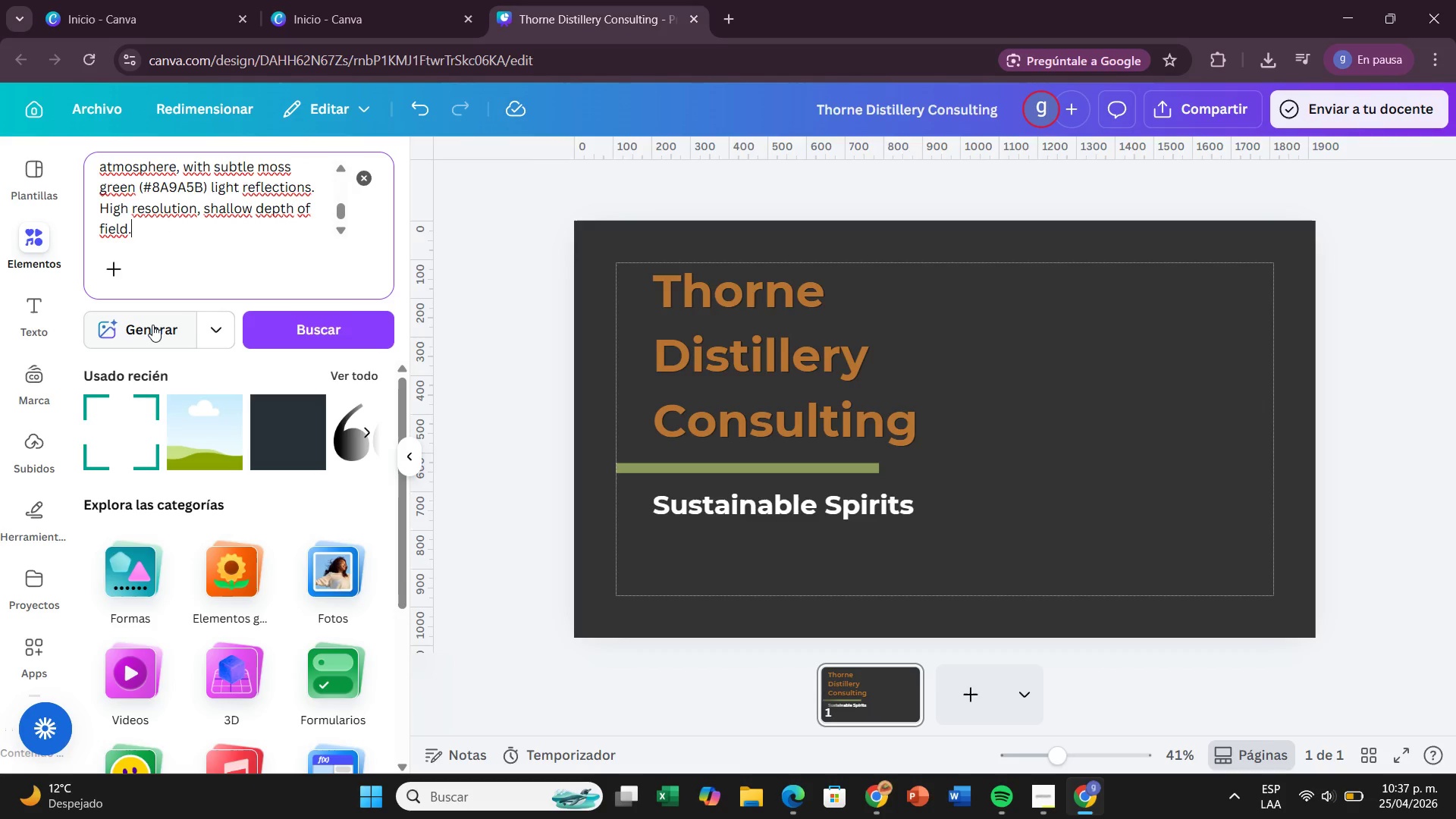 
left_click([152, 325])
 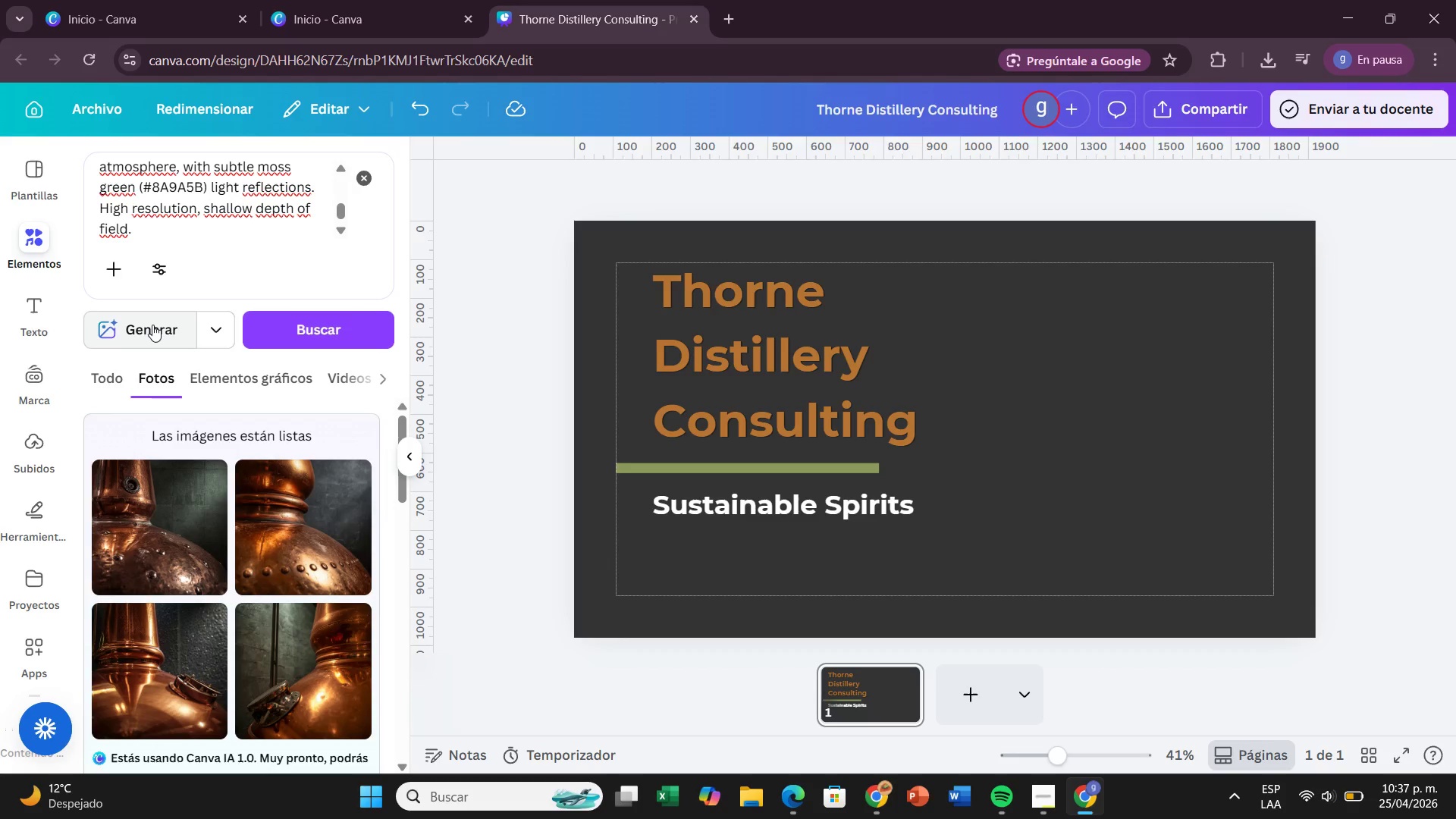 
wait(26.89)
 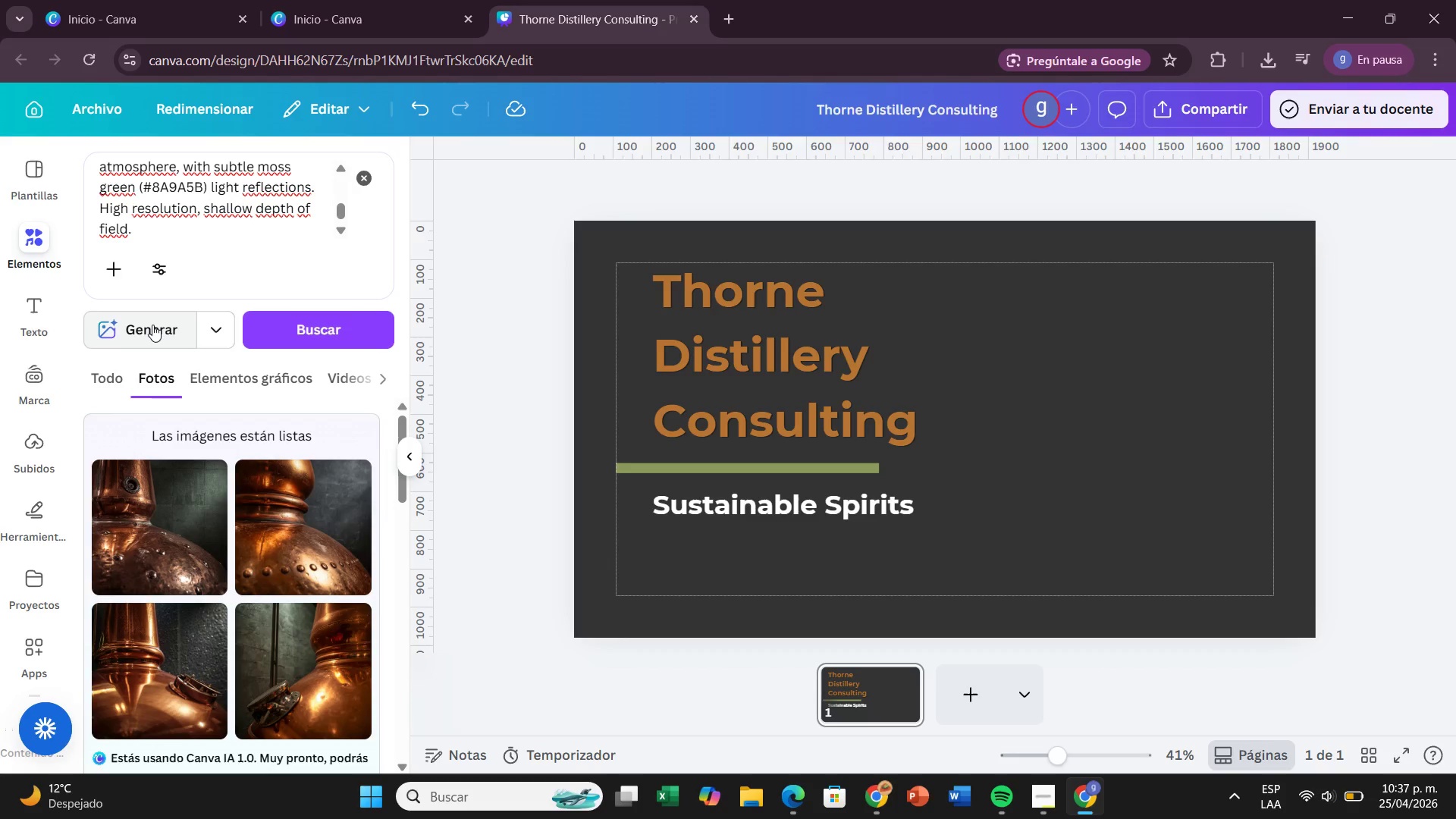 
left_click([162, 331])
 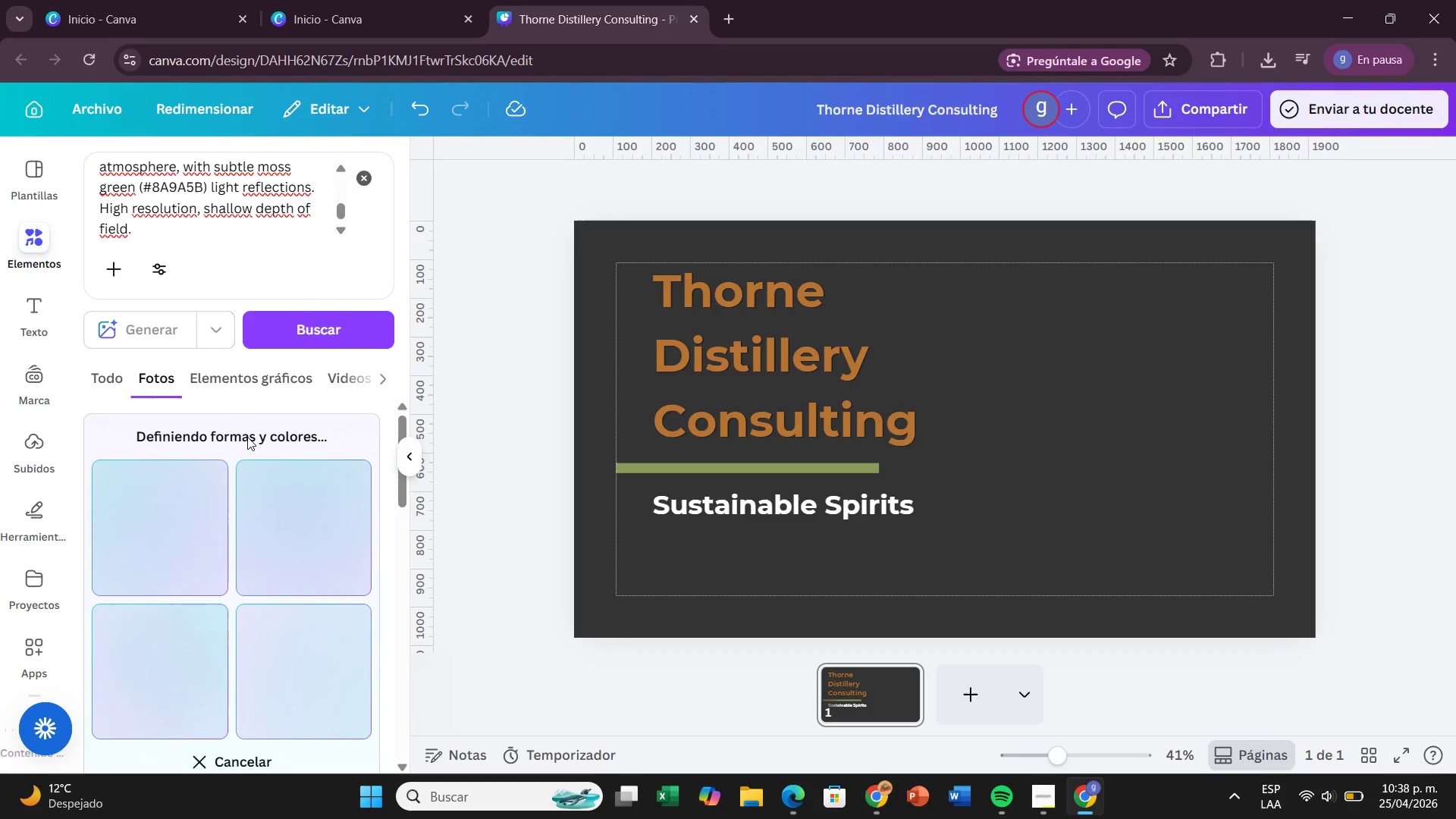 
scroll: coordinate [247, 437], scroll_direction: down, amount: 1.0
 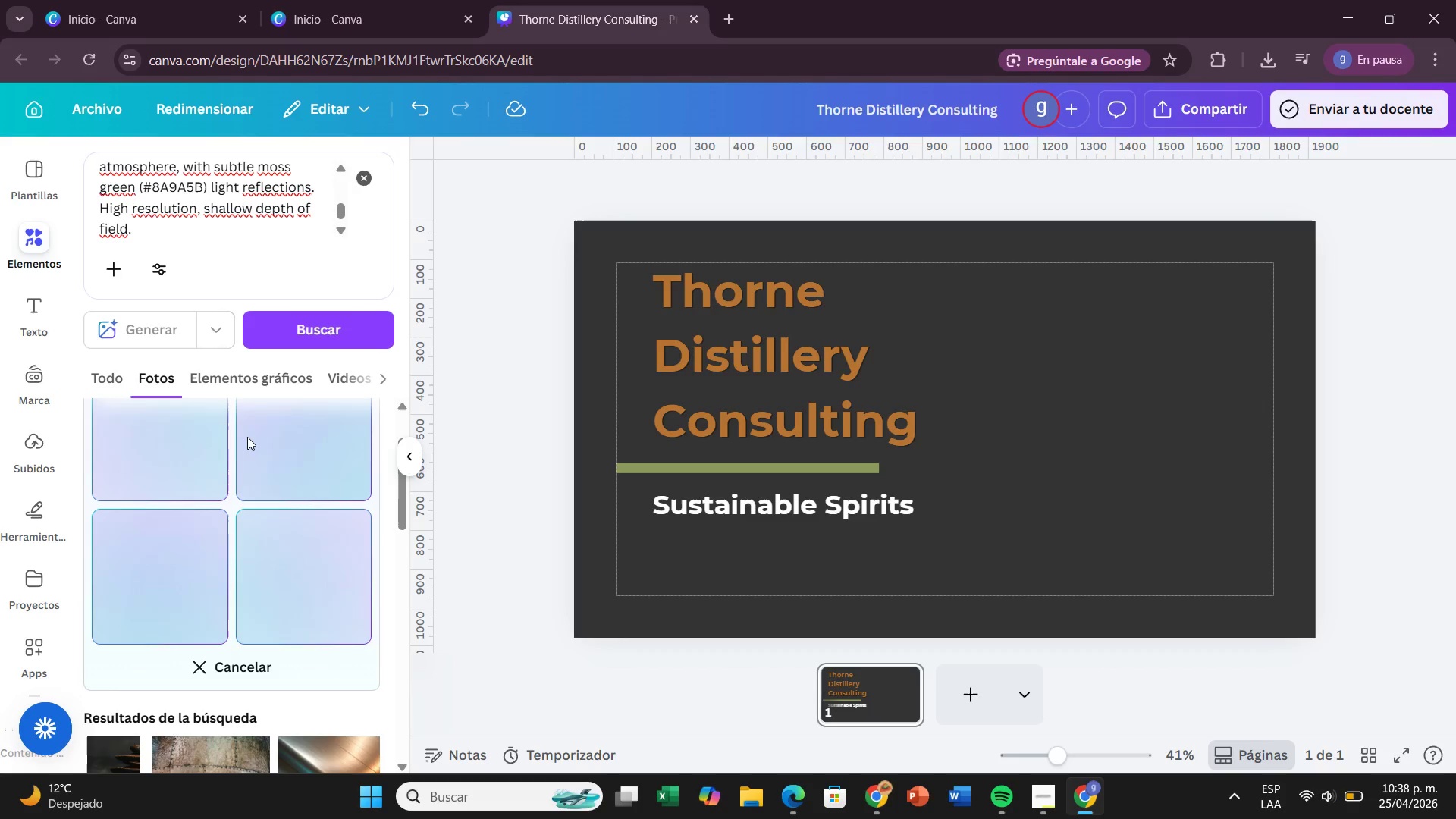 
scroll: coordinate [247, 437], scroll_direction: up, amount: 1.0
 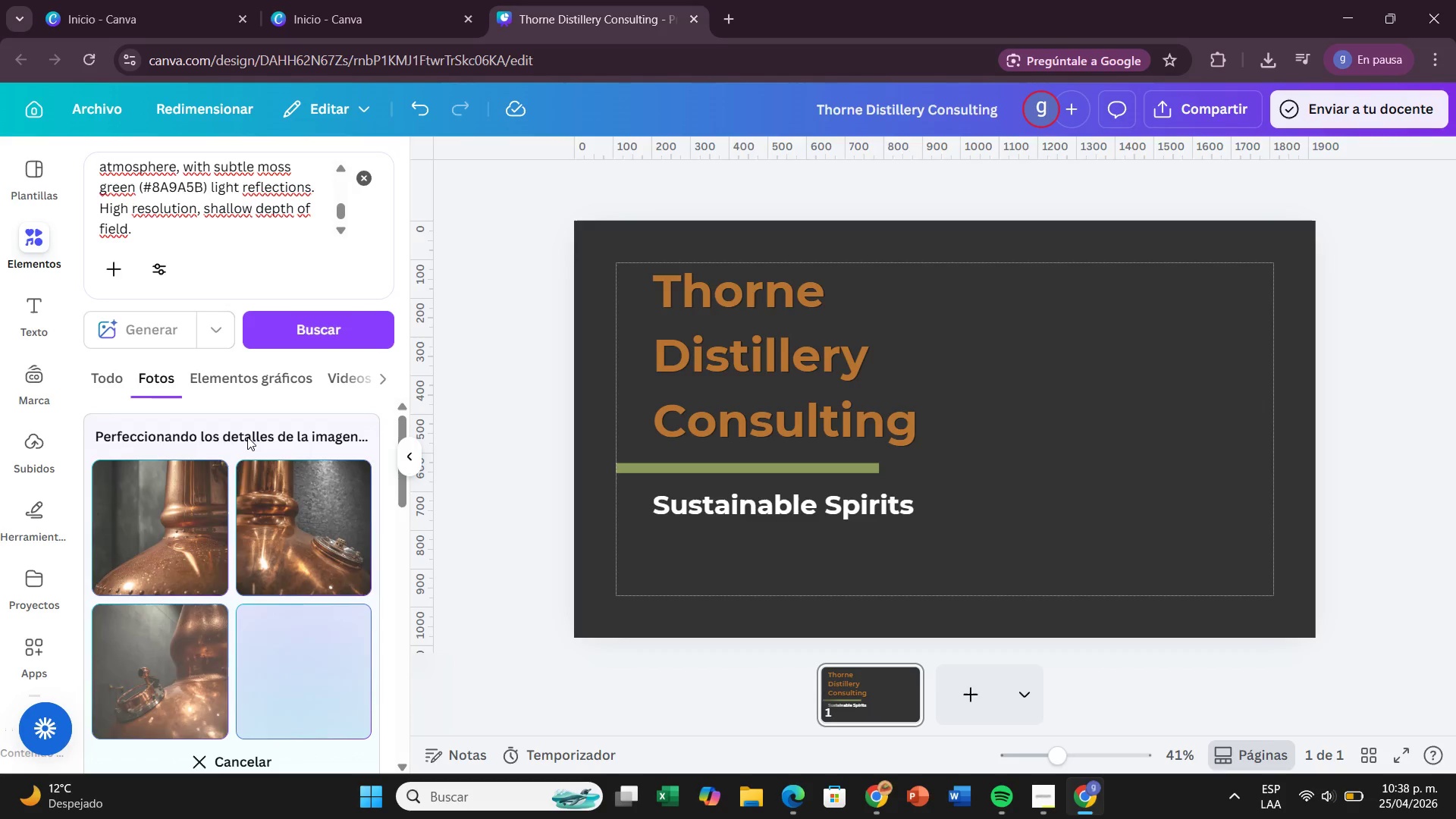 
wait(8.35)
 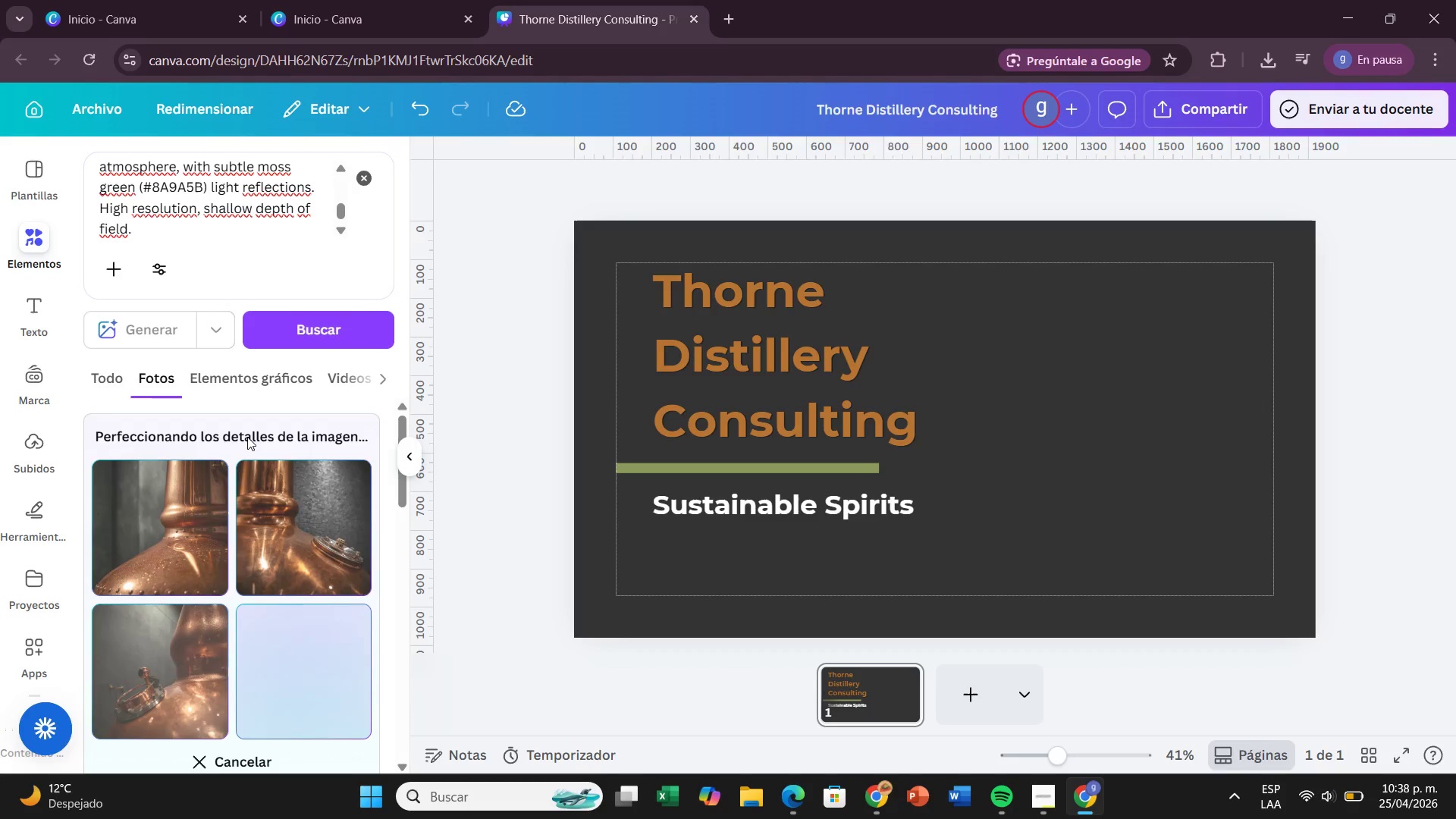 
left_click_drag(start_coordinate=[178, 679], to_coordinate=[1024, 334])
 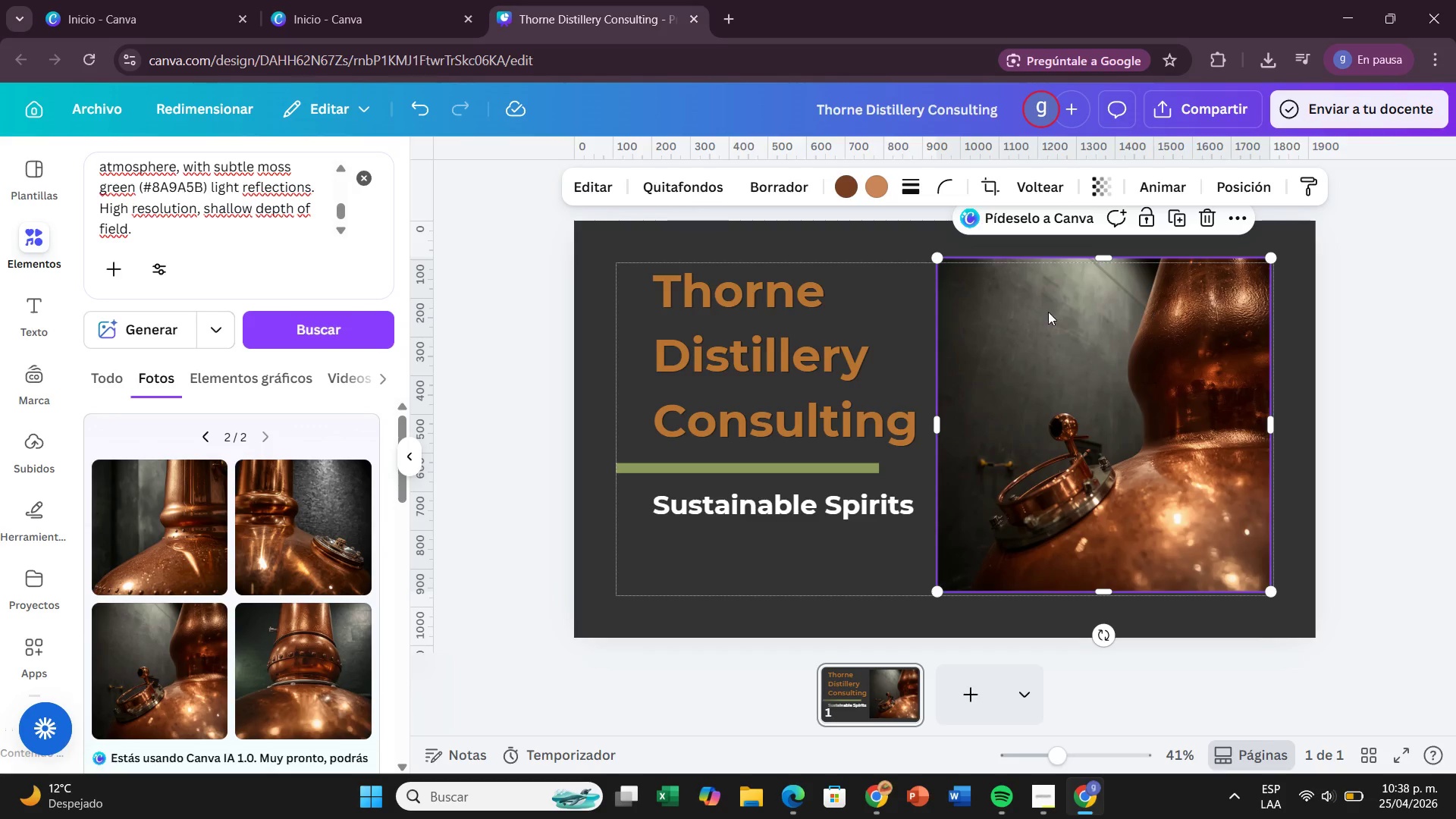 
left_click([1071, 324])
 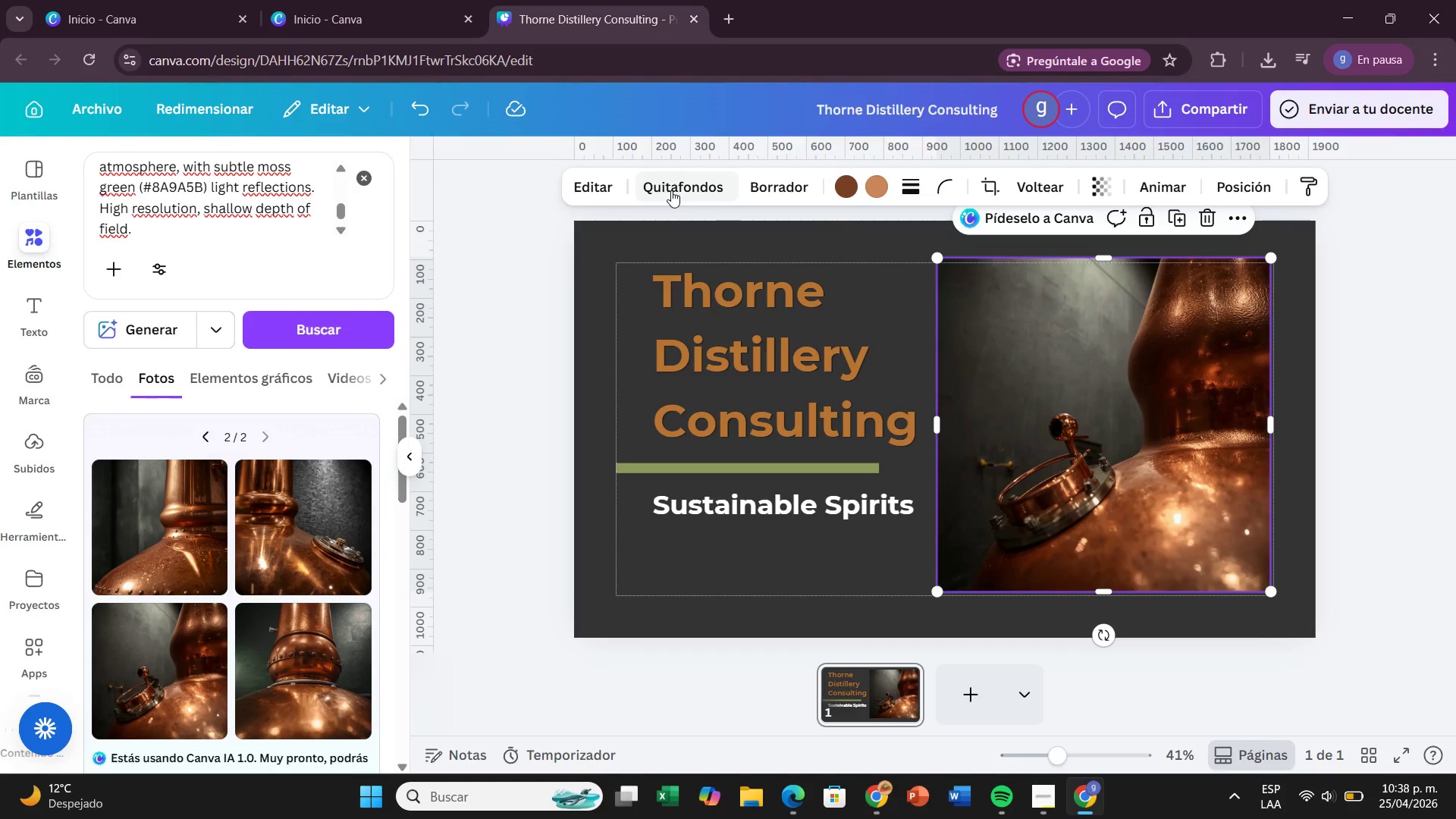 
left_click([671, 190])
 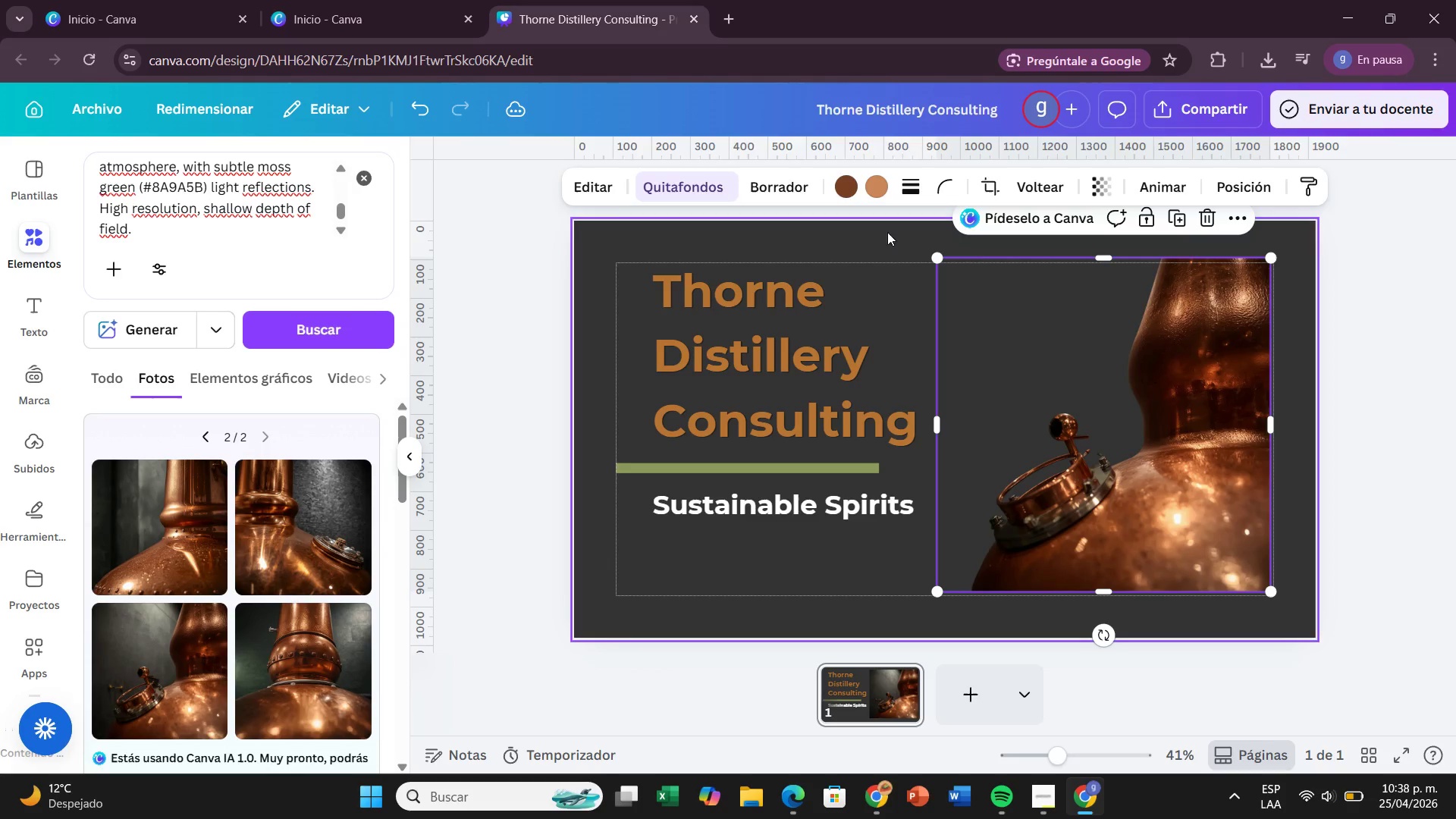 
wait(5.19)
 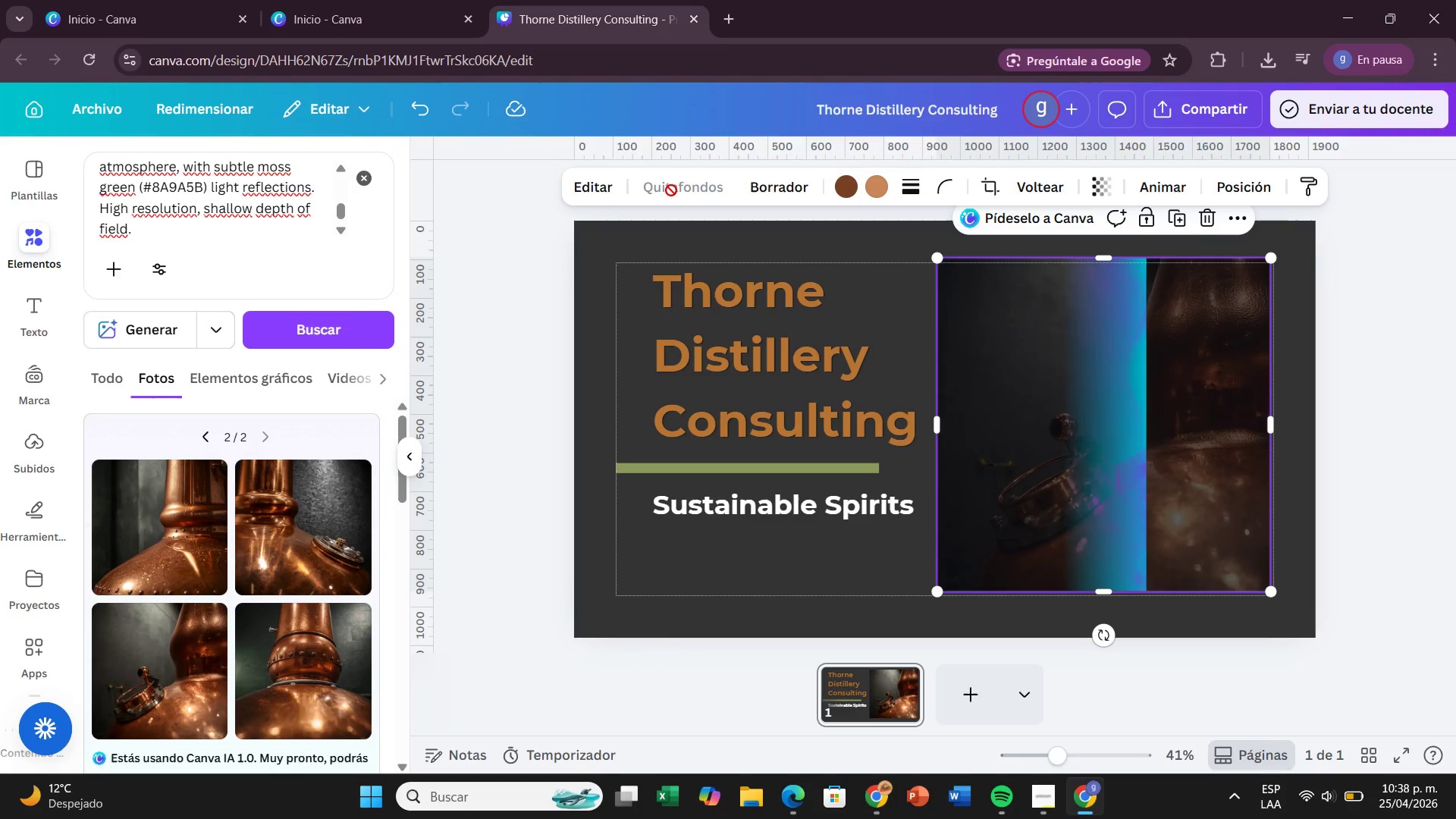 
left_click([1369, 309])
 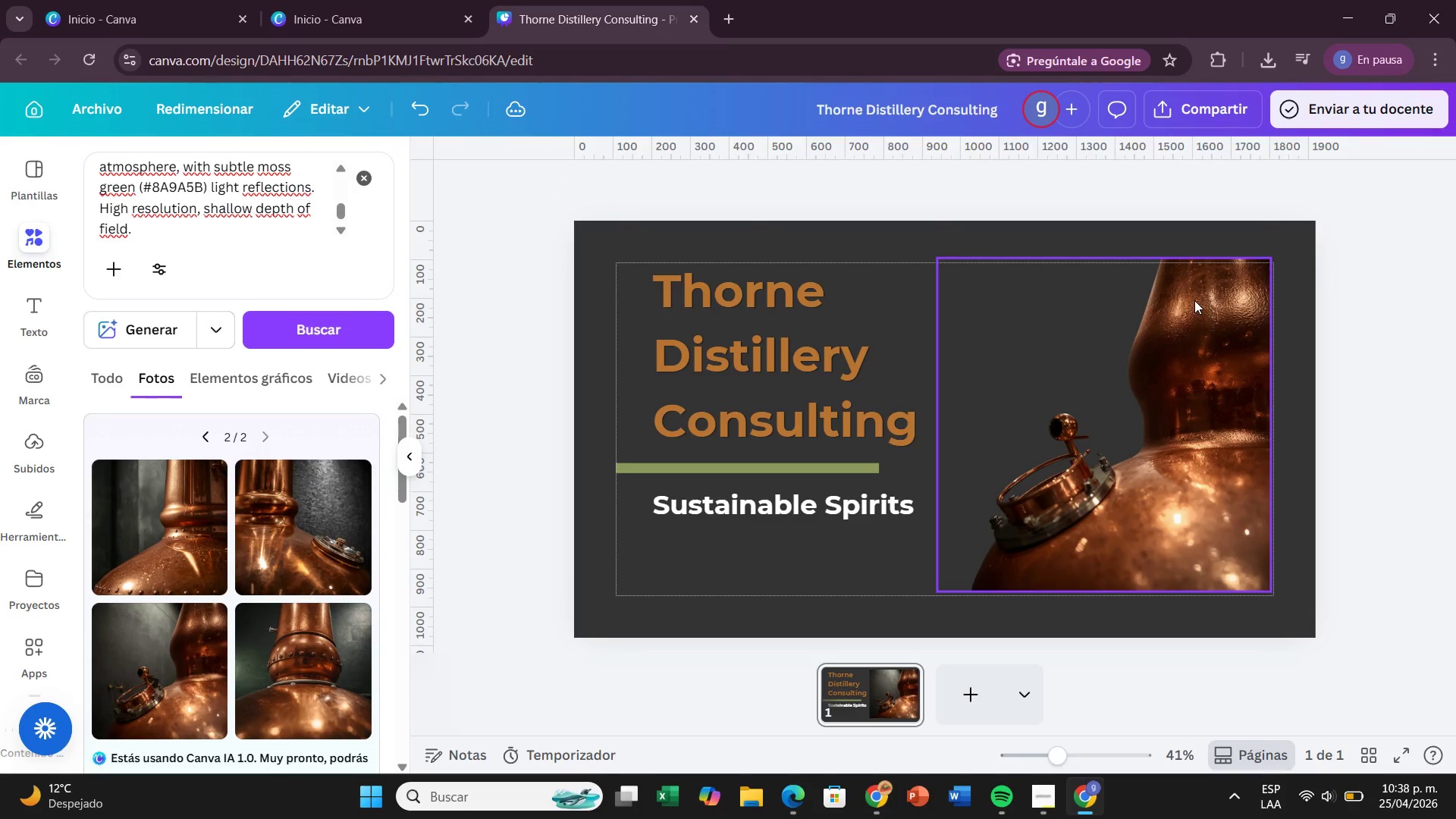 
left_click_drag(start_coordinate=[1194, 300], to_coordinate=[1238, 265])
 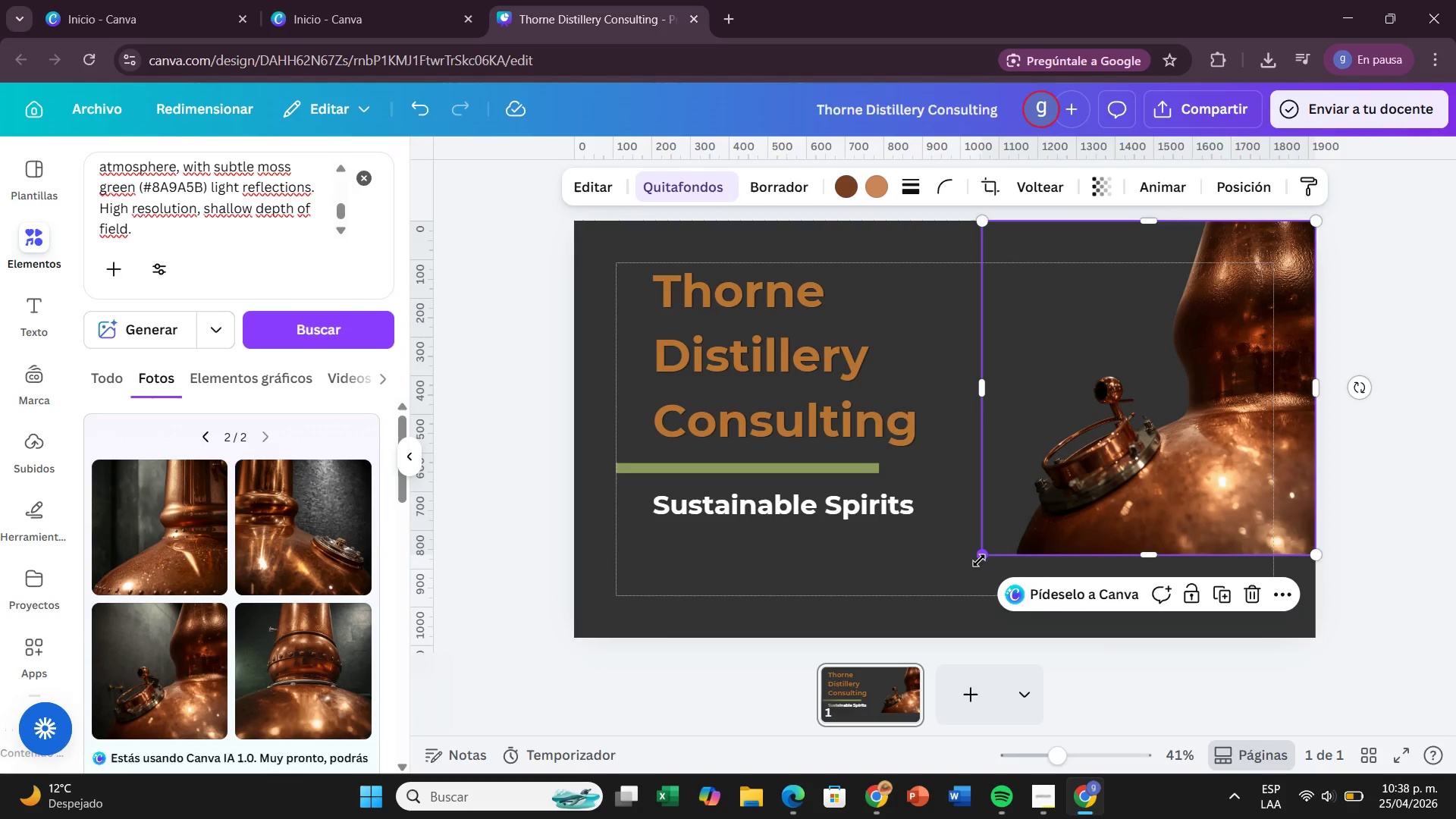 
left_click_drag(start_coordinate=[977, 560], to_coordinate=[927, 655])
 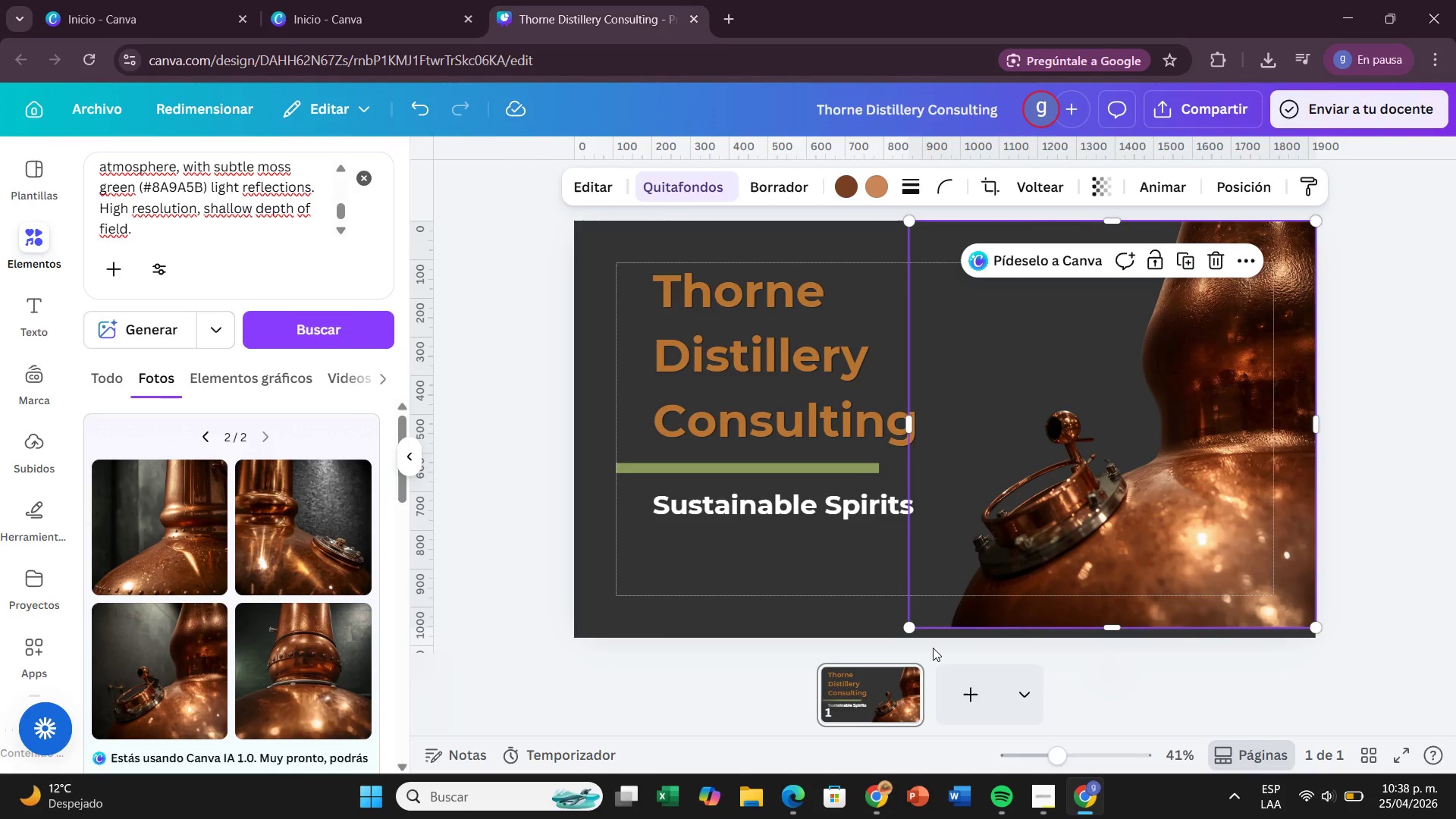 
key(Control+Z)
 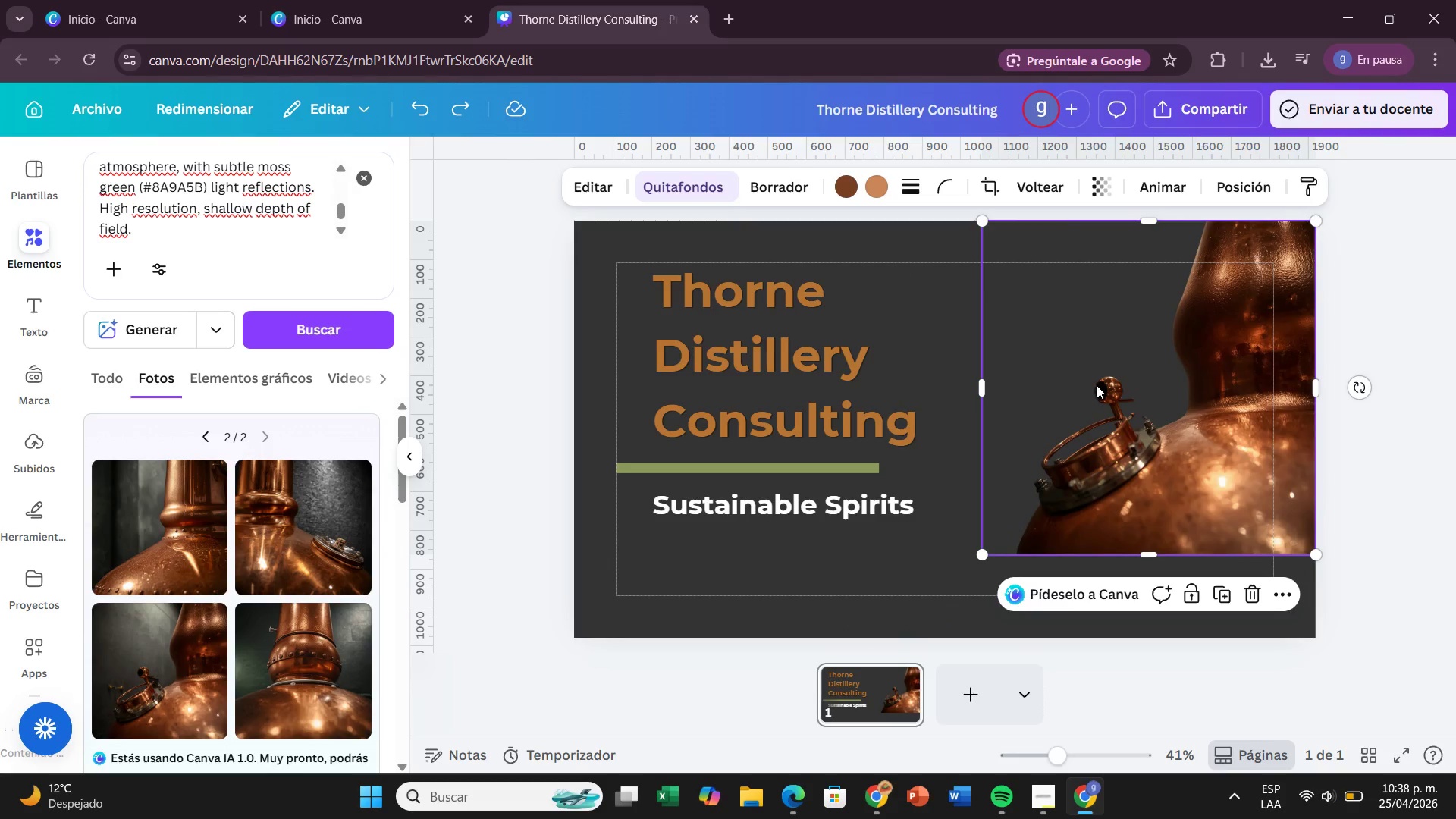 
left_click_drag(start_coordinate=[1097, 385], to_coordinate=[1060, 426])
 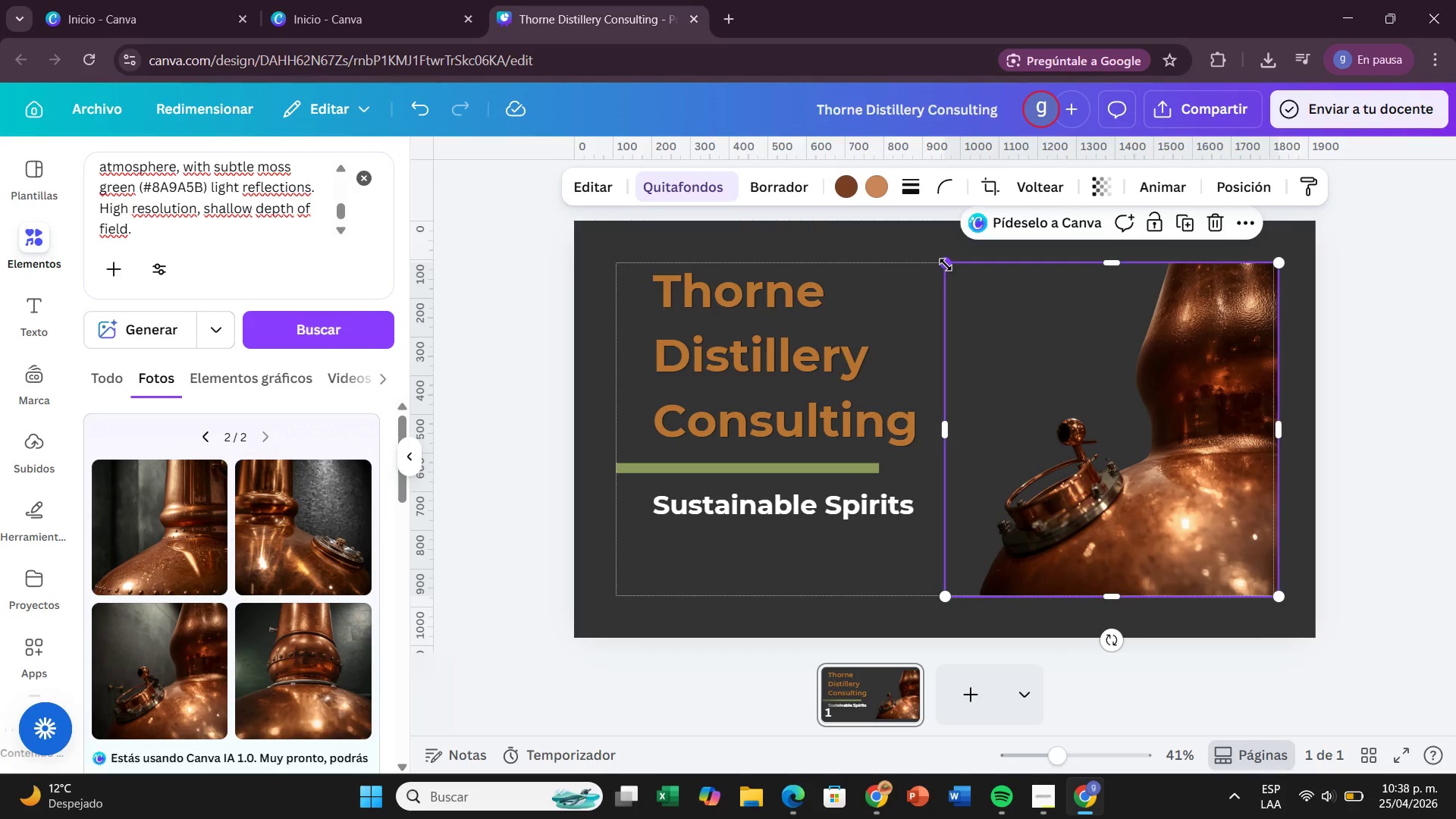 
left_click_drag(start_coordinate=[1196, 440], to_coordinate=[1228, 400])
 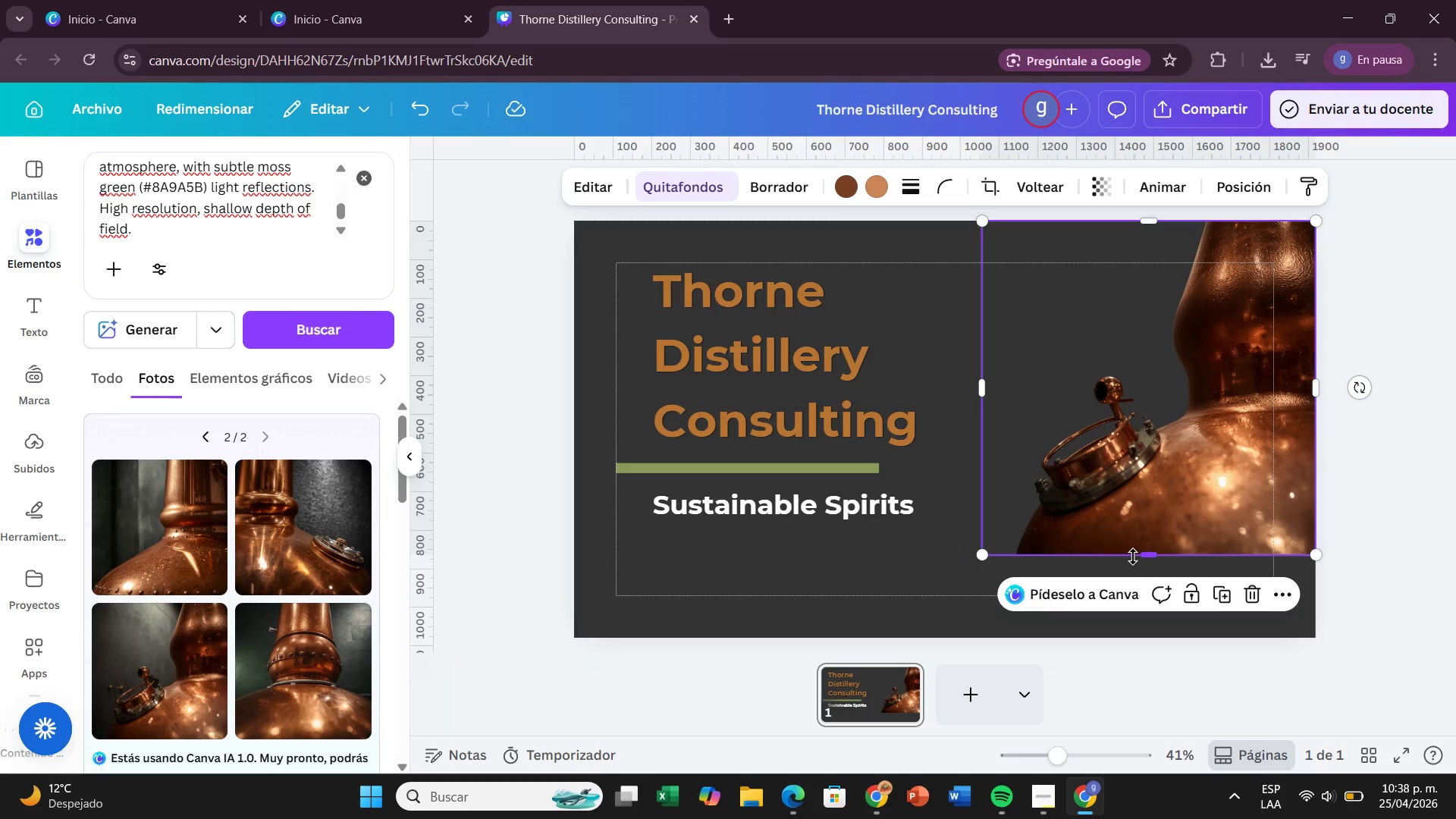 
left_click_drag(start_coordinate=[1133, 557], to_coordinate=[1143, 635])
 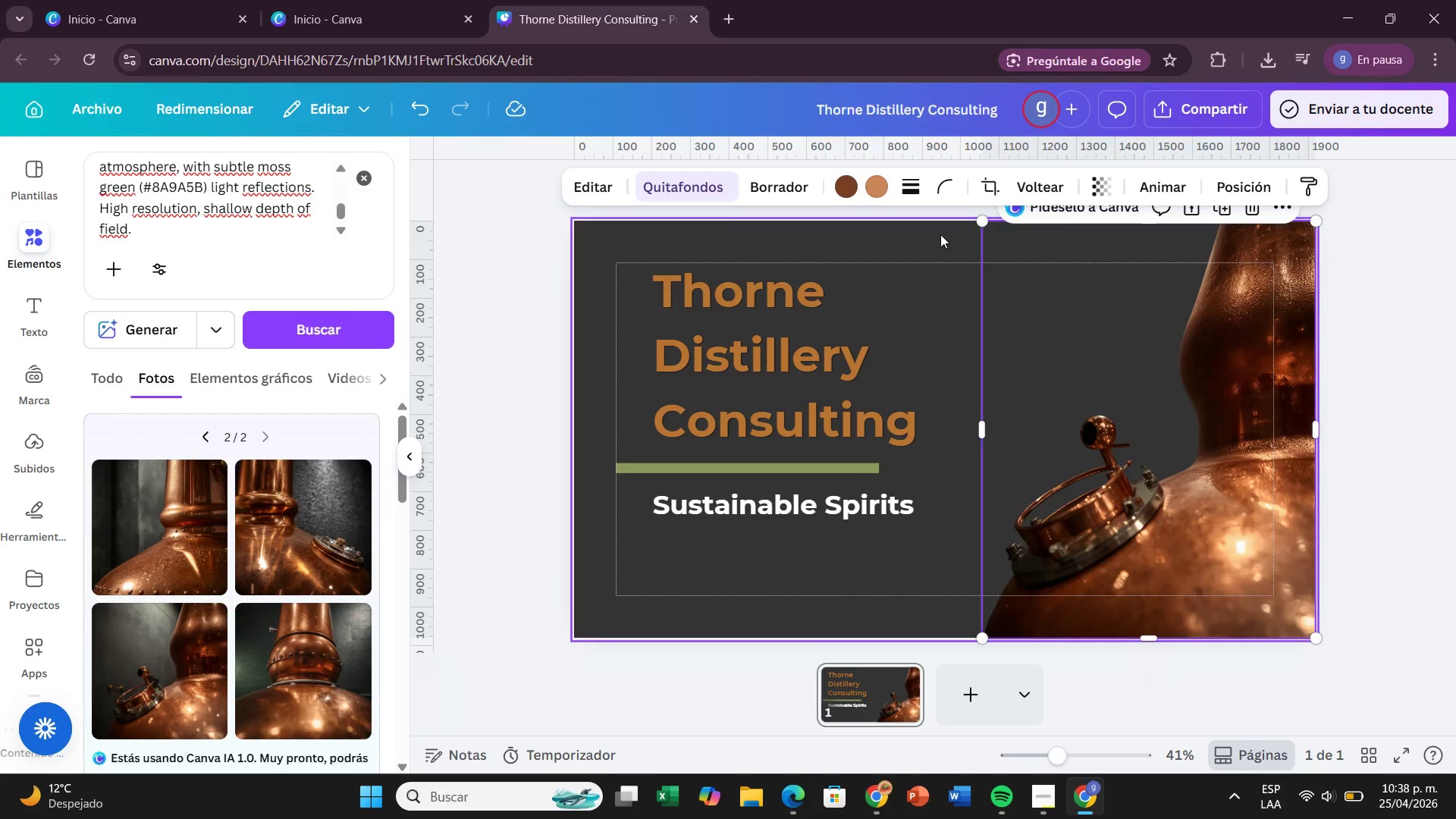 
wait(15.92)
 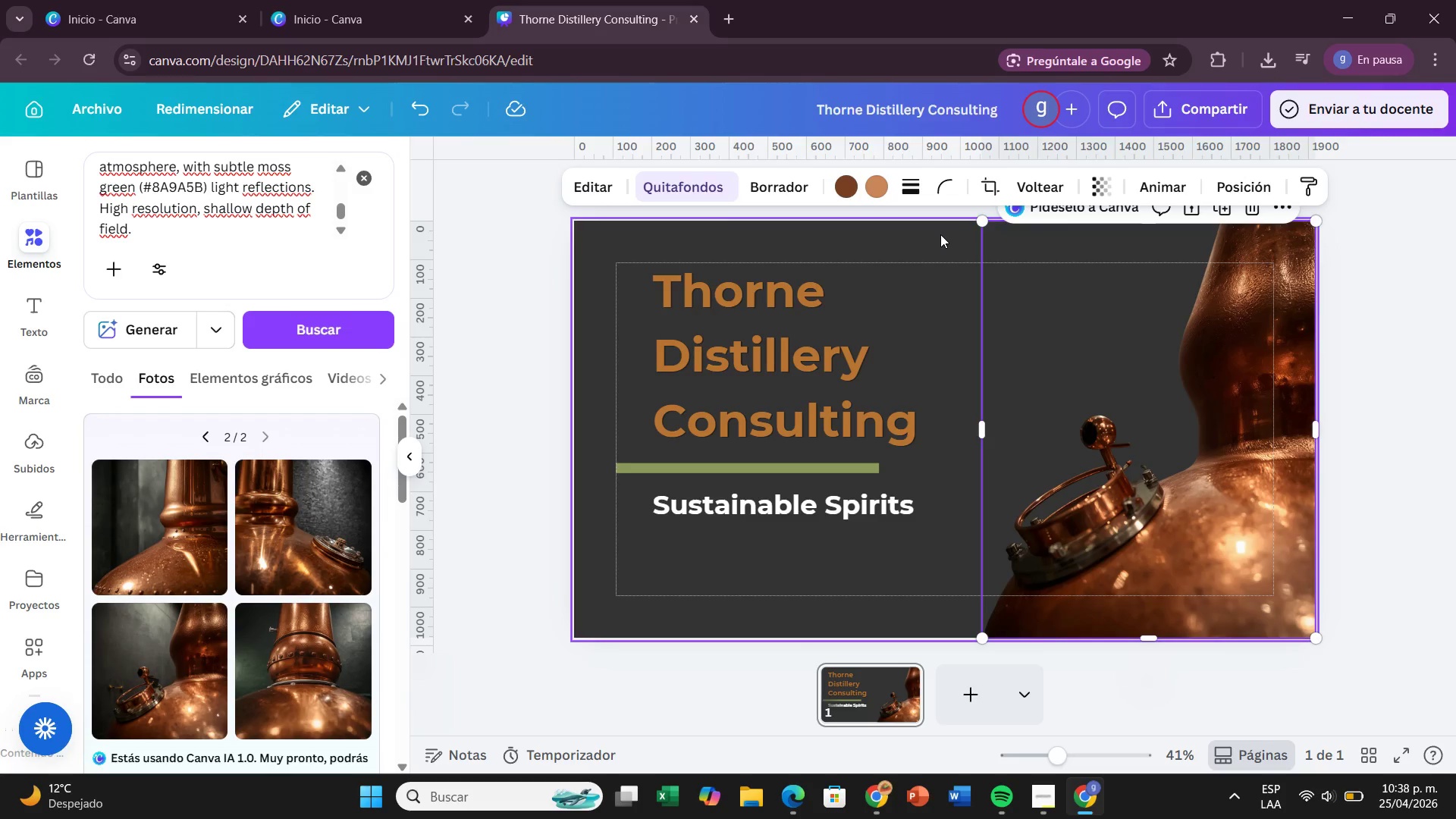 
left_click([544, 309])
 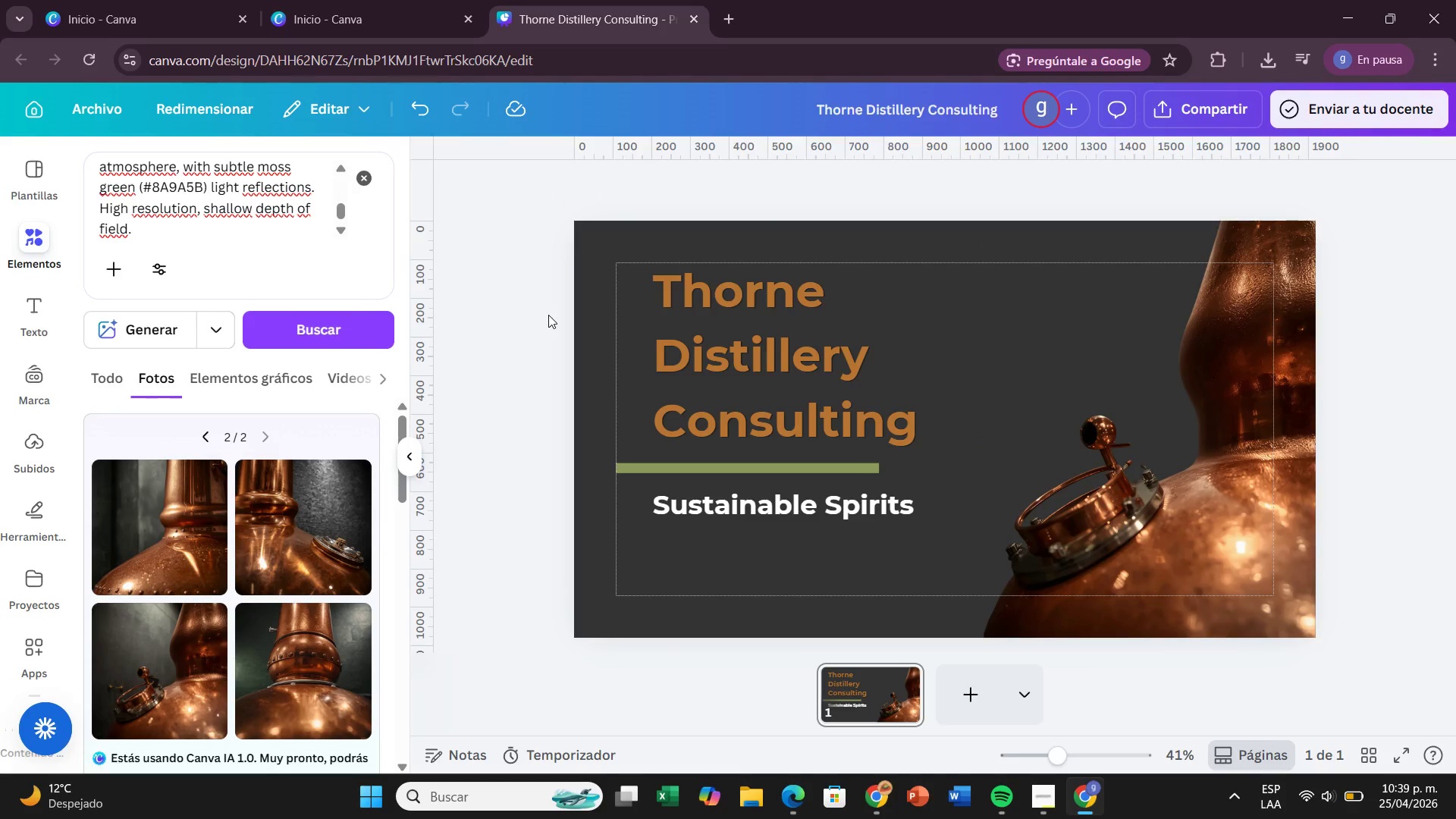 
wait(8.0)
 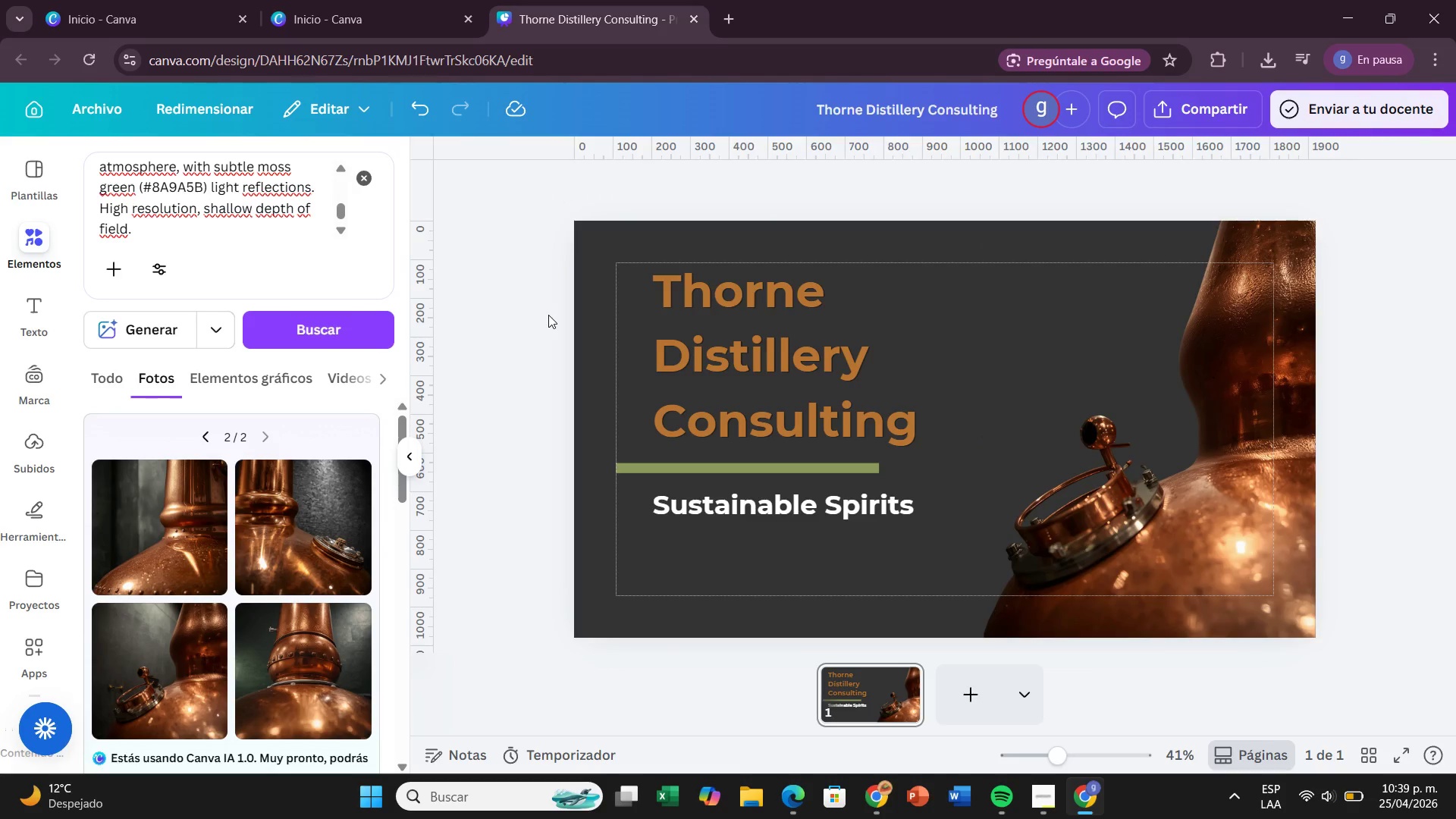 
left_click([375, 177])
 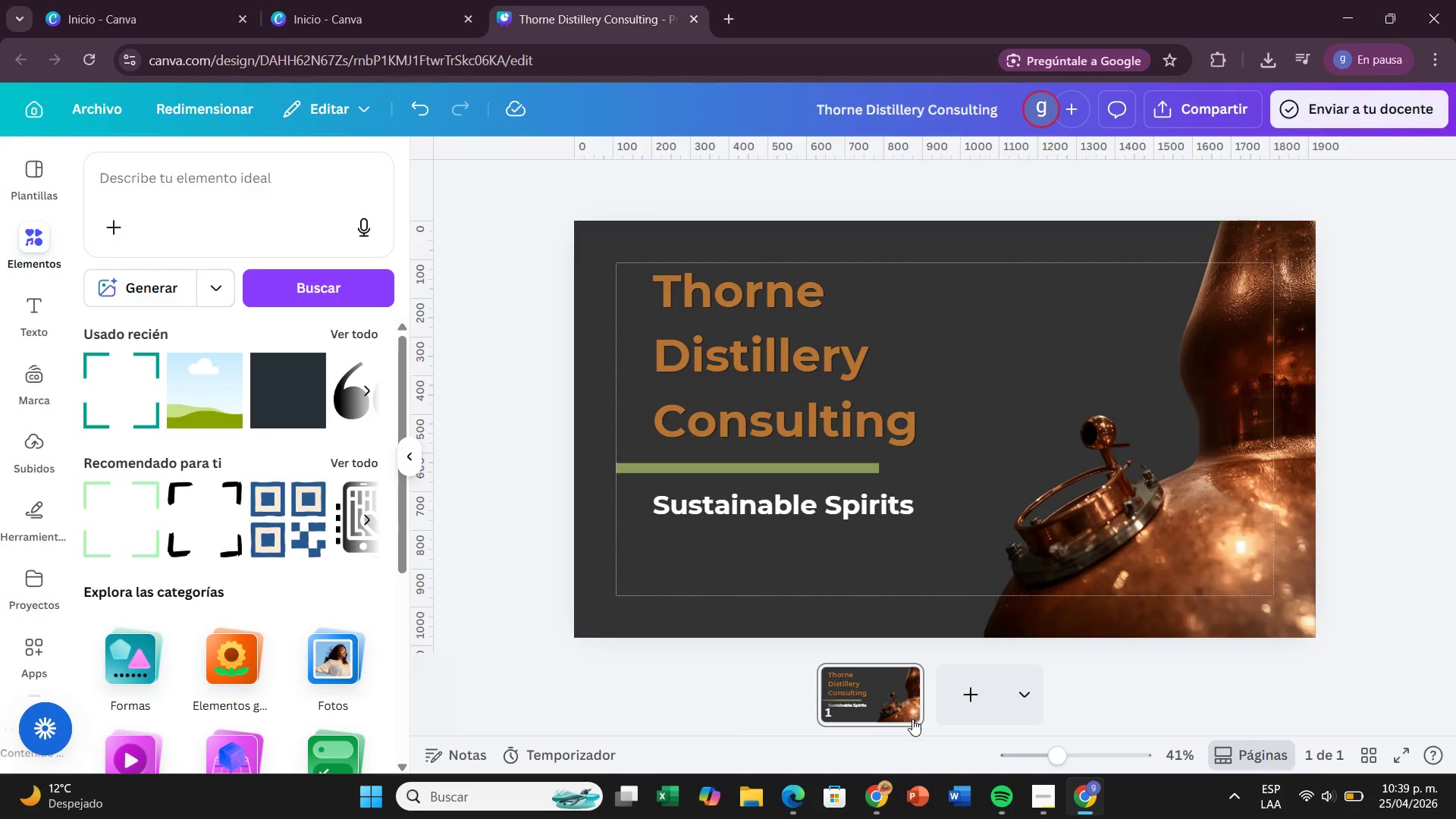 
mouse_move([961, 676])
 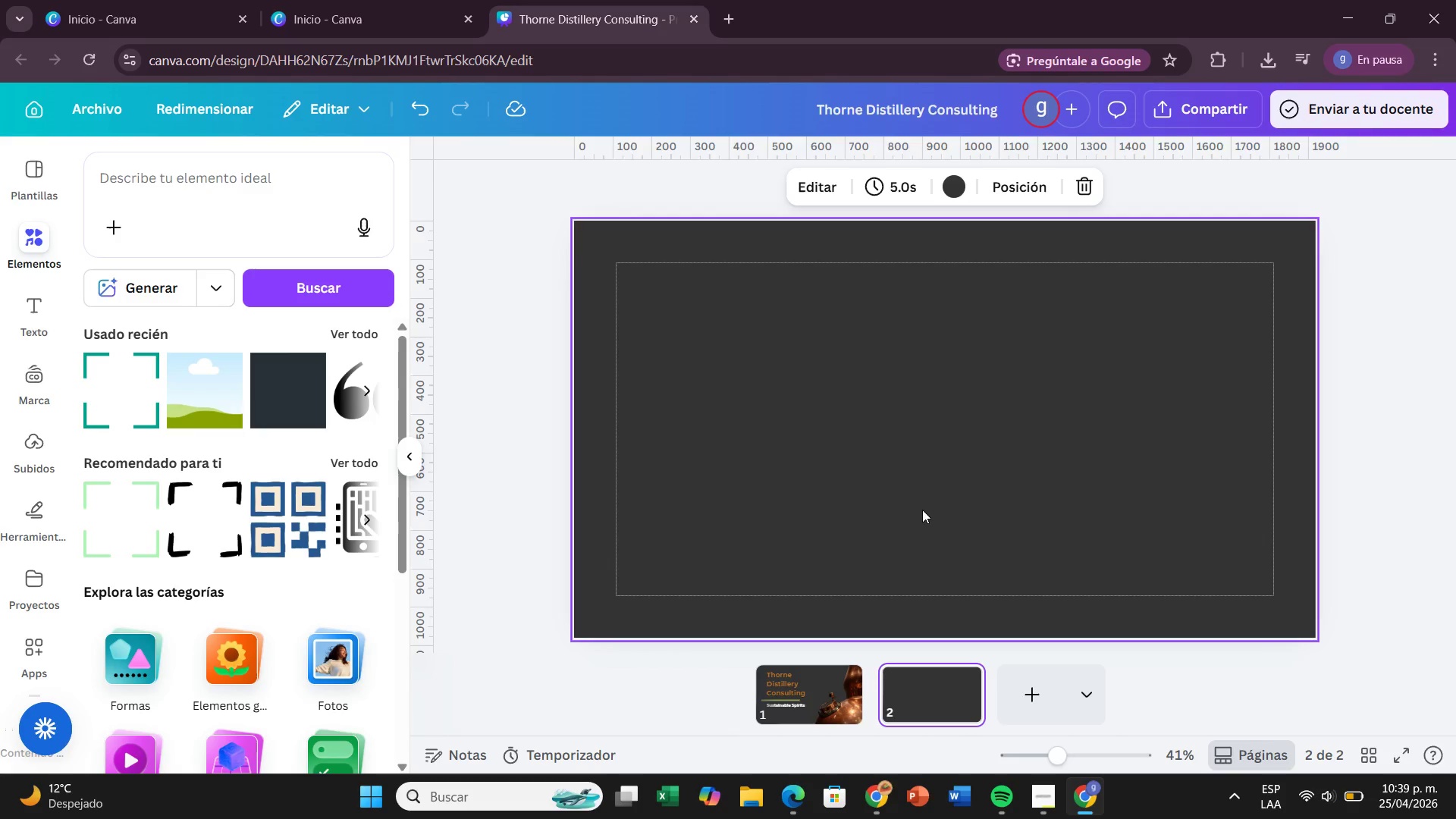 
wait(46.5)
 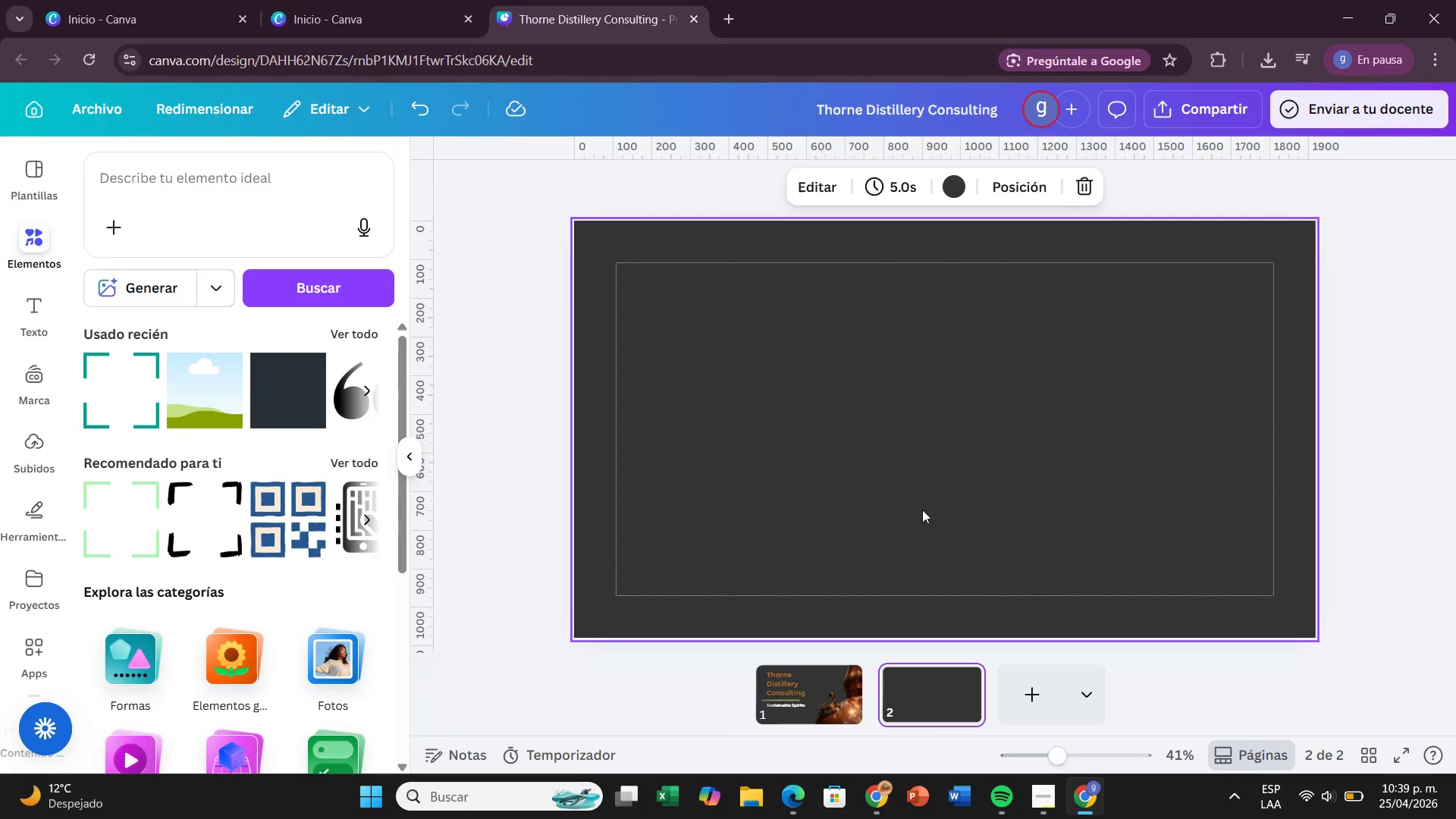 
left_click([885, 533])
 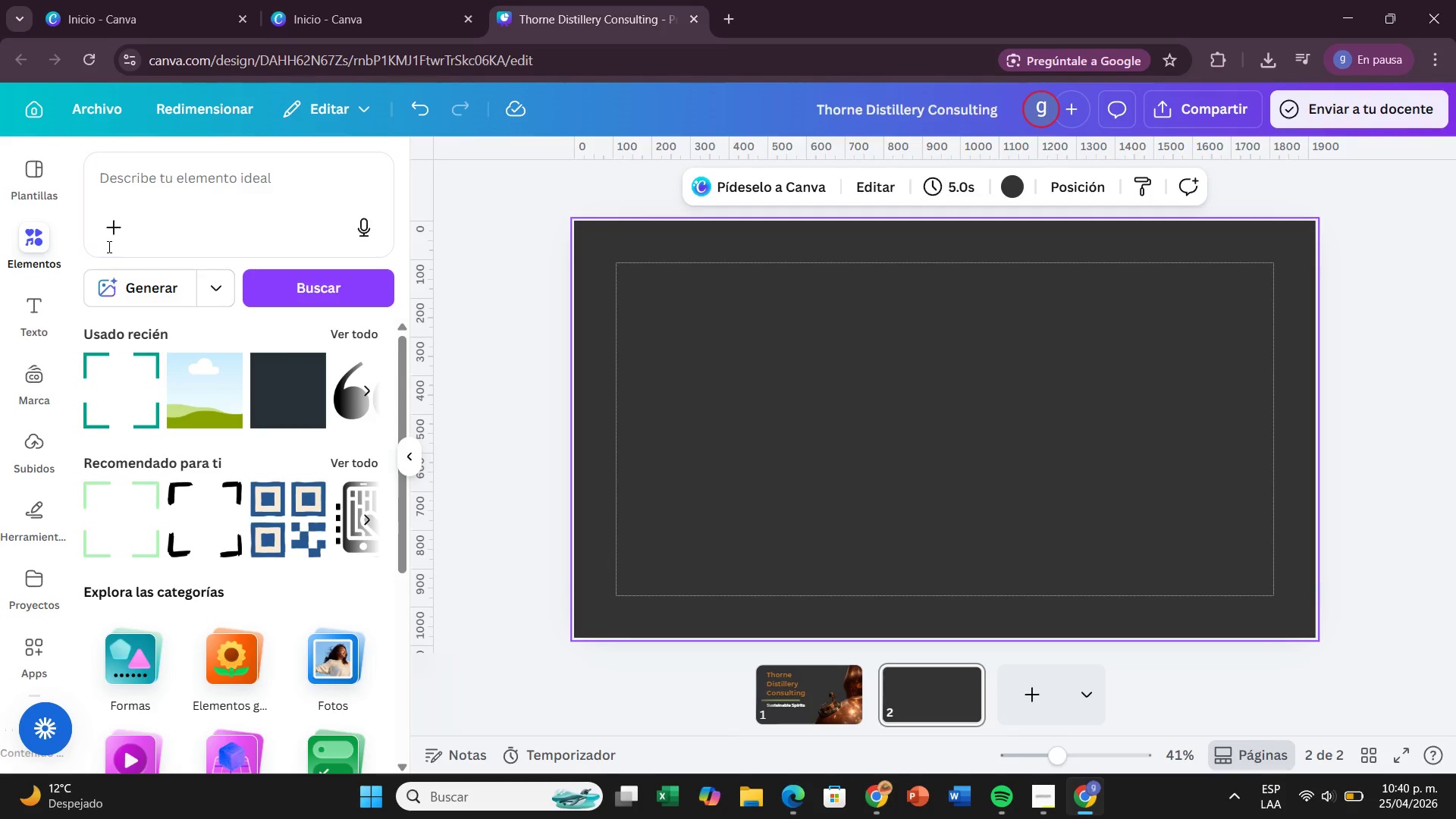 
wait(10.95)
 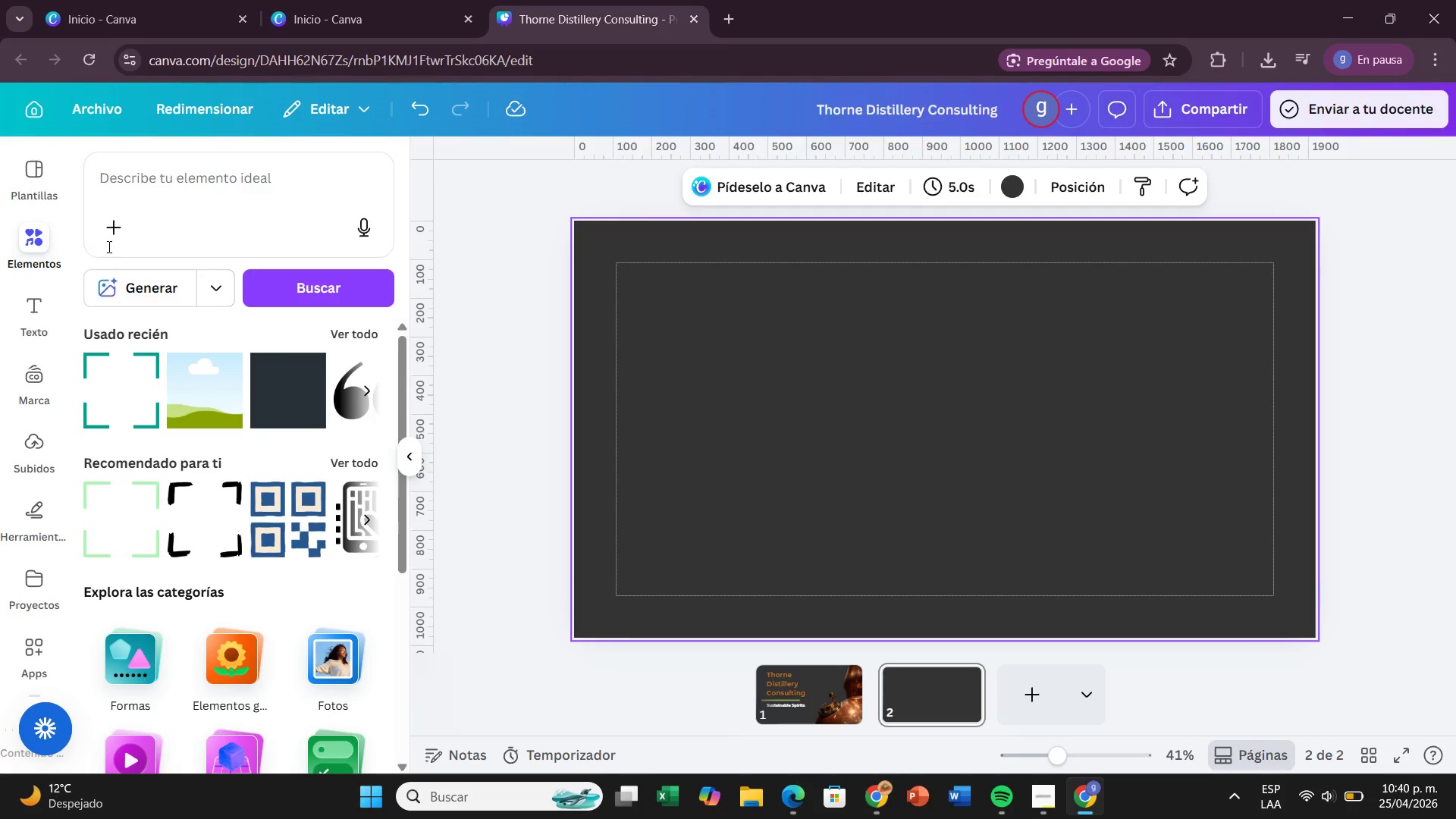 
left_click([204, 208])
 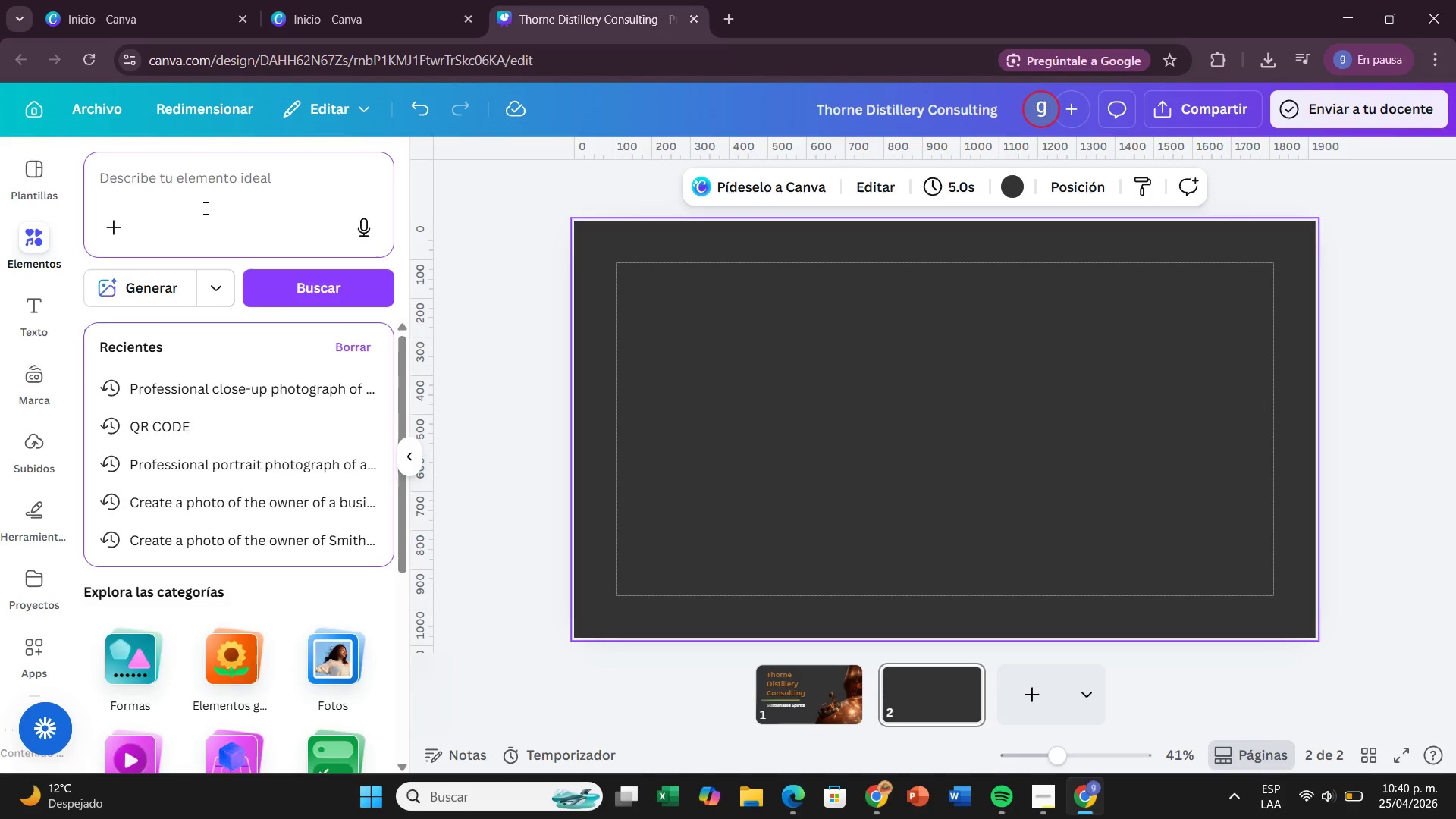 
type(grunge re)
key(Backspace)
key(Backspace)
type(texture background)
 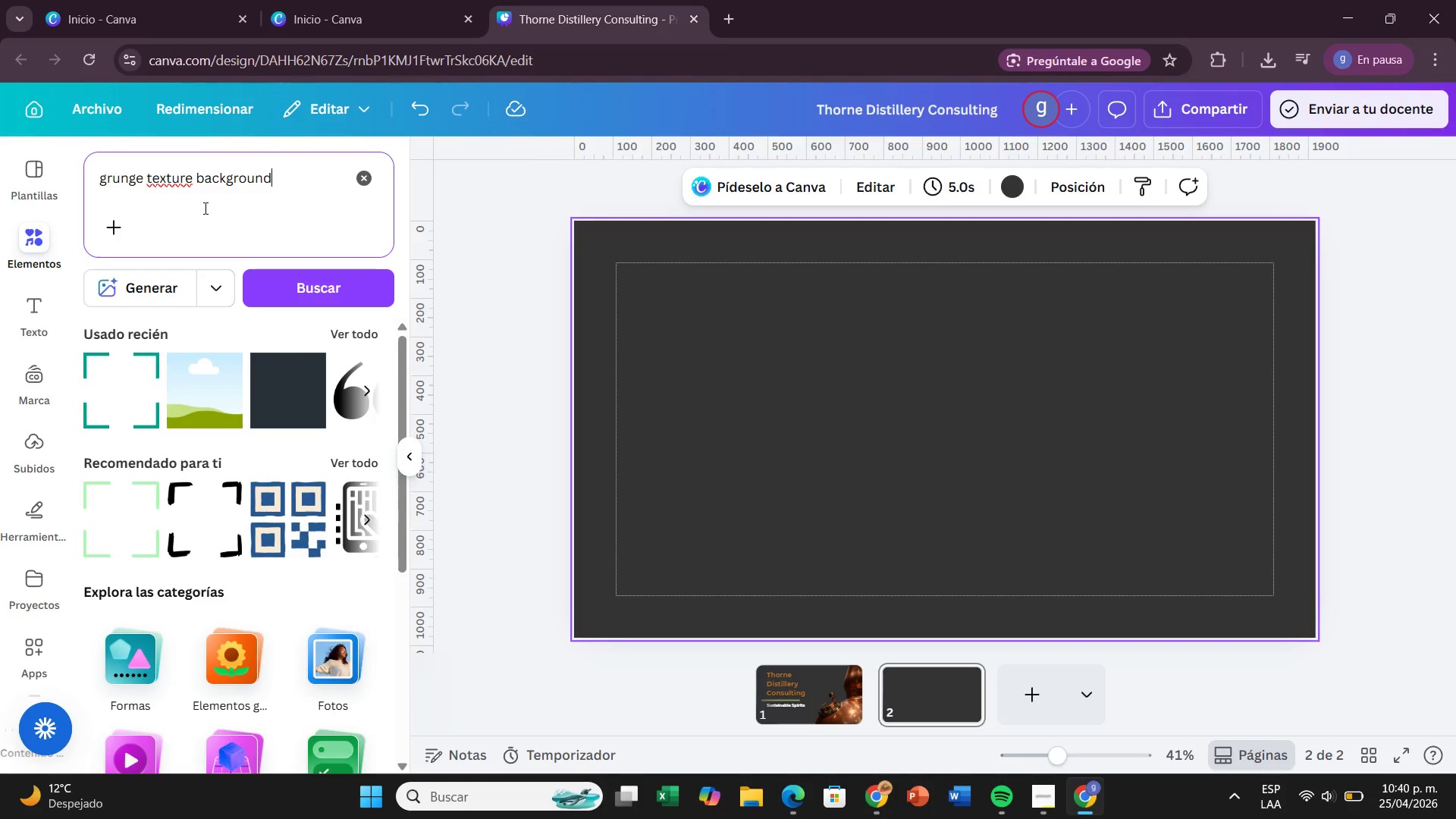 
key(Enter)
 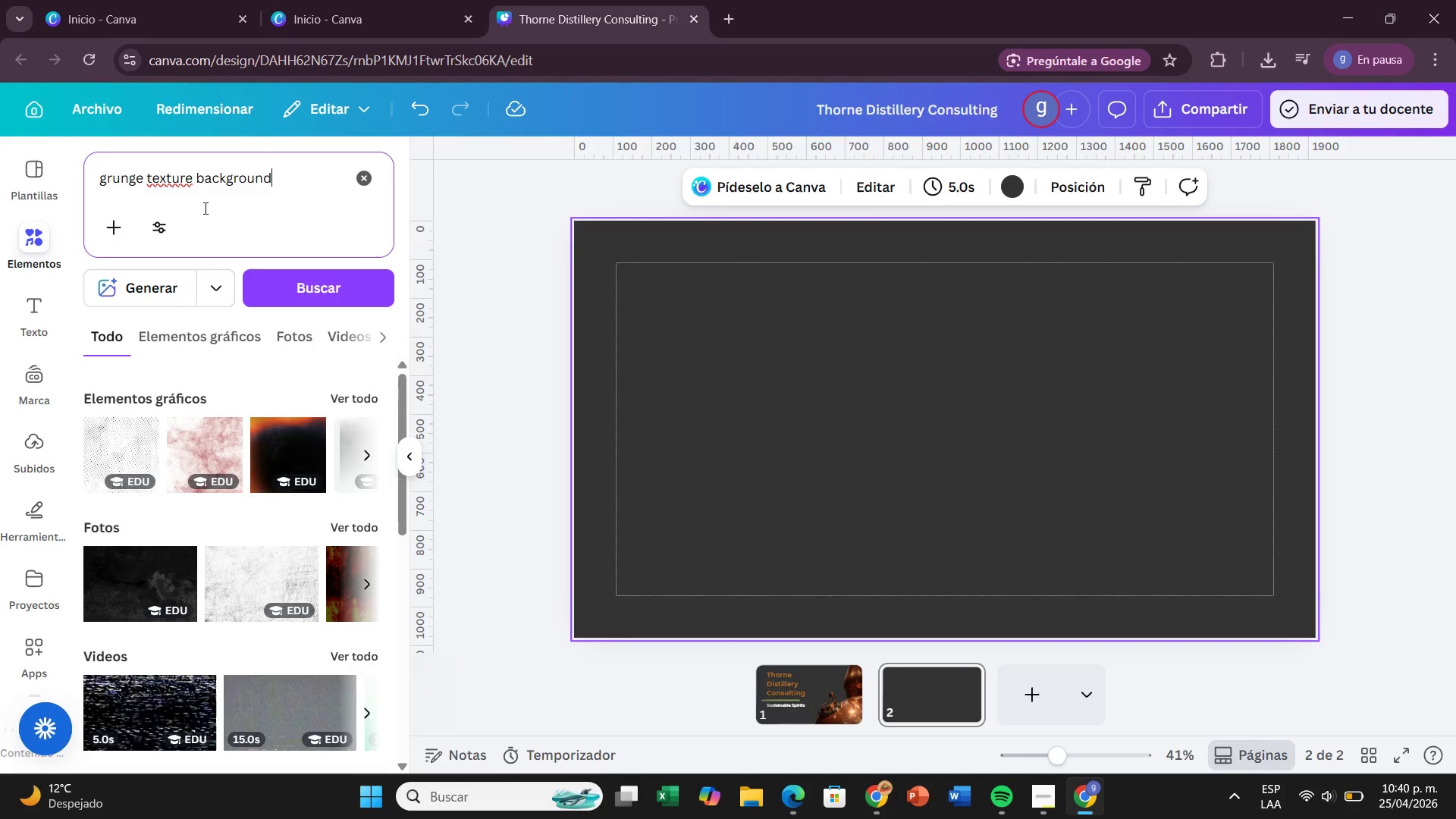 
wait(14.34)
 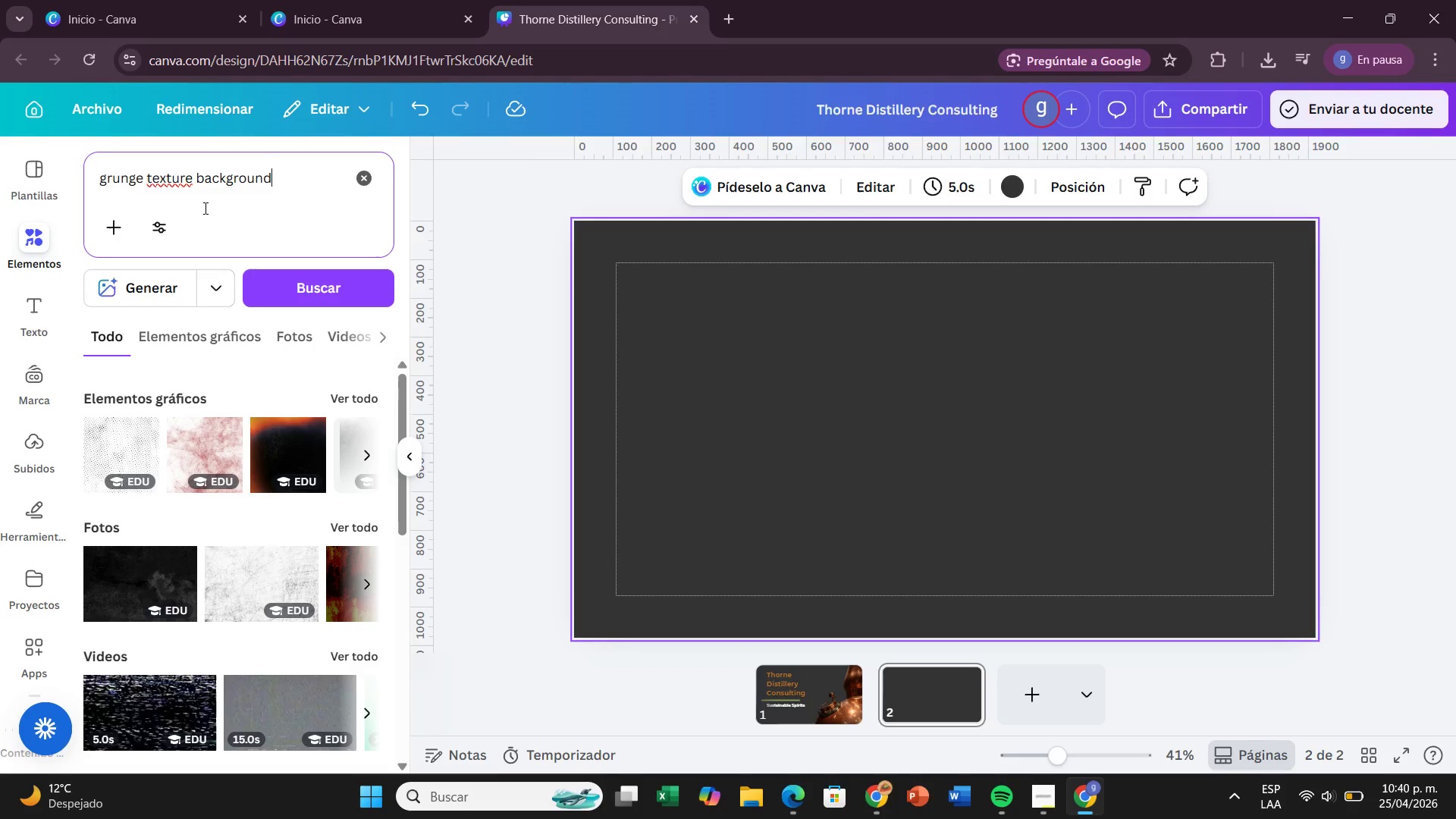 
left_click([348, 398])
 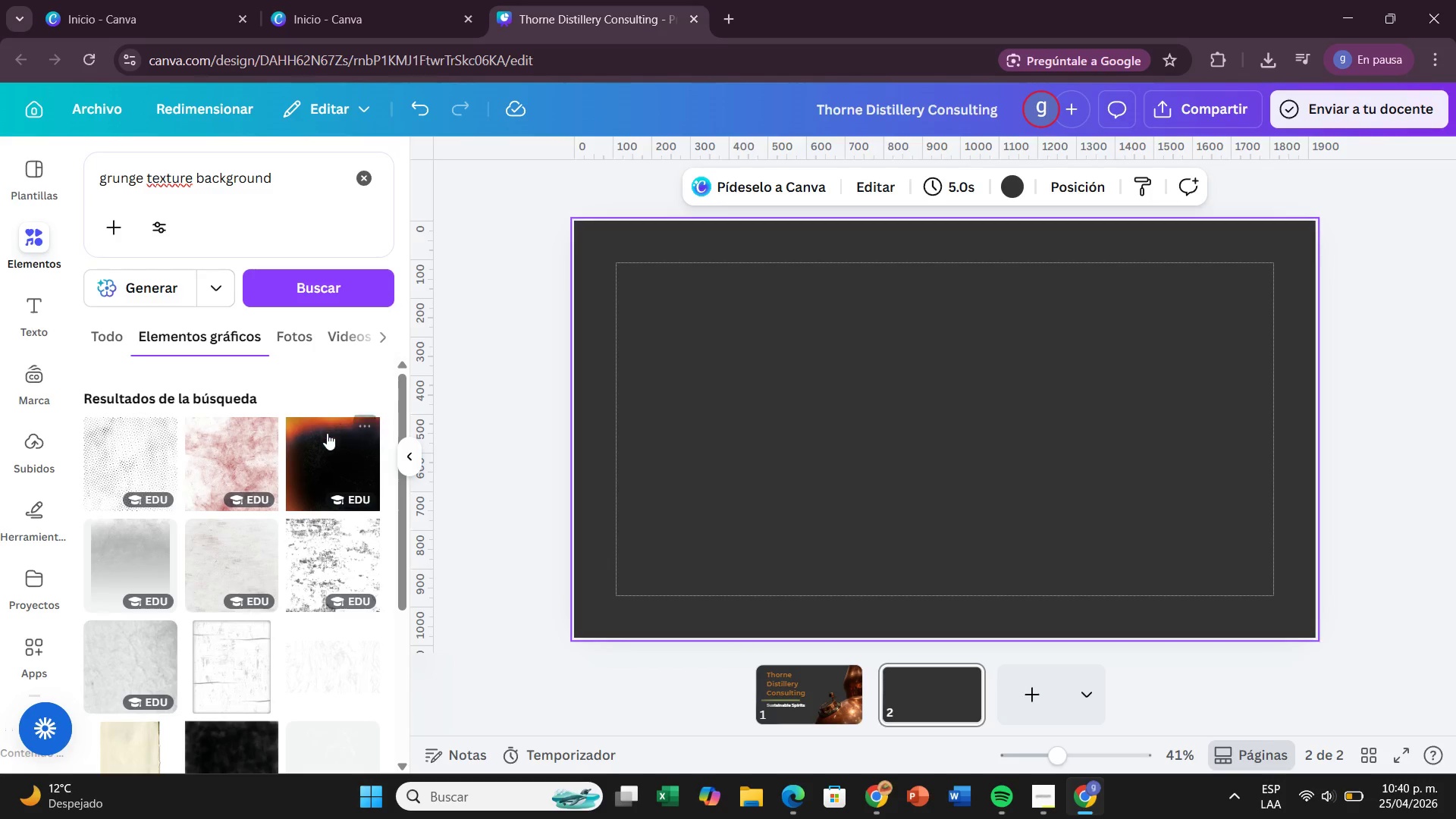 
scroll: coordinate [307, 511], scroll_direction: down, amount: 3.0
 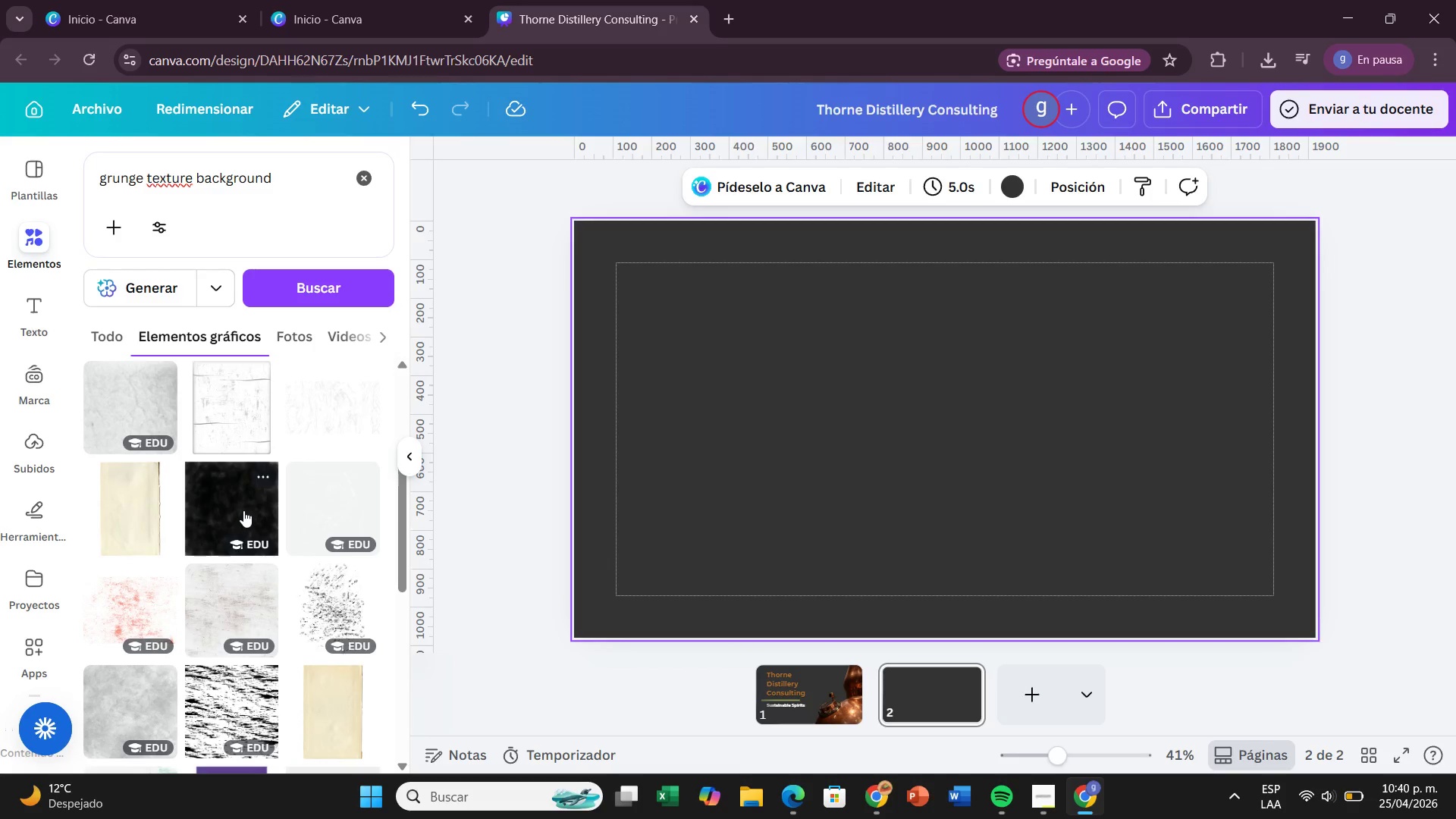 
left_click_drag(start_coordinate=[243, 510], to_coordinate=[606, 301])
 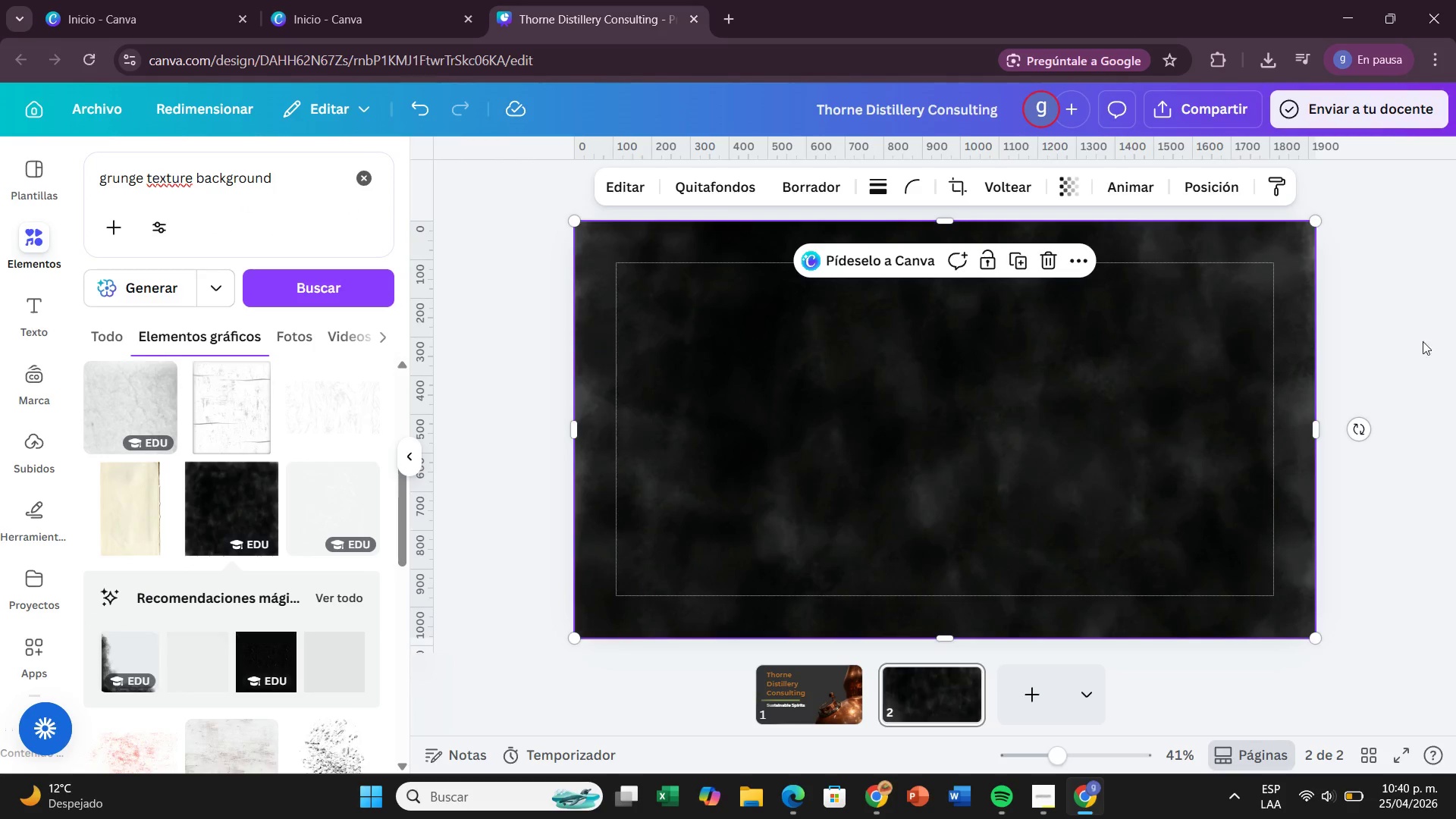 
left_click([1398, 337])
 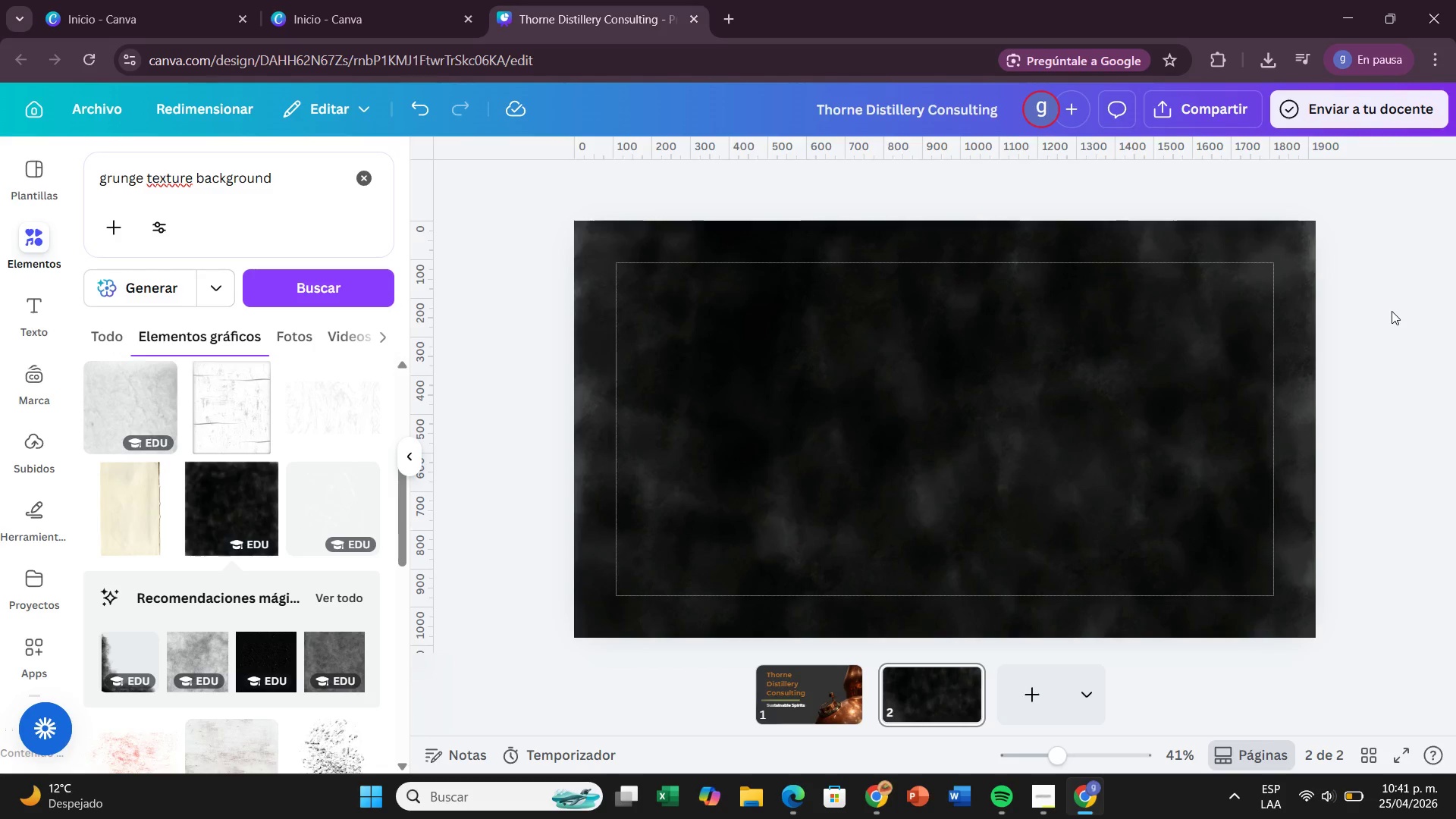 
wait(36.78)
 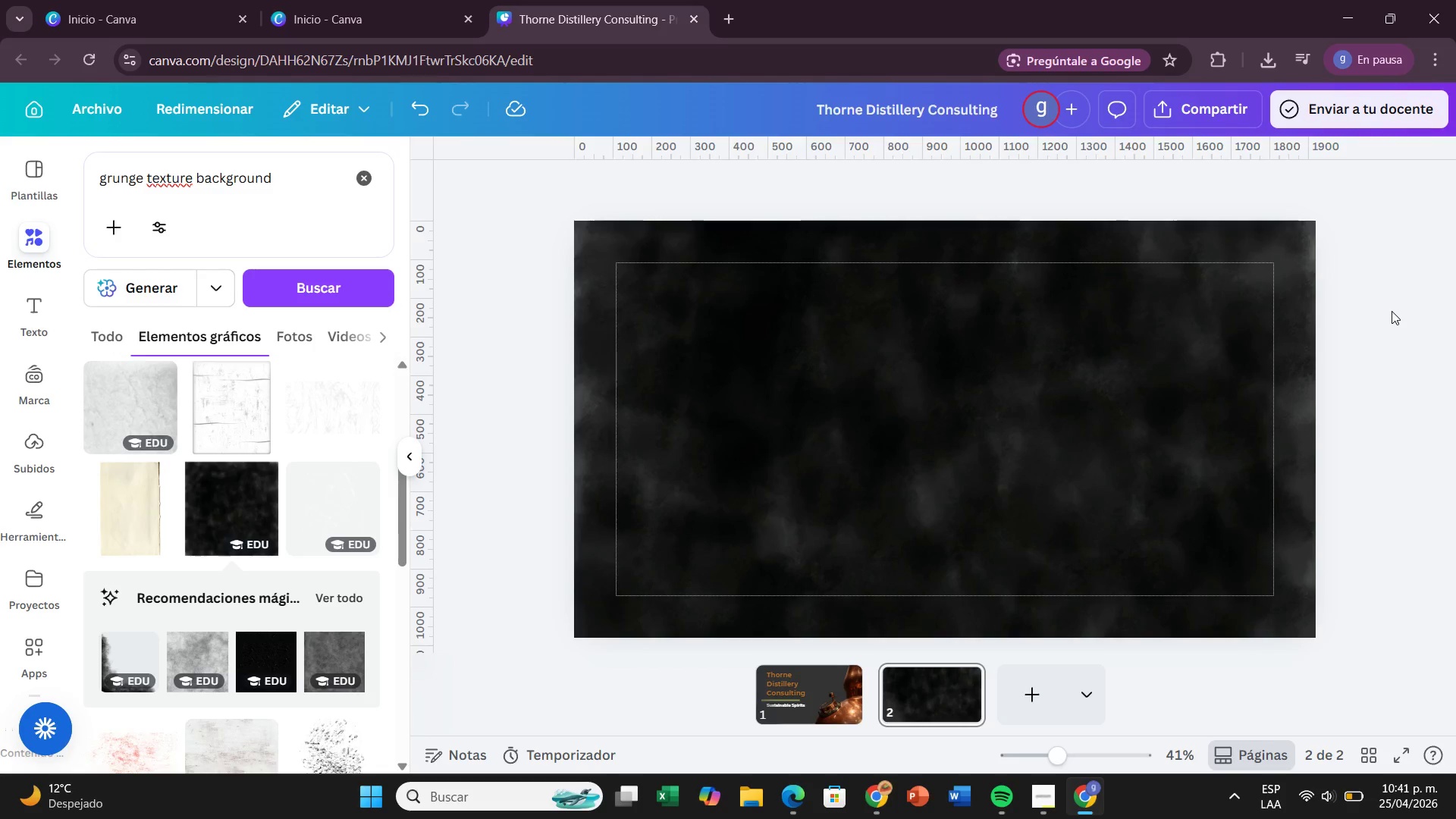 
left_click([412, 454])
 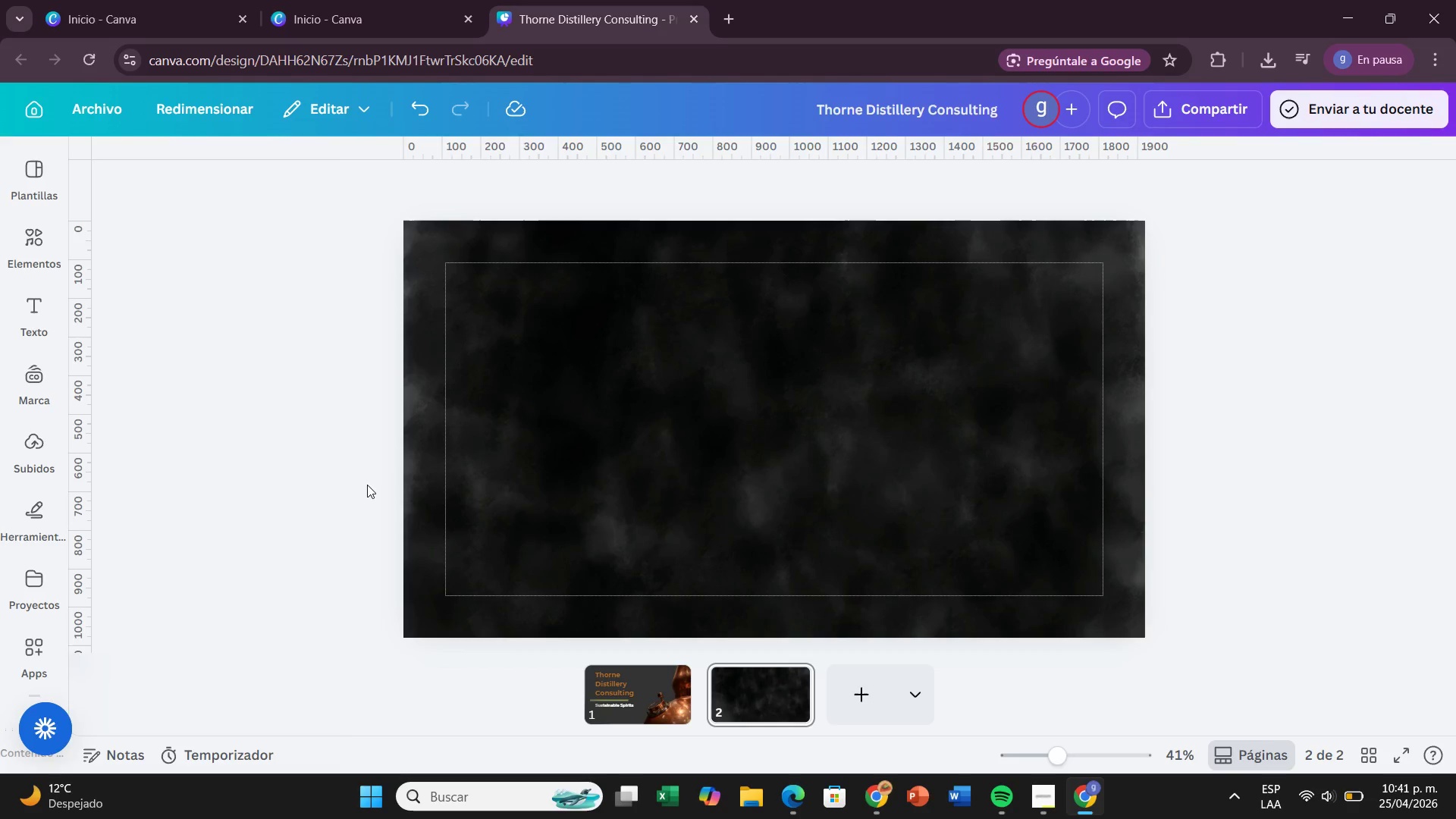 
wait(16.92)
 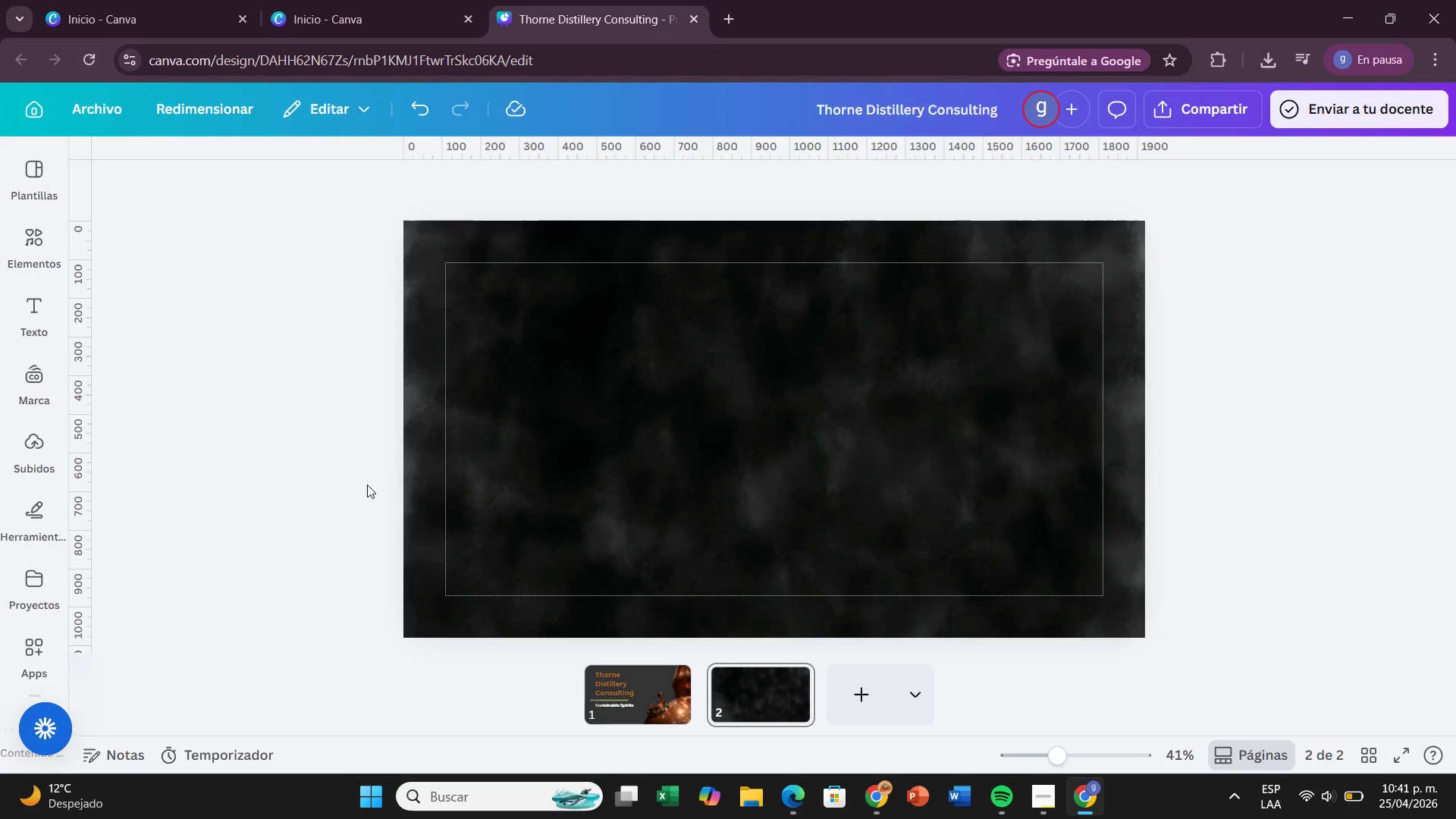 
left_click([37, 306])
 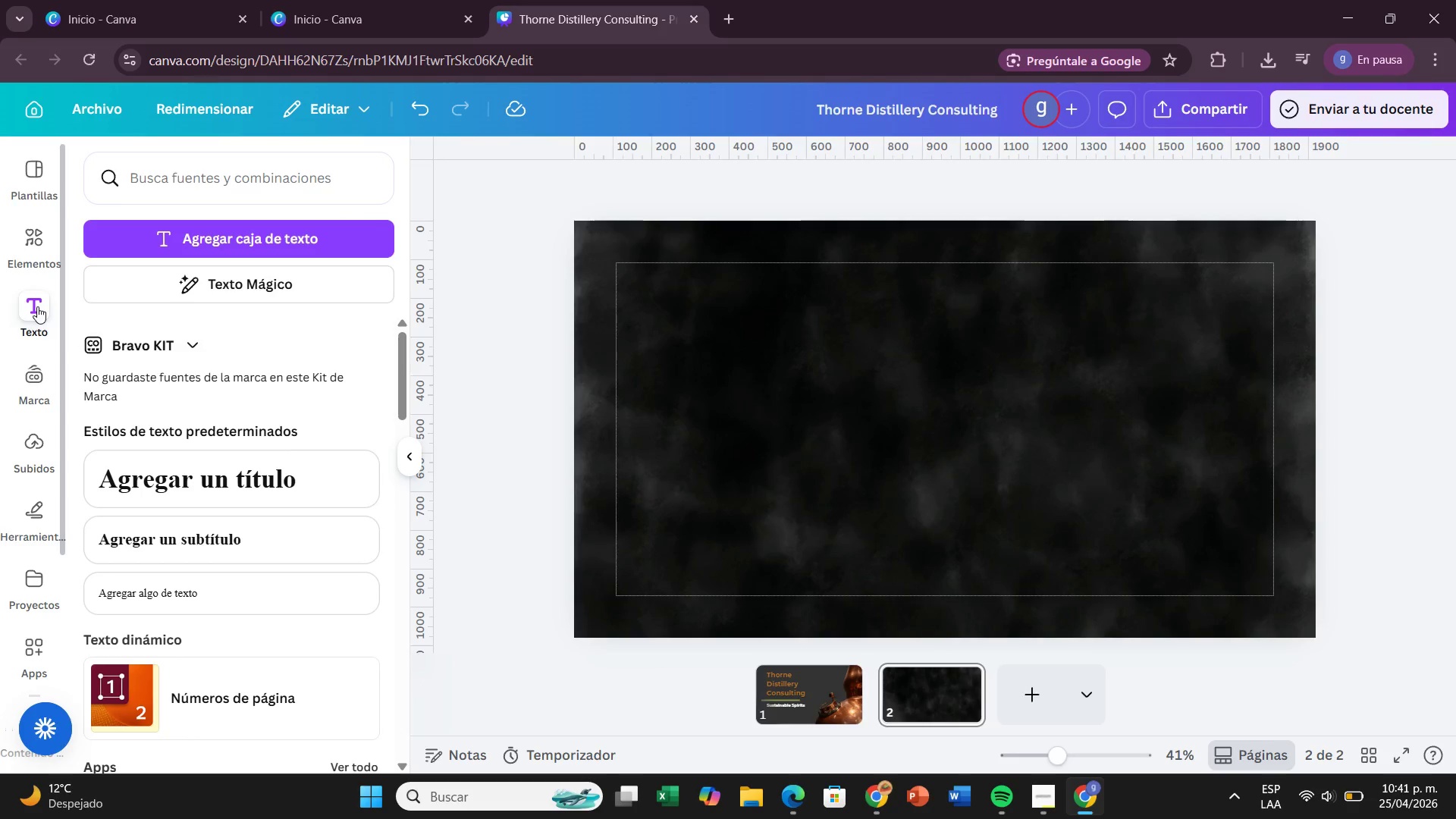 
left_click([225, 482])
 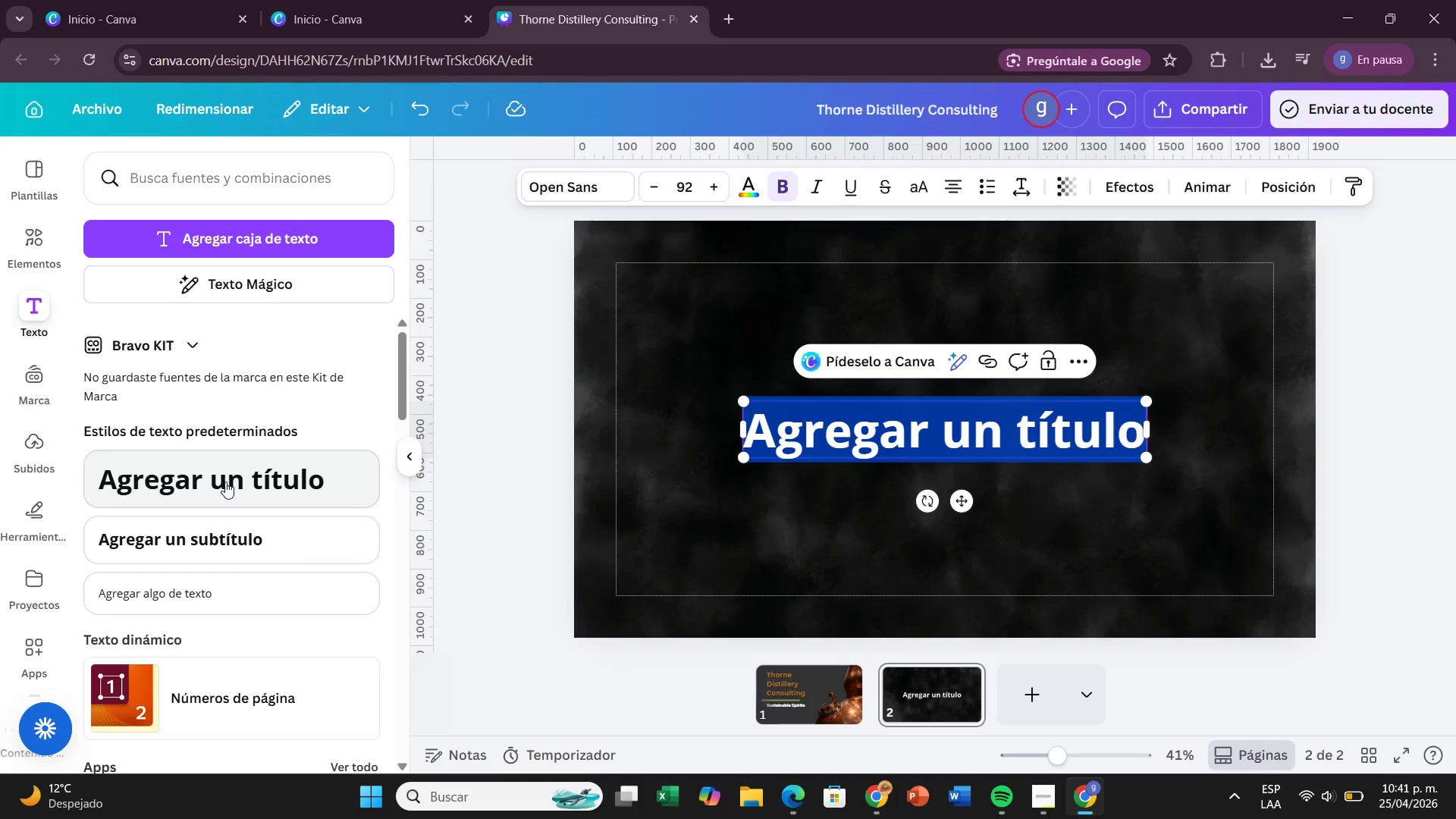 
key(Backspace)
type(The Enviromental )
 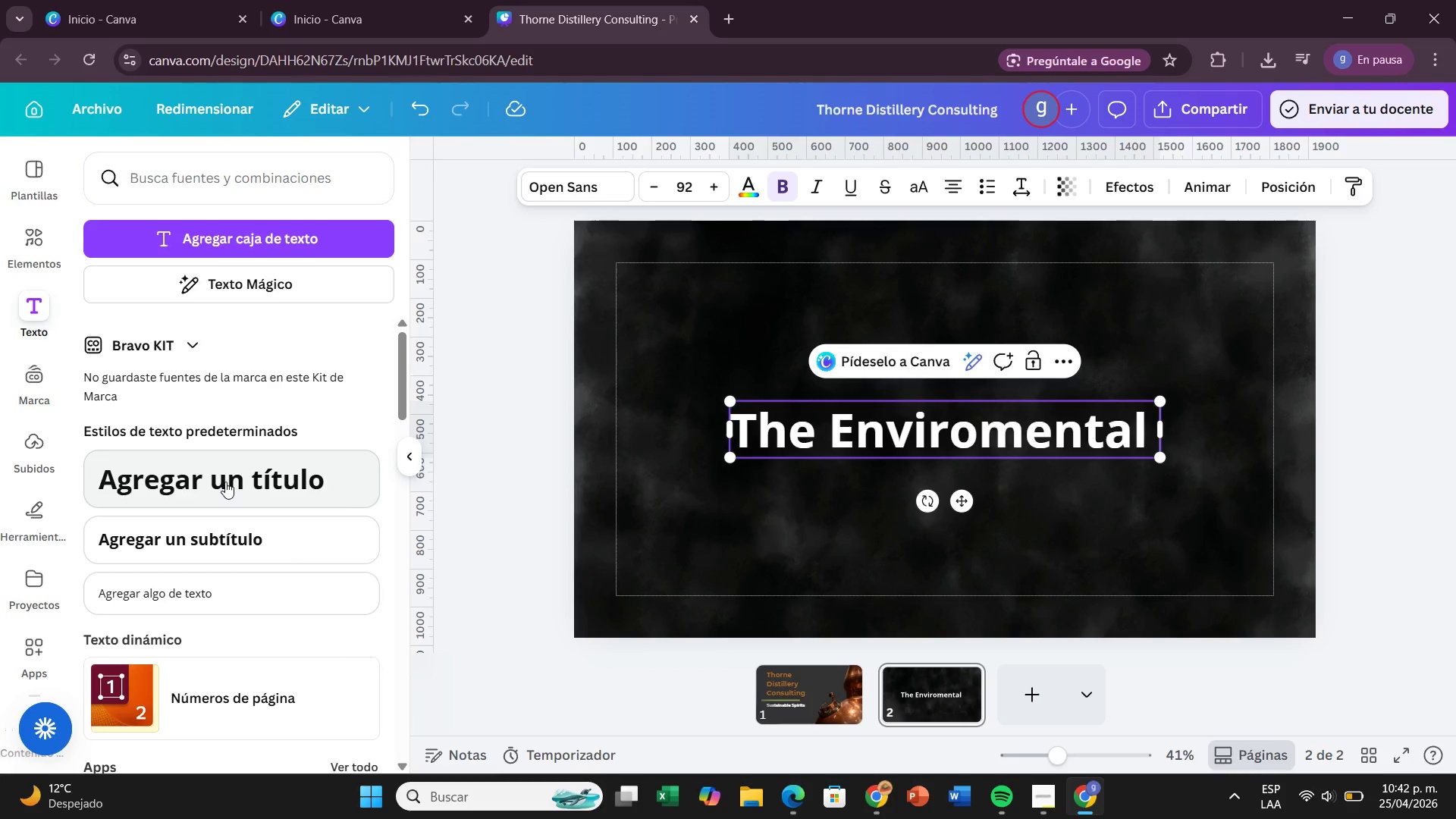 
wait(19.03)
 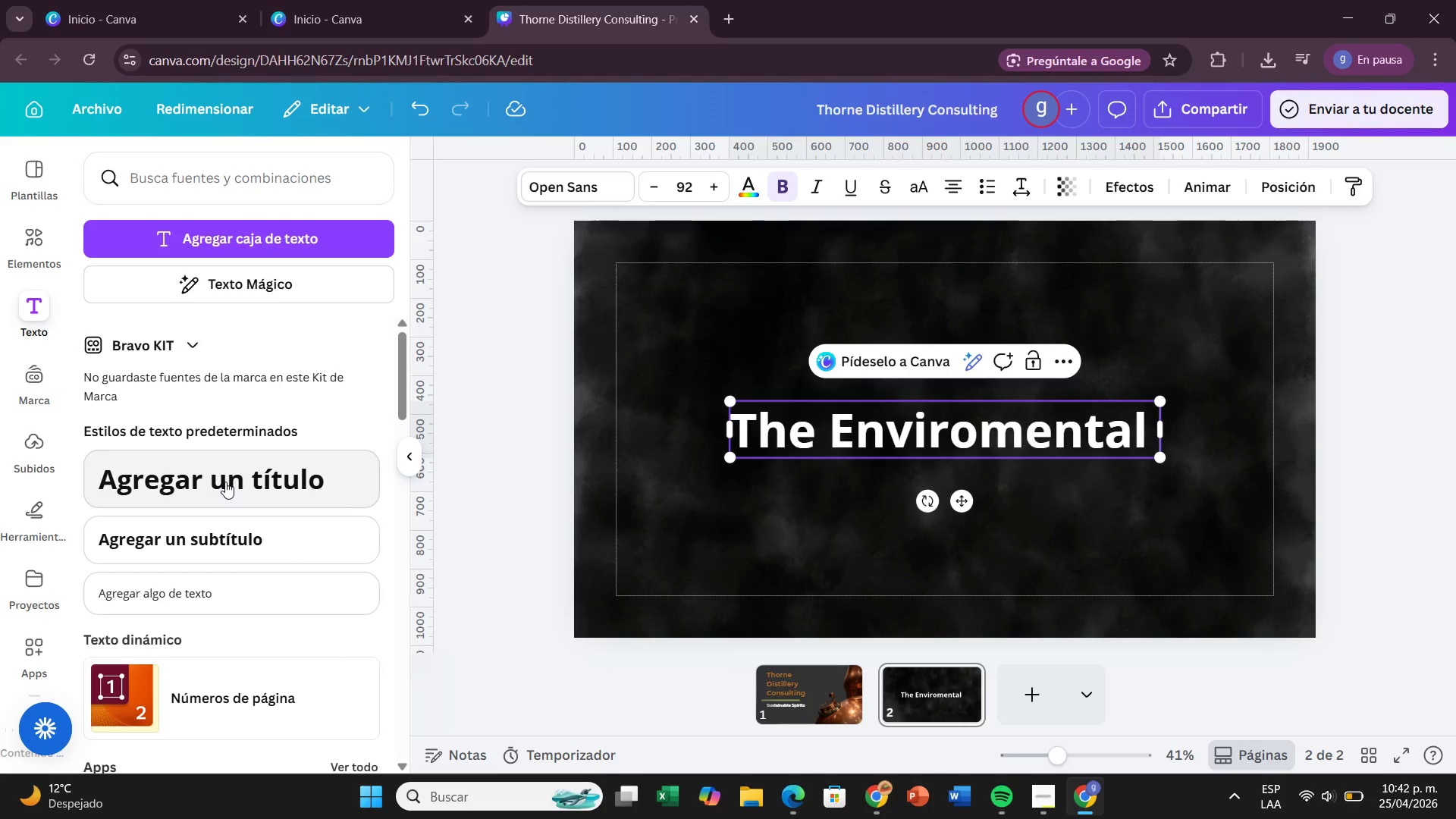 
type(Cost of Craft)
 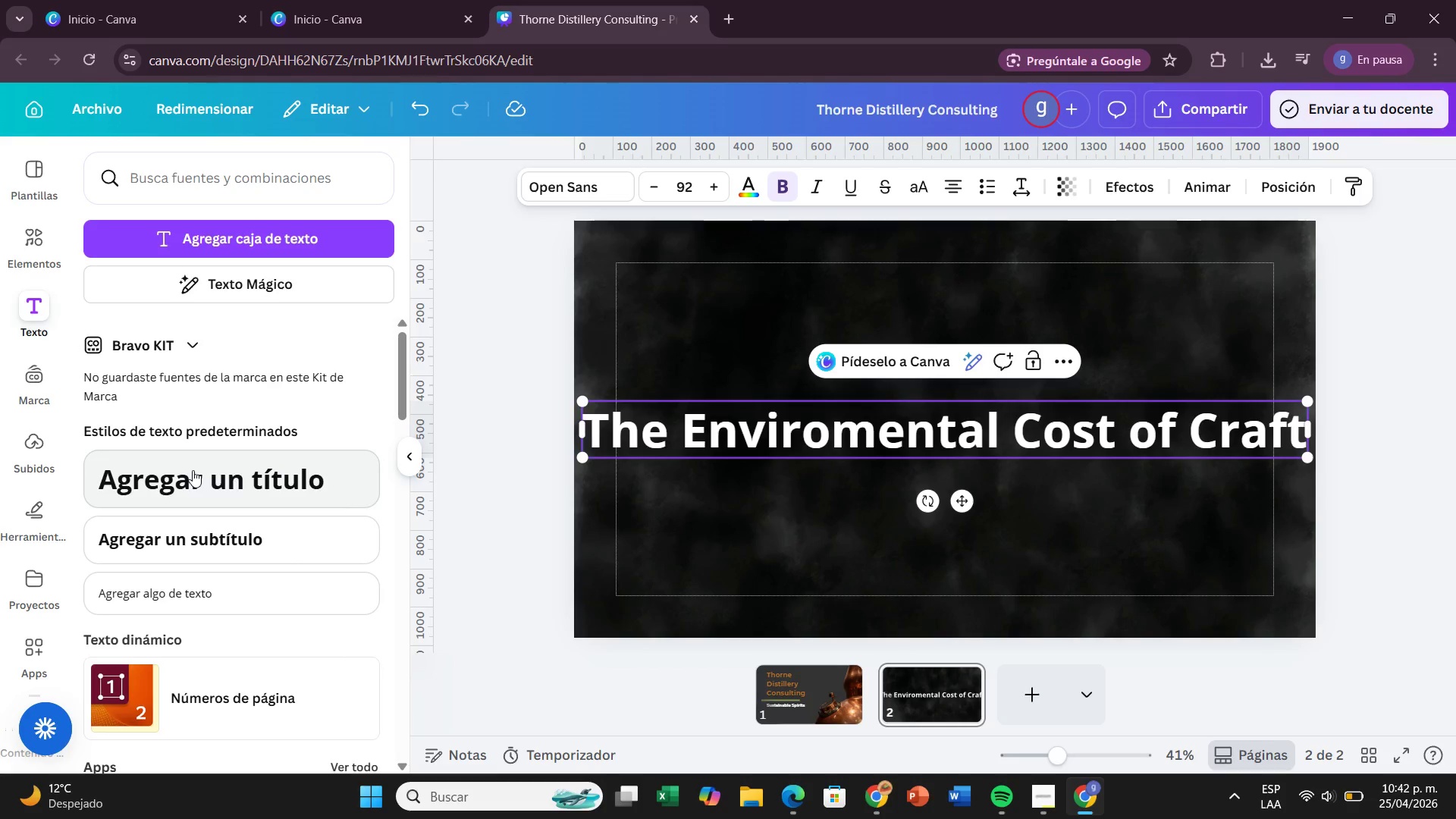 
wait(12.03)
 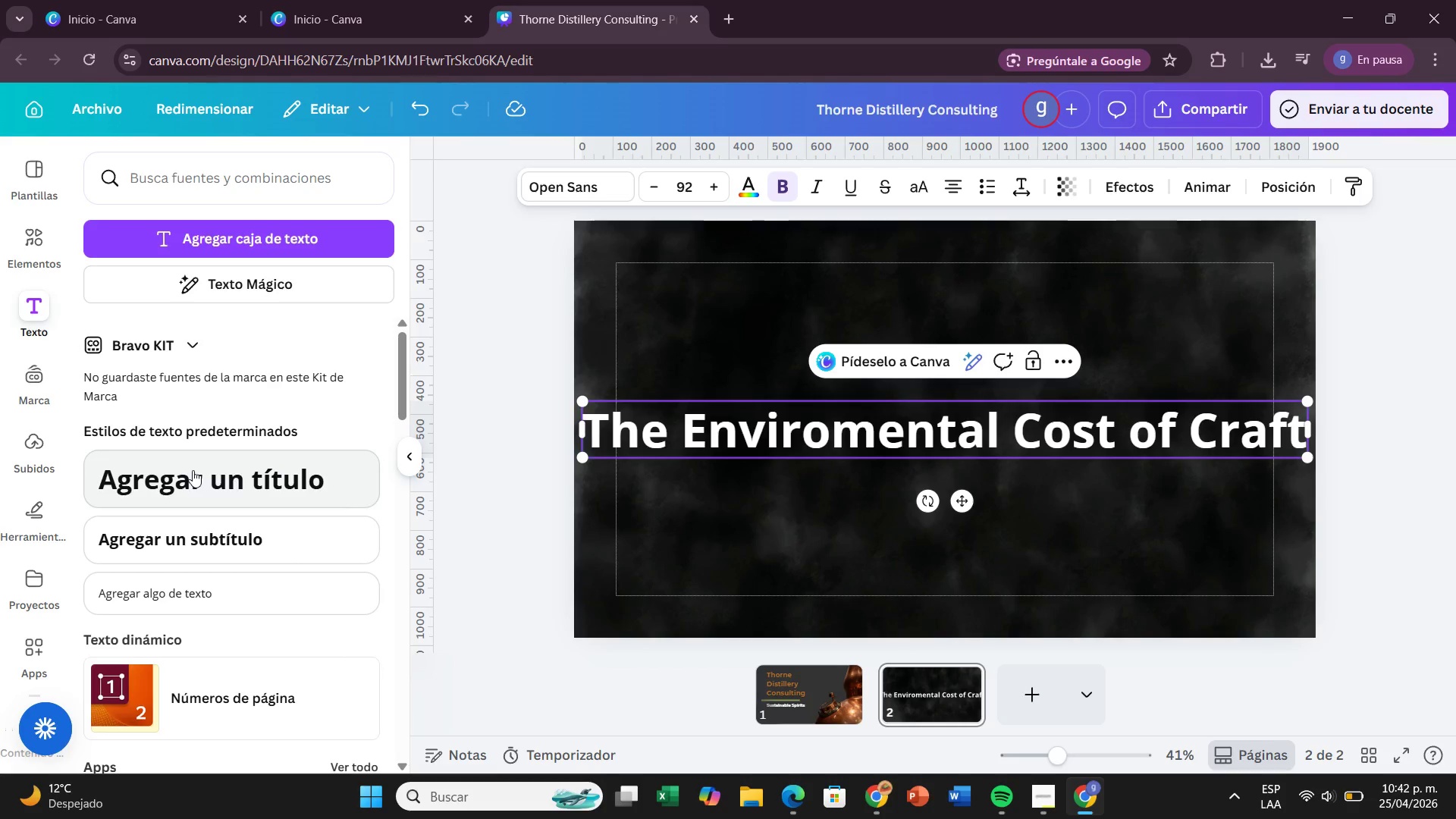 
left_click_drag(start_coordinate=[581, 422], to_coordinate=[614, 415])
 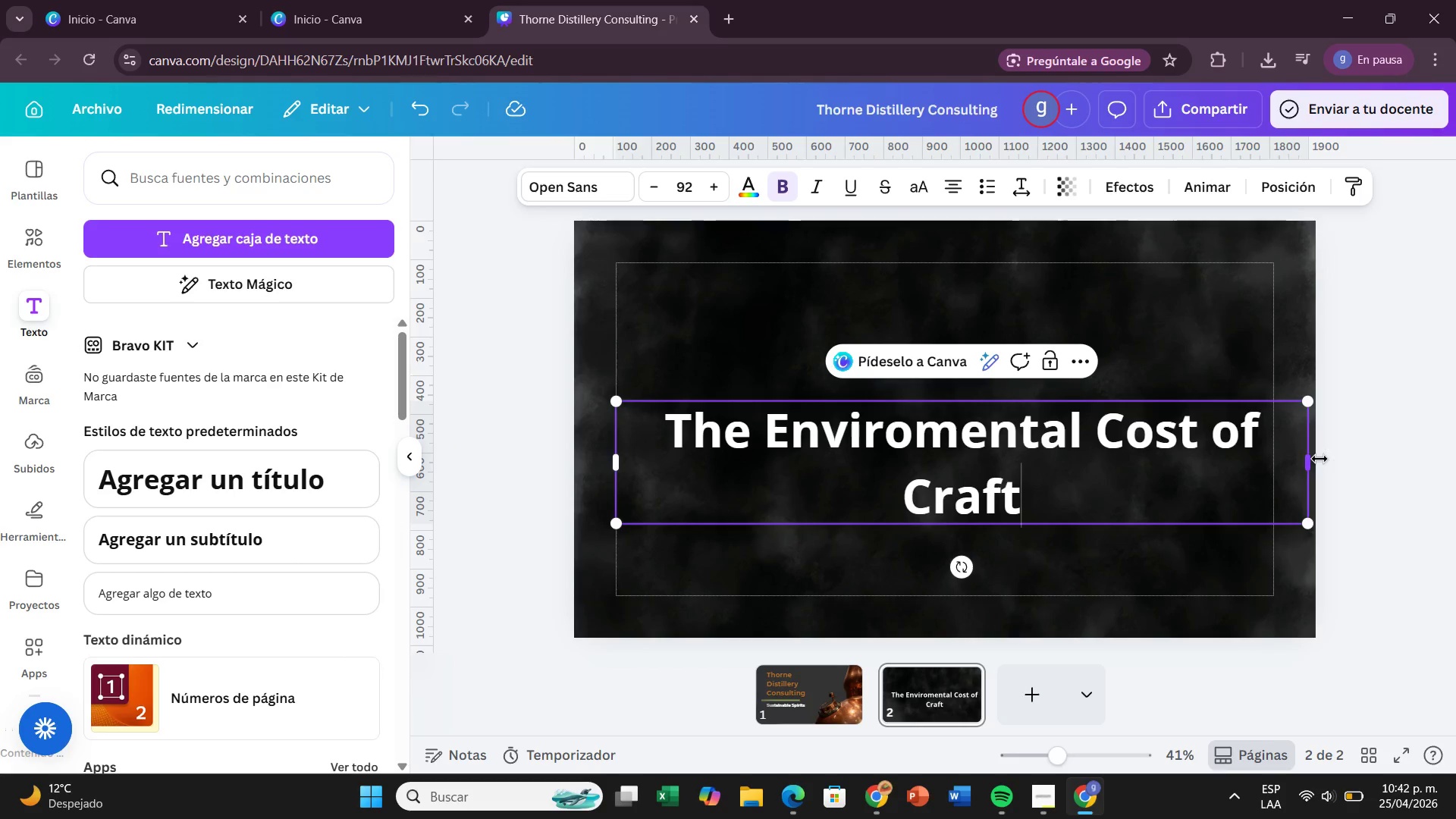 
left_click_drag(start_coordinate=[1313, 460], to_coordinate=[1277, 472])
 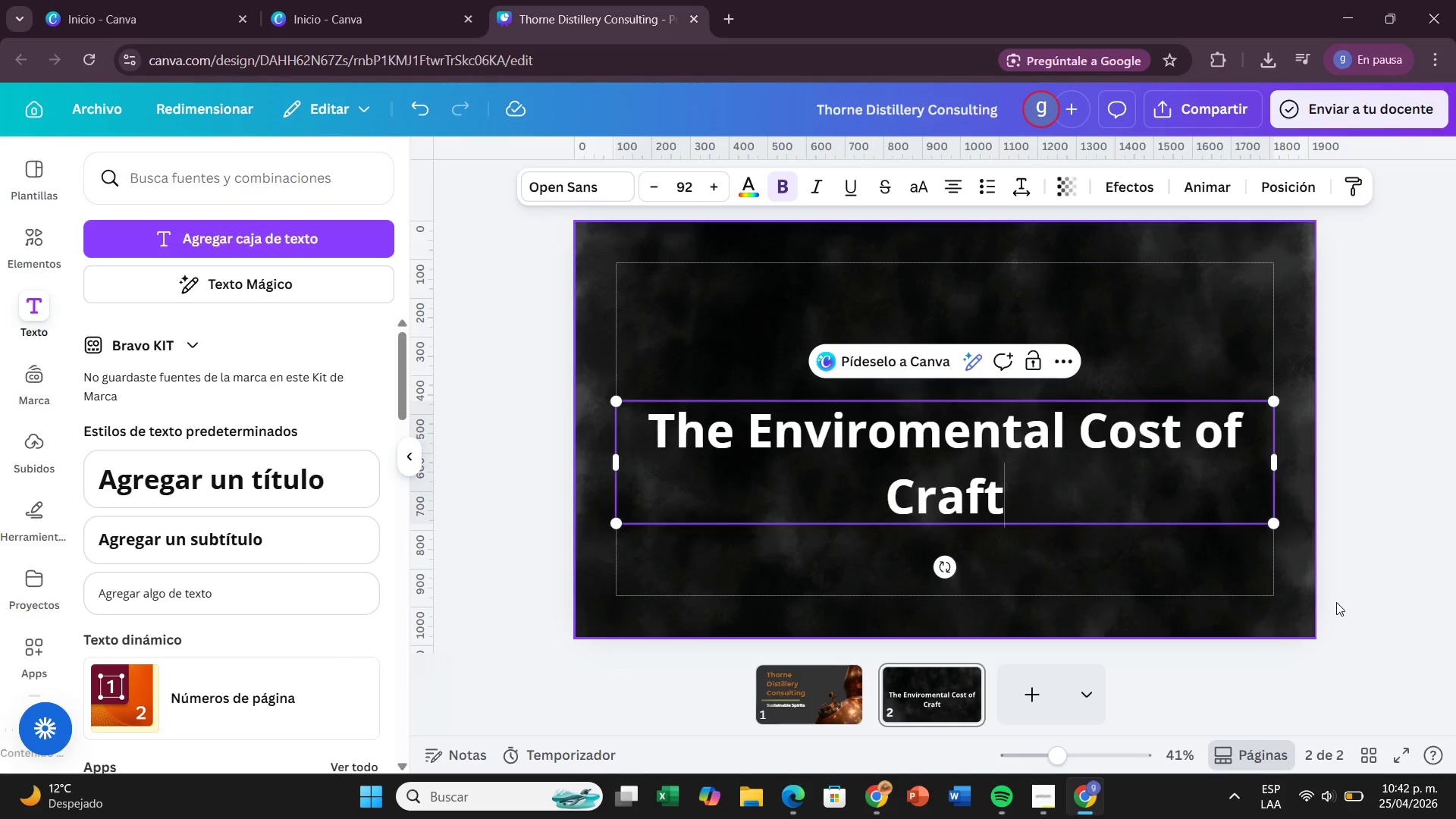 
left_click([1455, 604])
 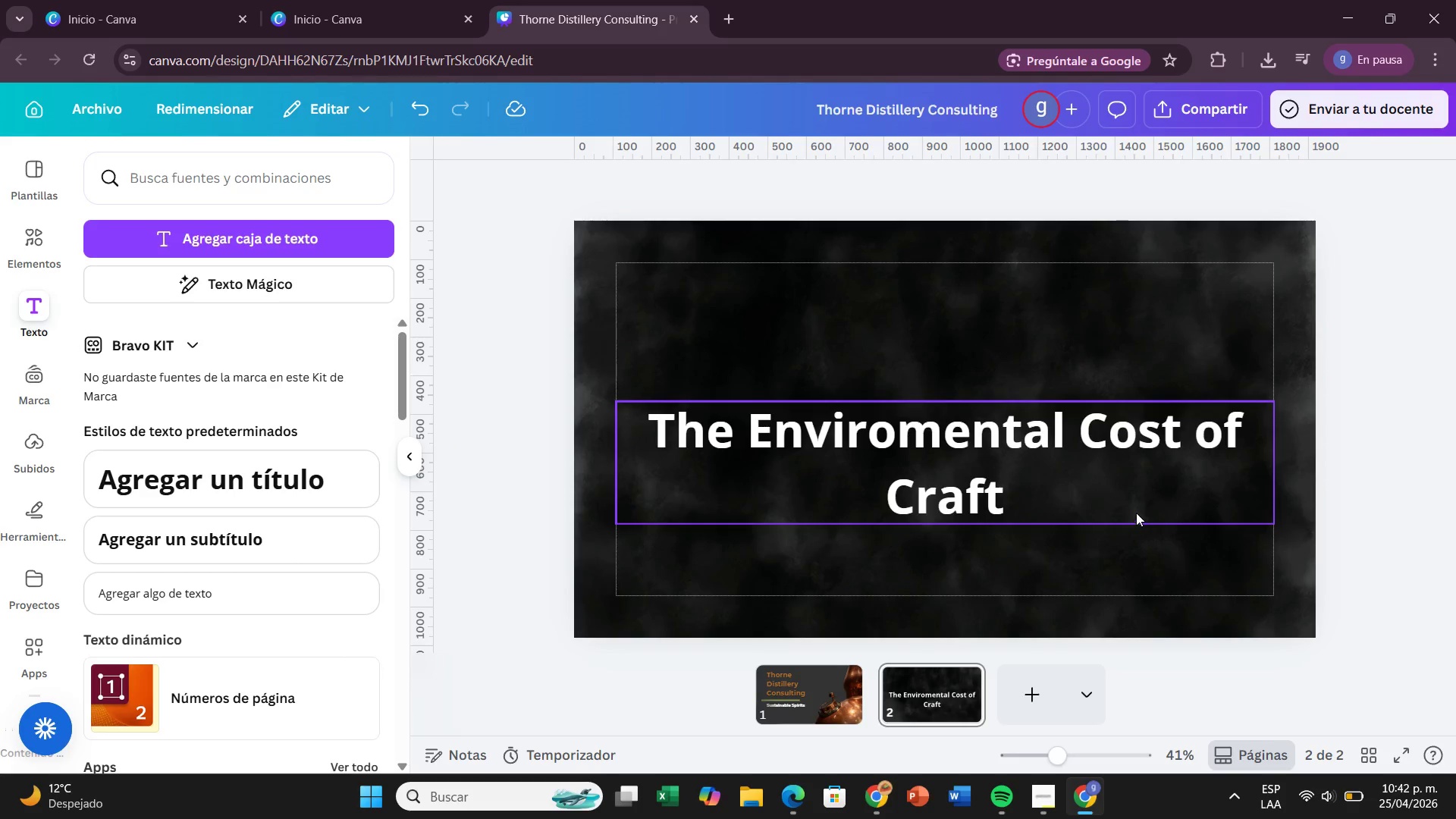 
left_click_drag(start_coordinate=[1138, 515], to_coordinate=[1141, 375])
 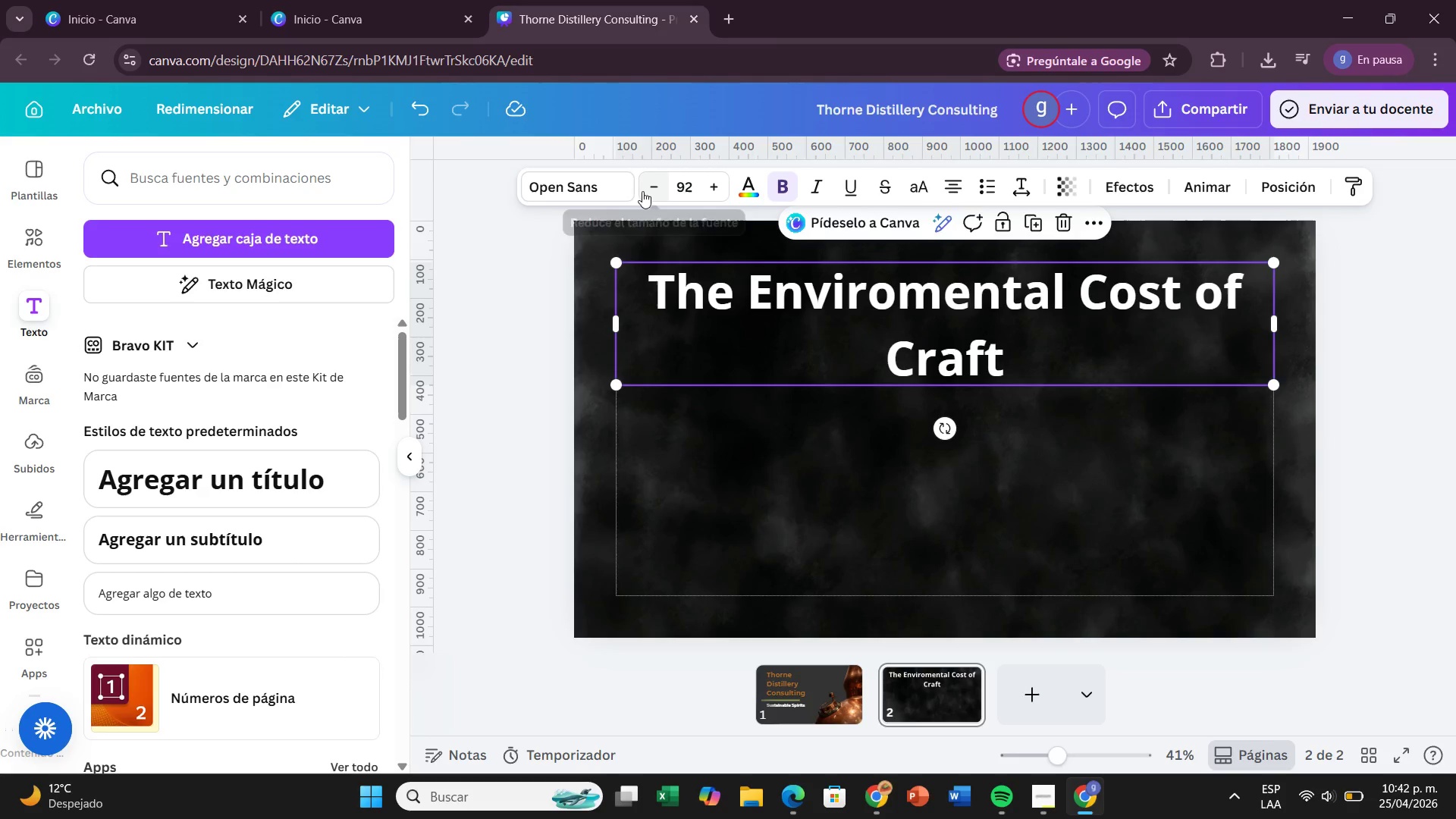 
left_click([642, 196])
 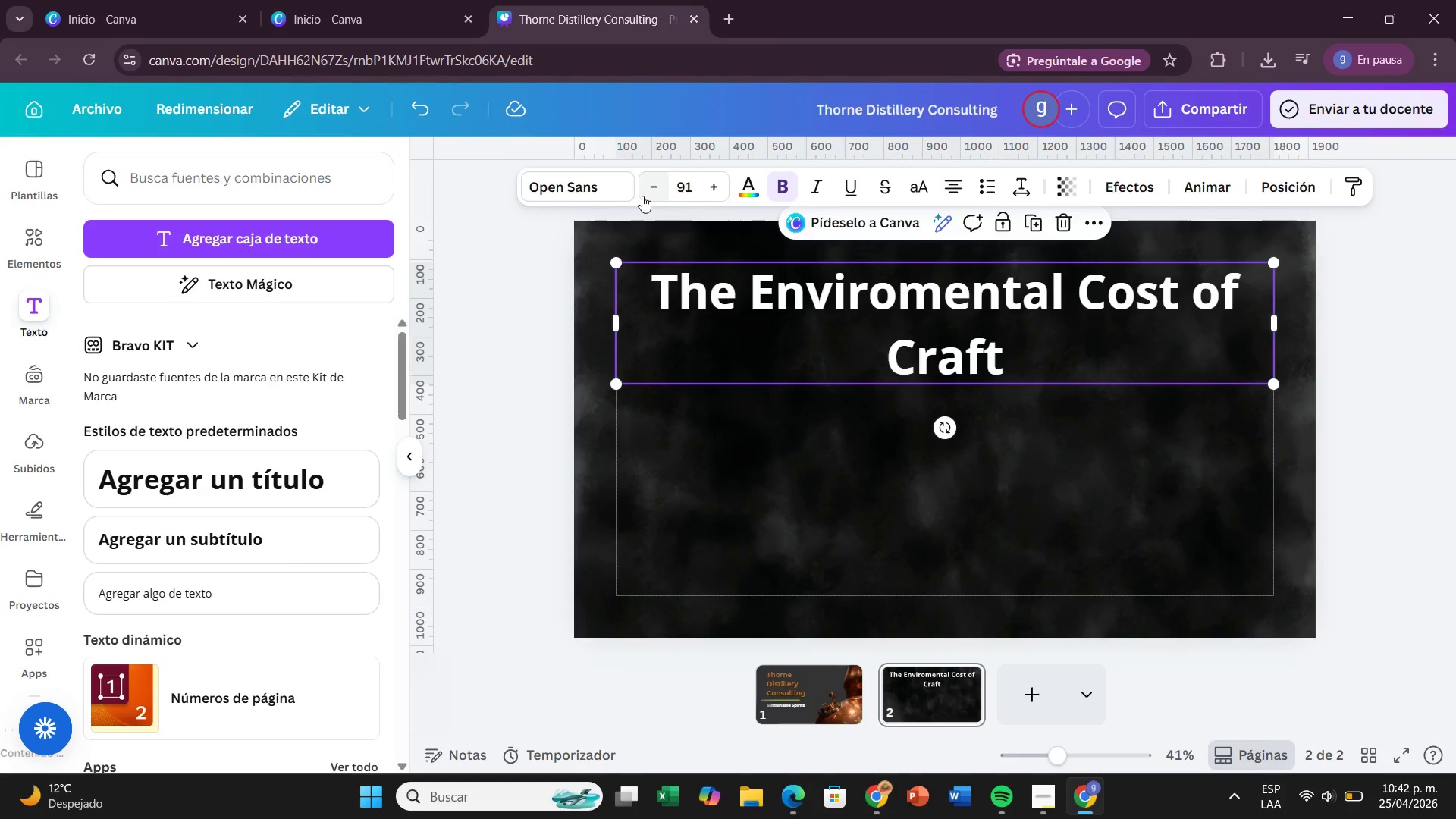 
left_click([642, 196])
 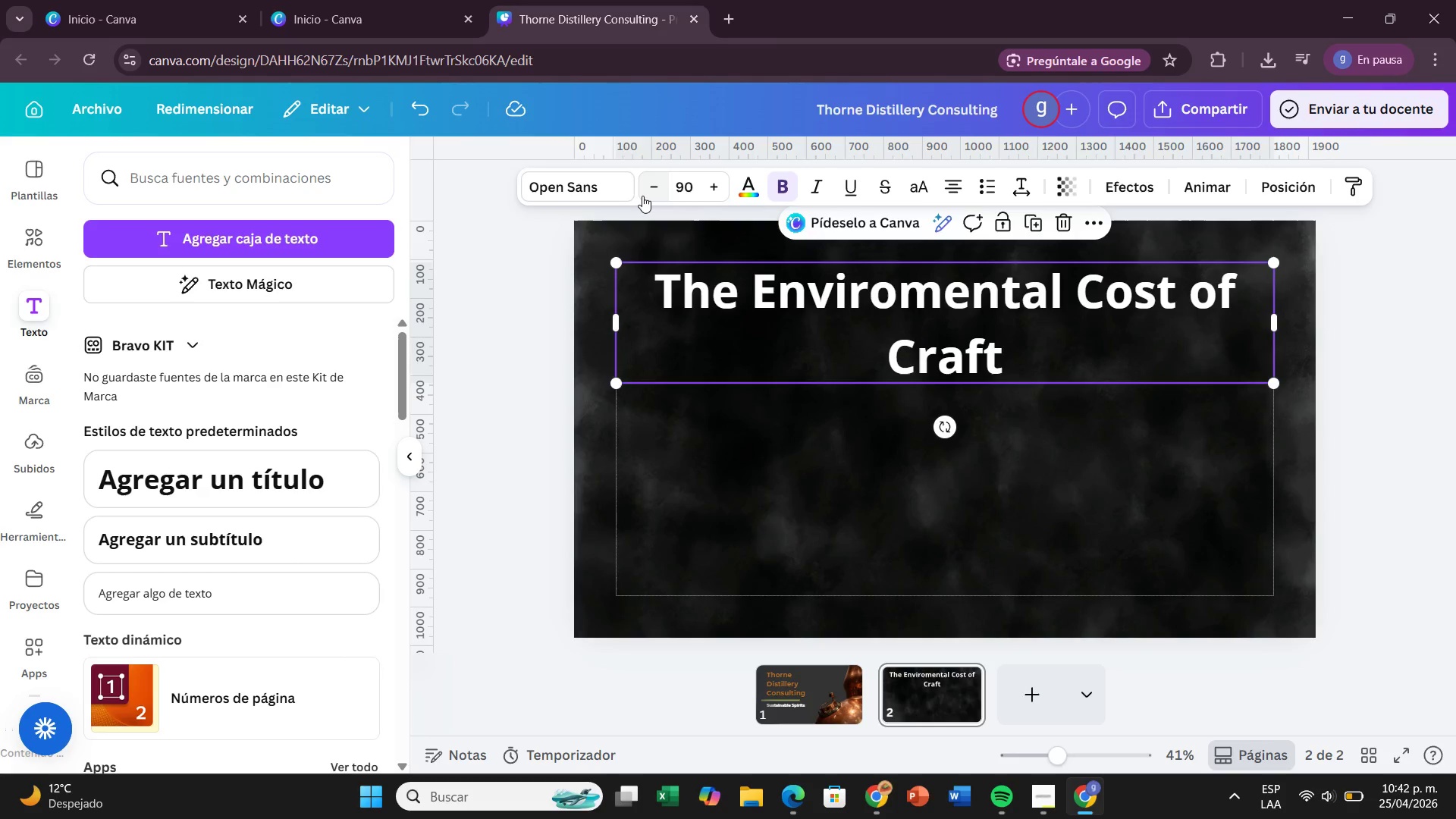 
left_click([642, 196])
 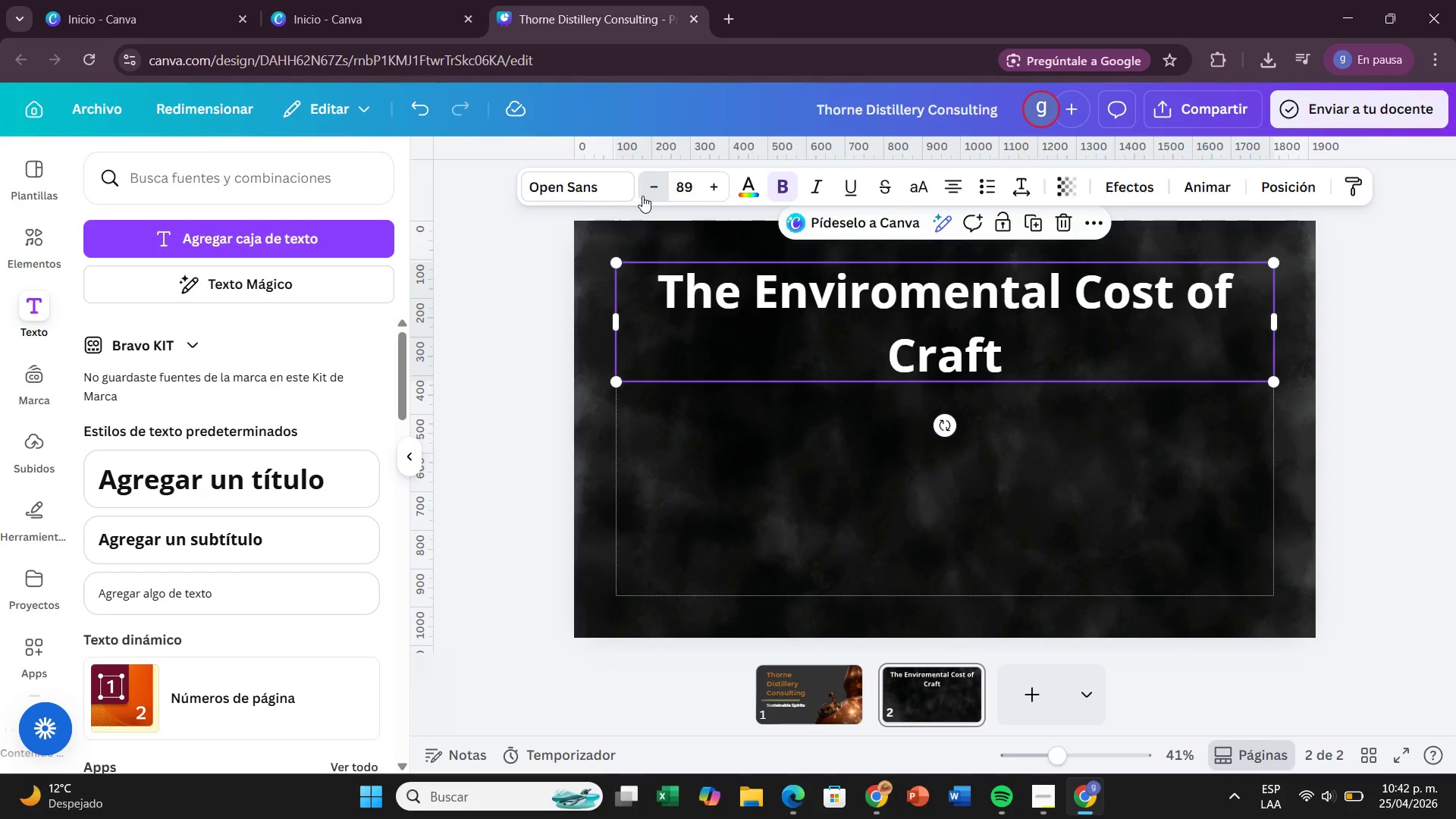 
double_click([642, 196])
 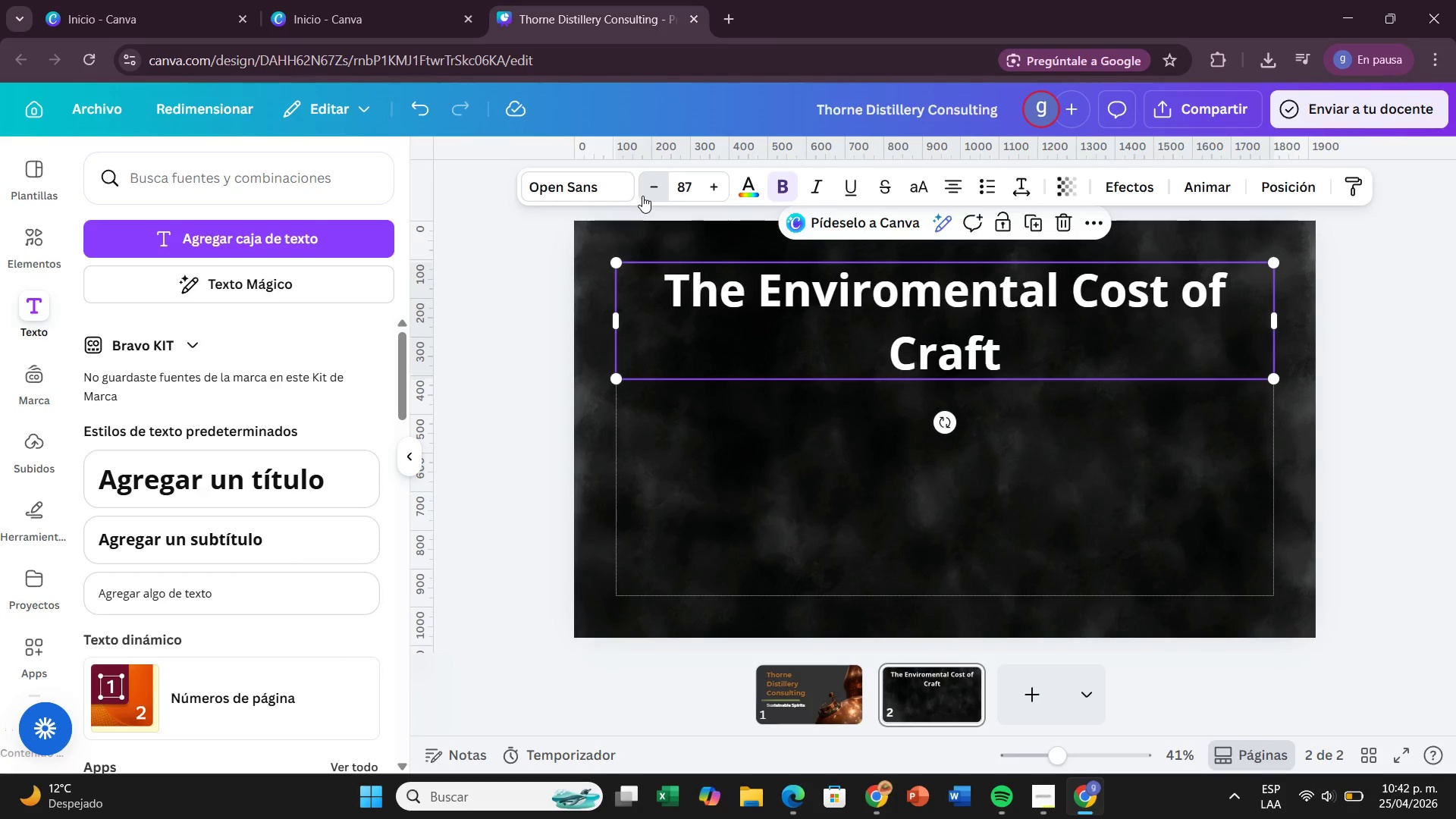 
triple_click([642, 196])
 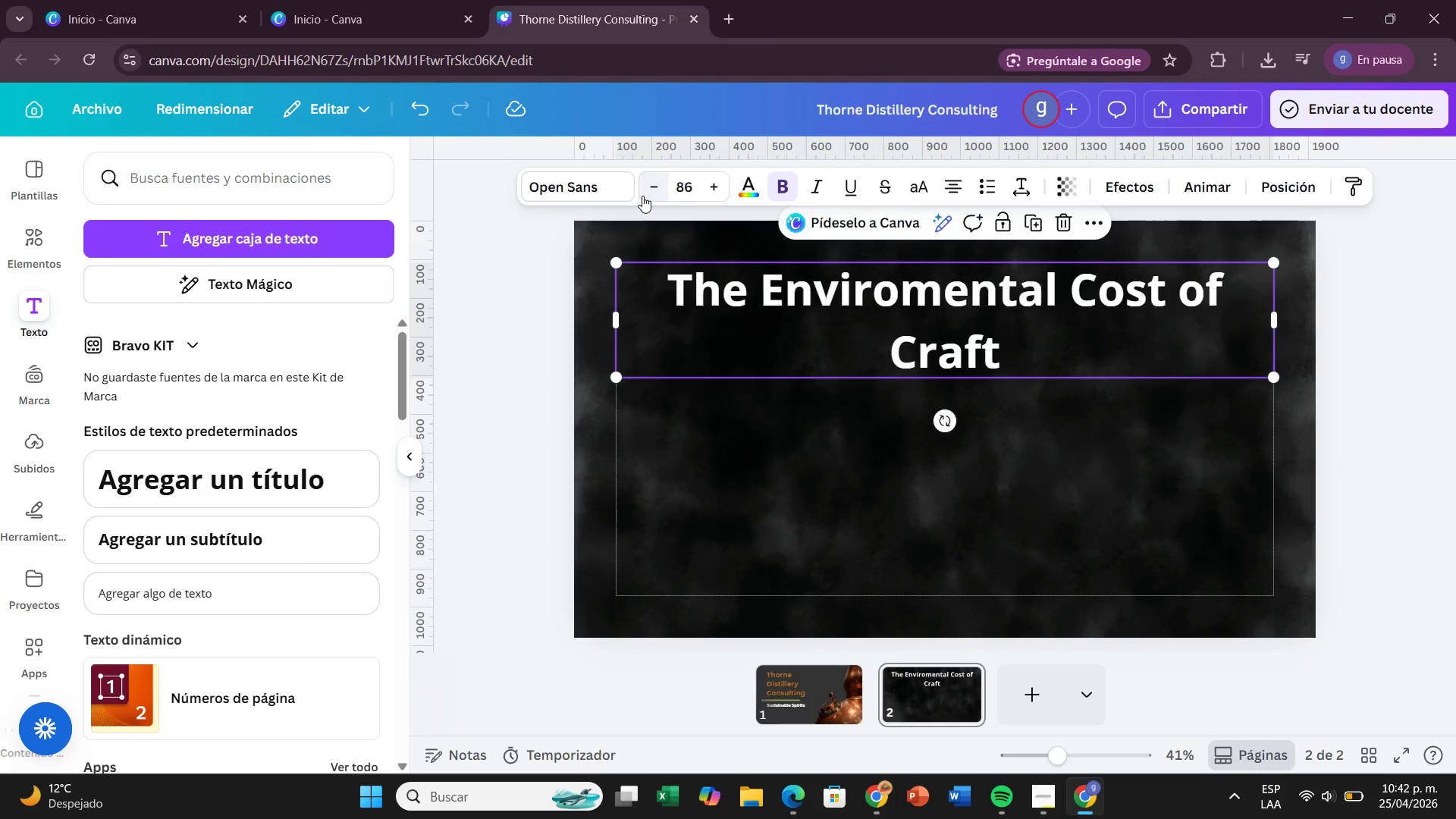 
triple_click([642, 196])
 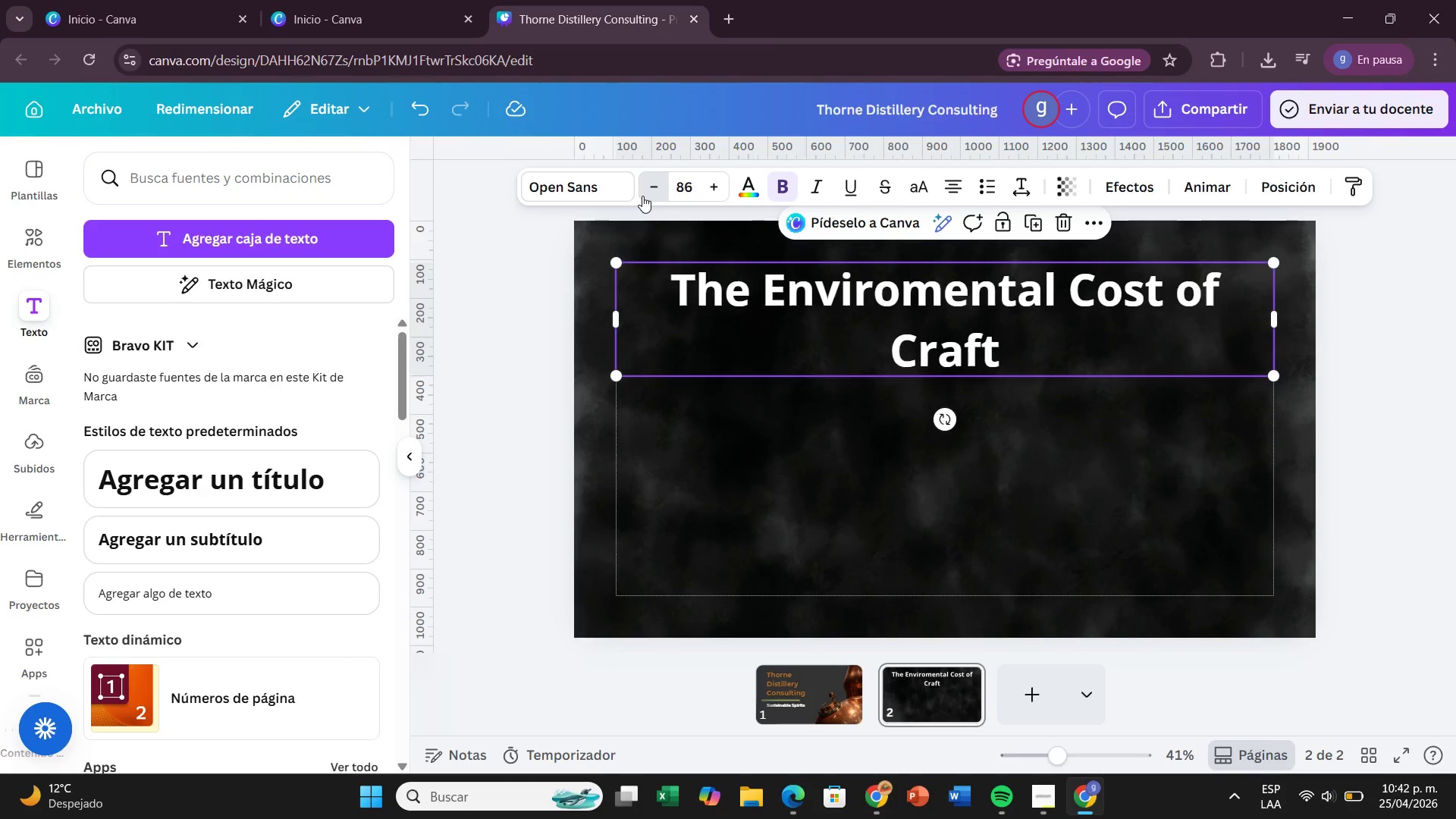 
triple_click([642, 196])
 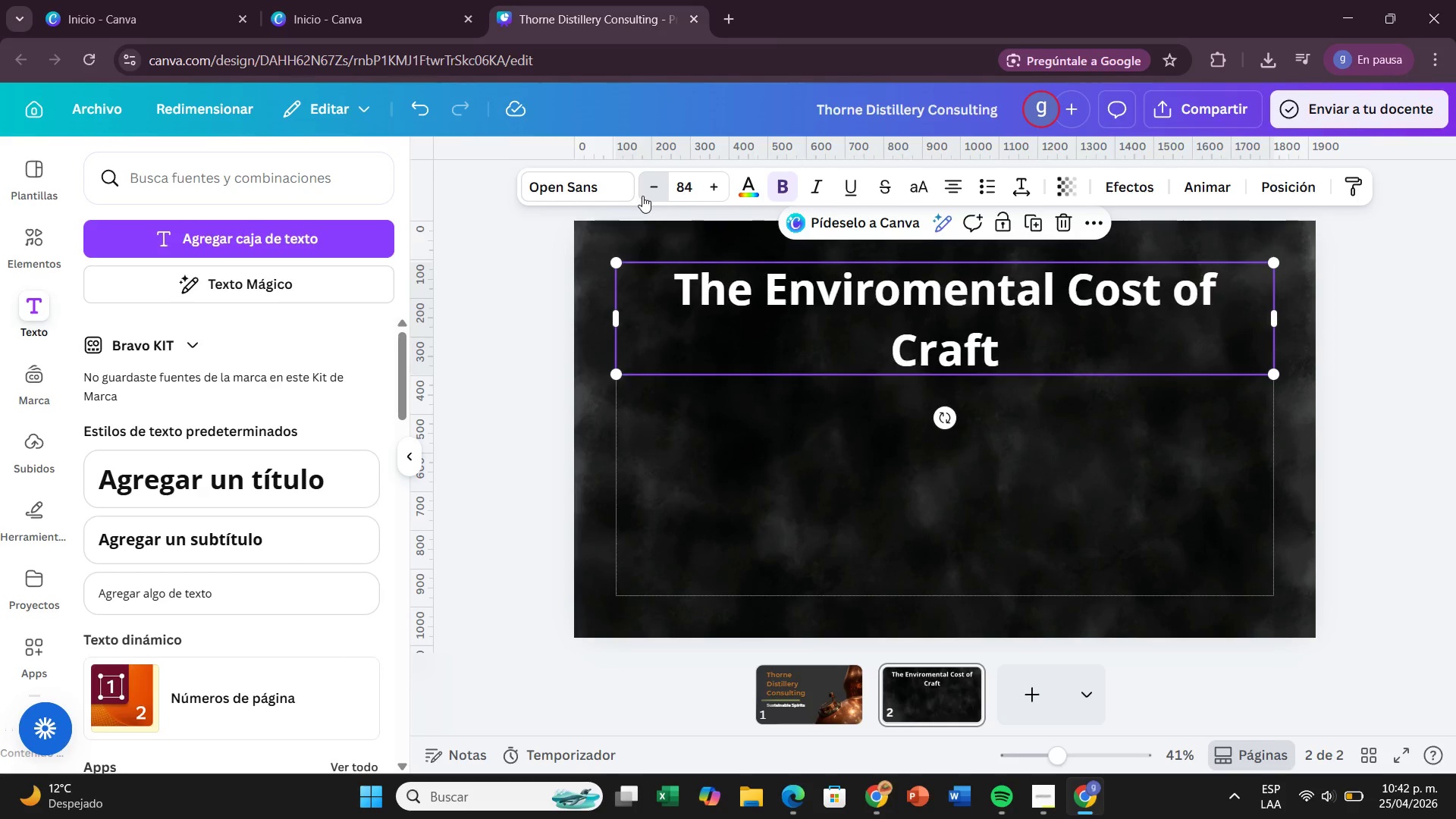 
triple_click([642, 196])
 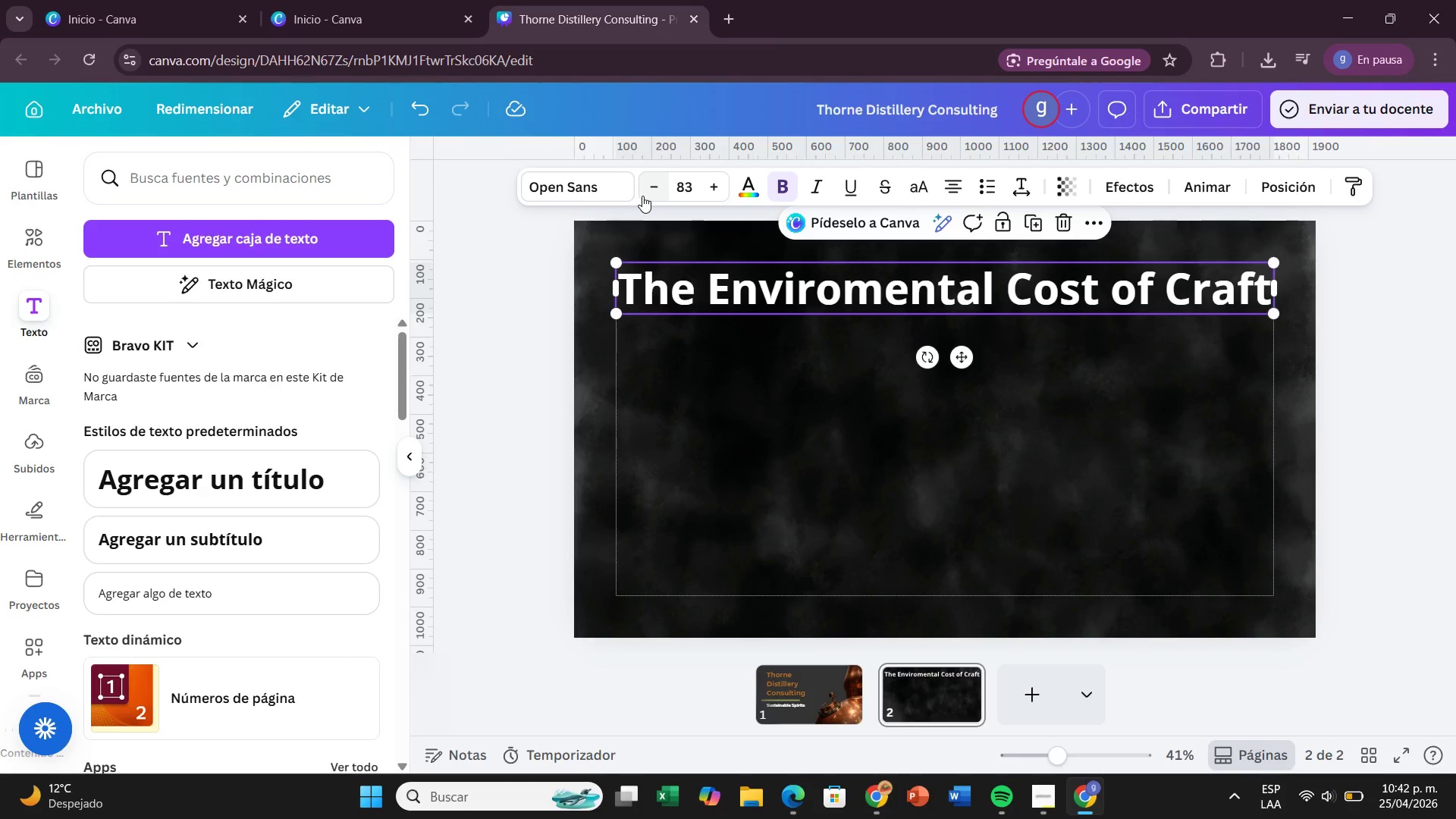 
wait(22.14)
 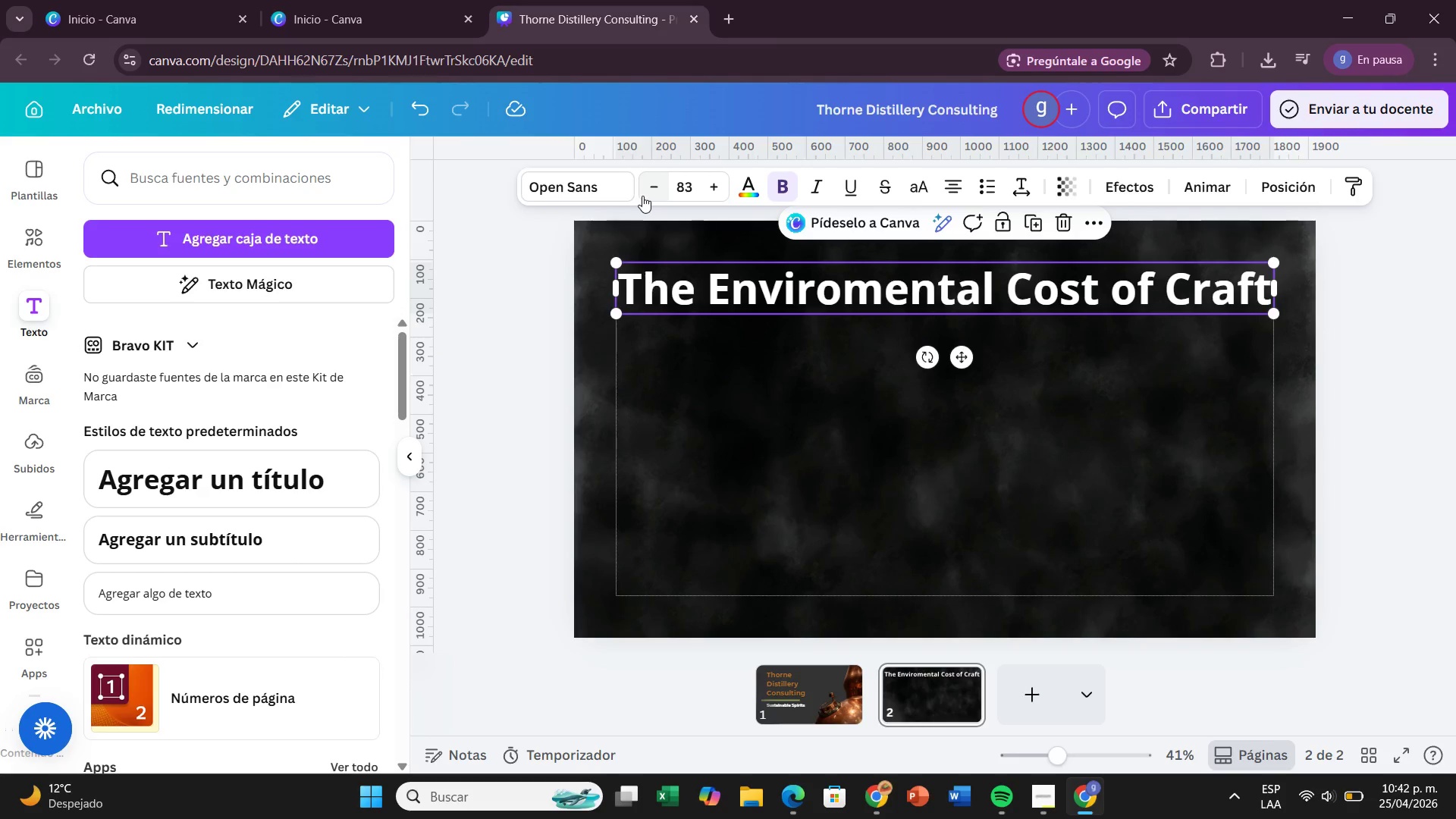 
left_click([642, 196])
 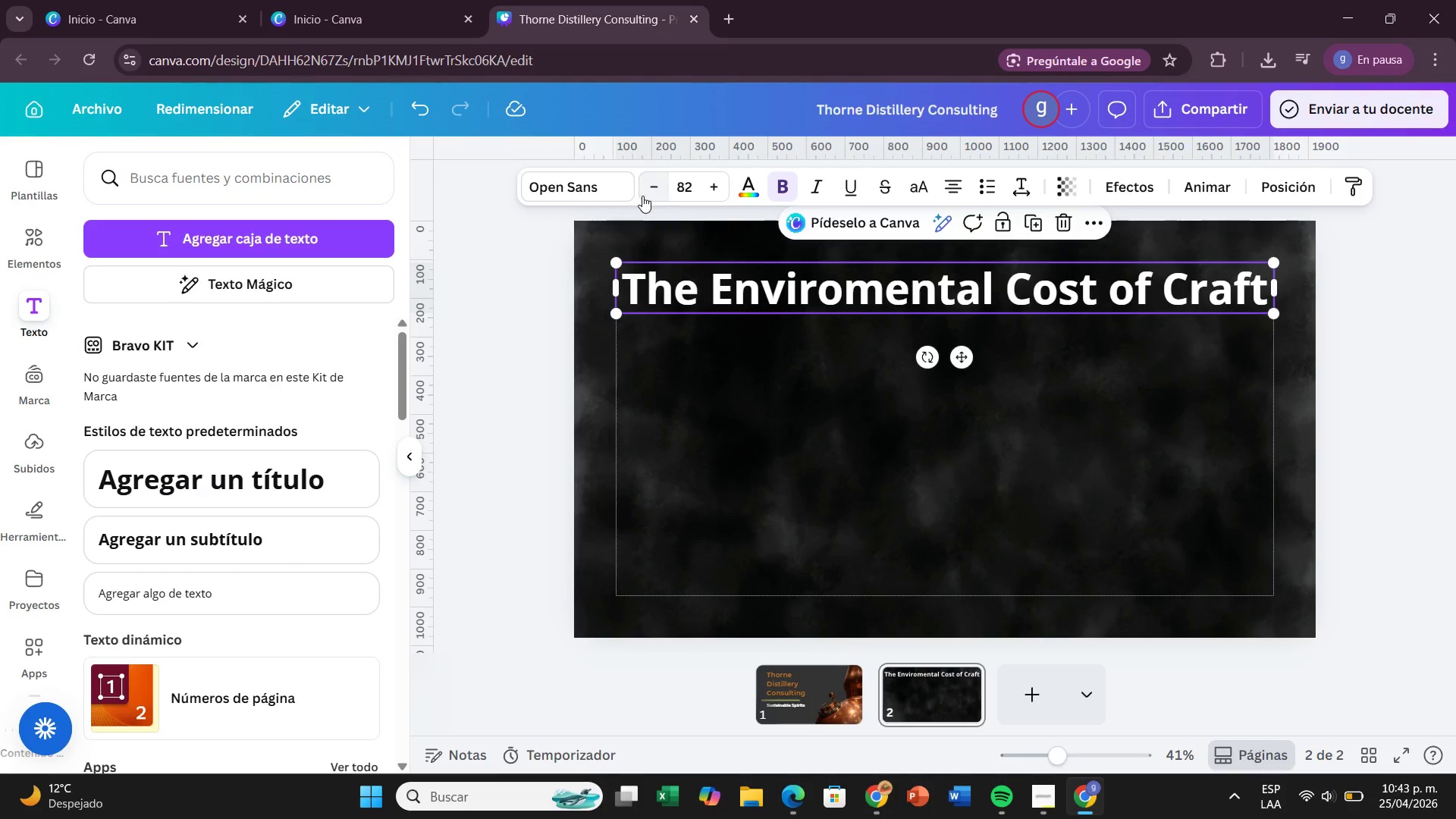 
left_click([642, 196])
 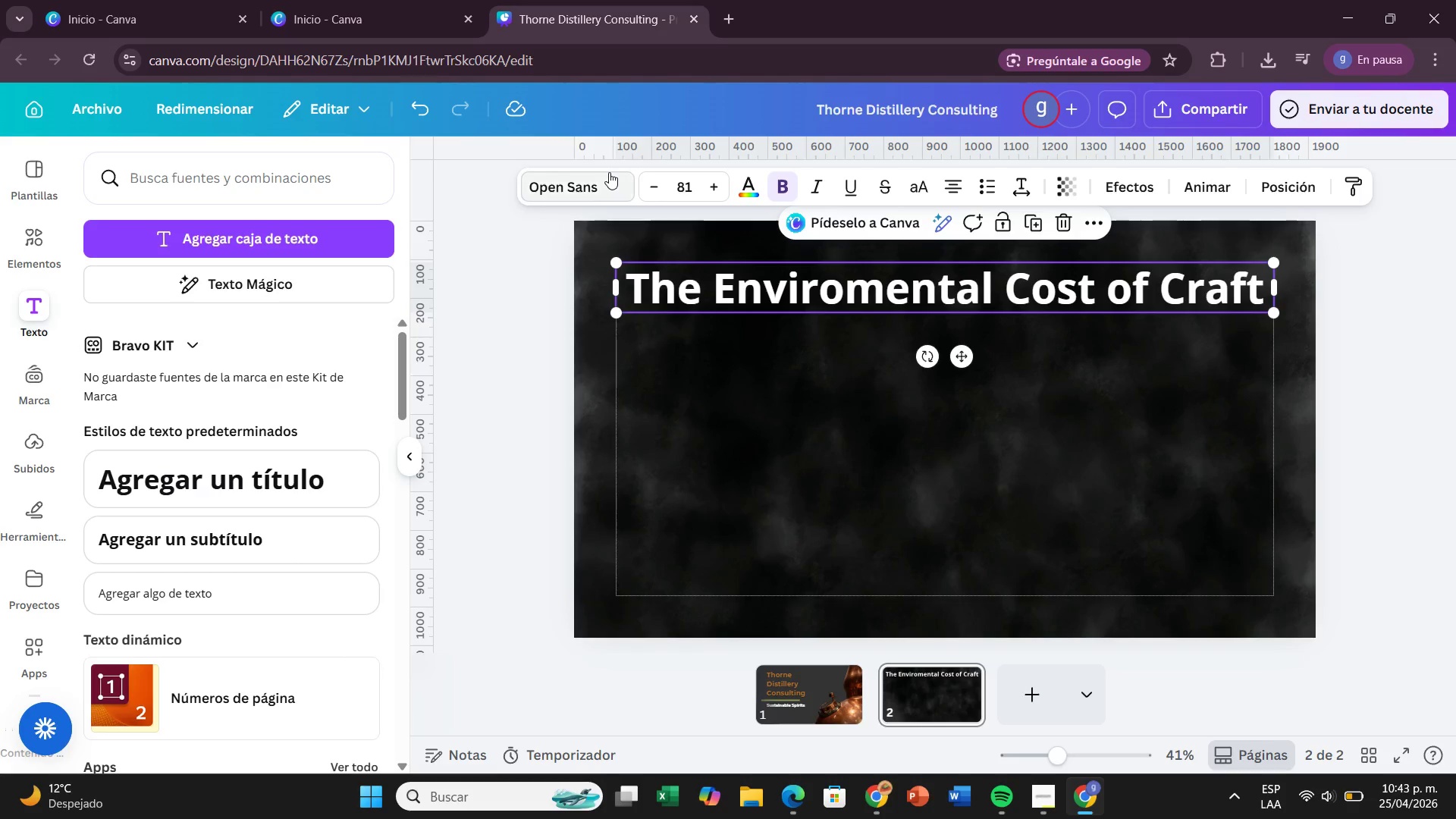 
left_click([651, 186])
 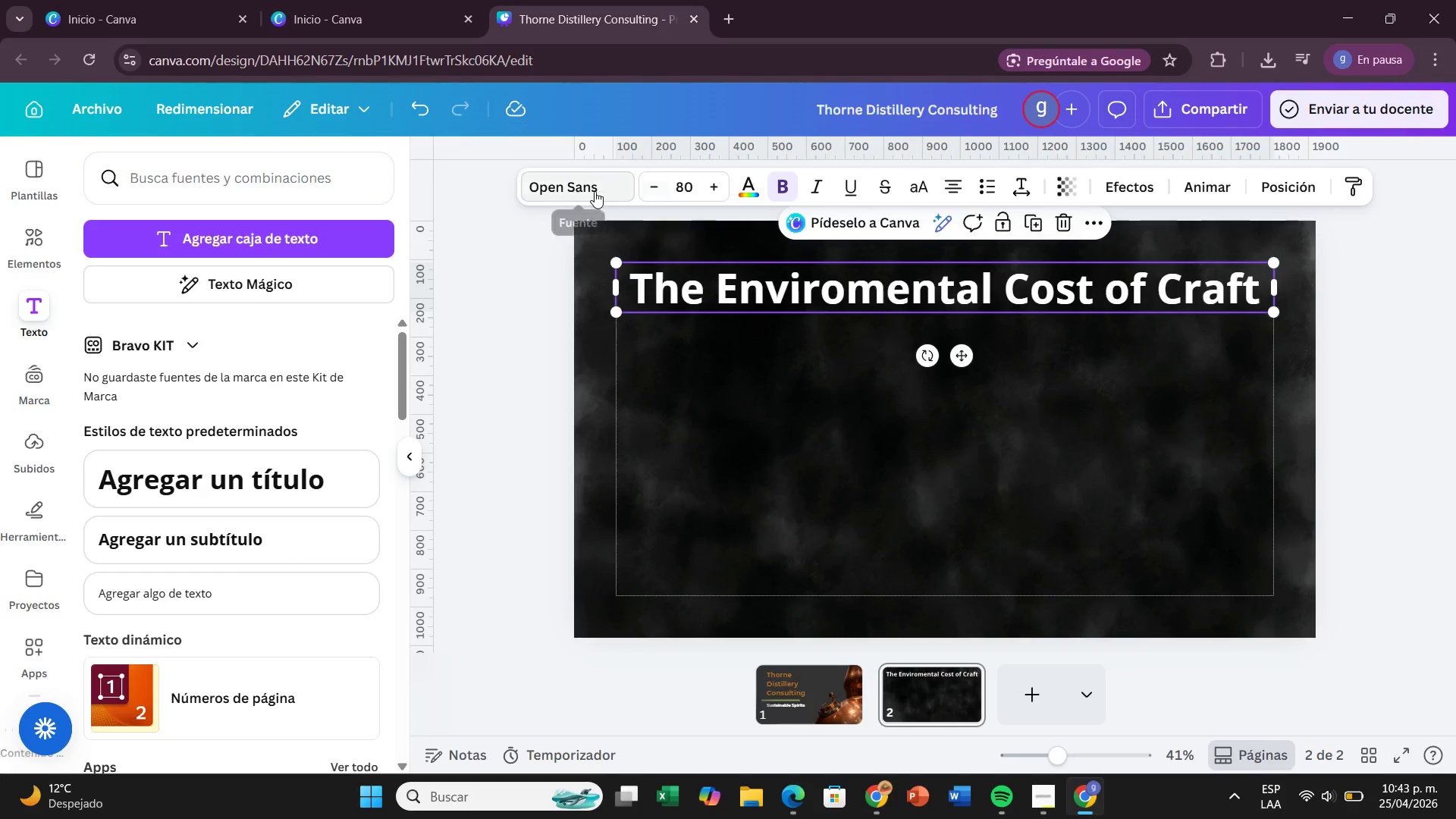 
left_click([595, 191])
 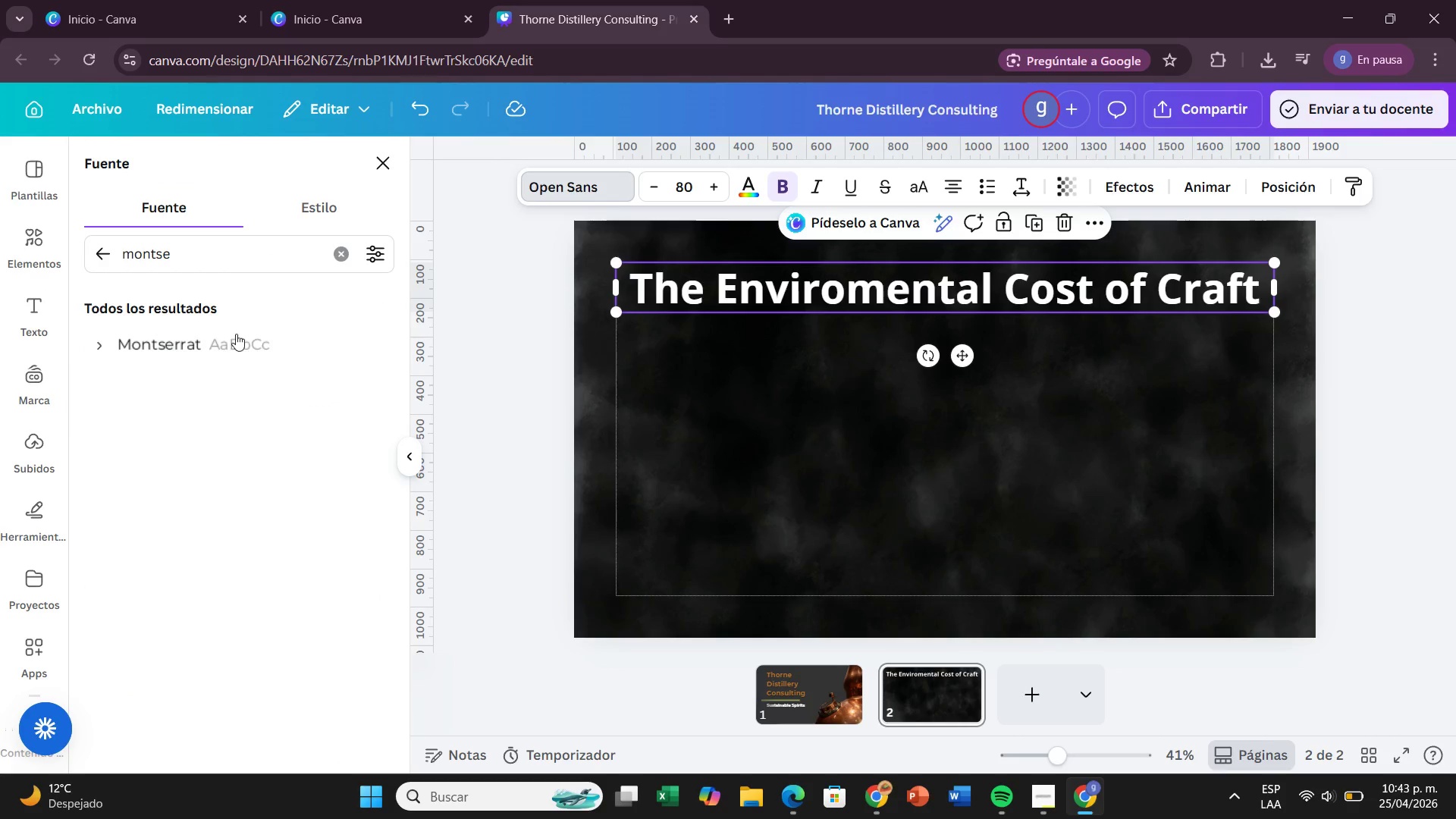 
left_click([231, 341])
 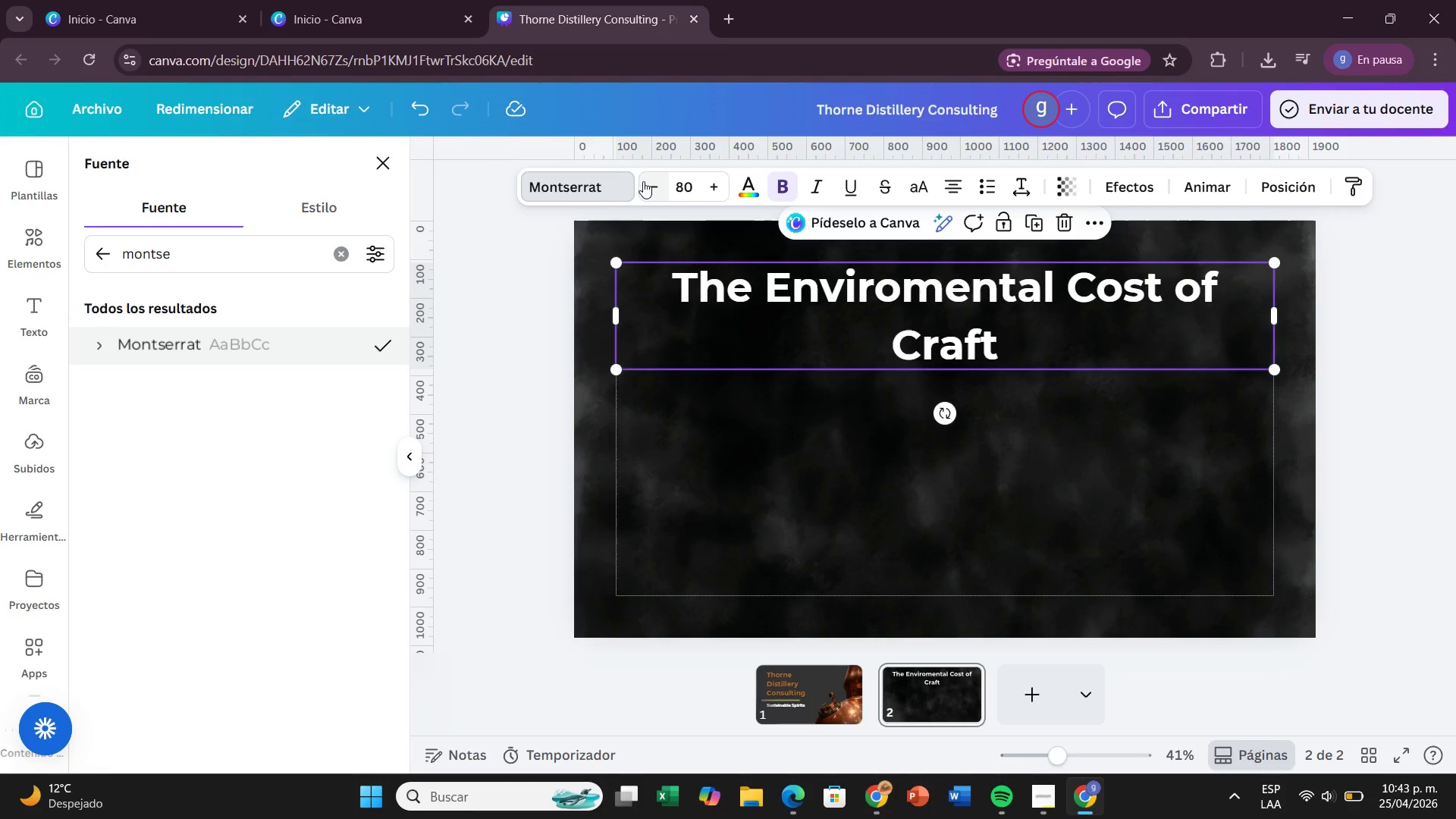 
double_click([645, 180])
 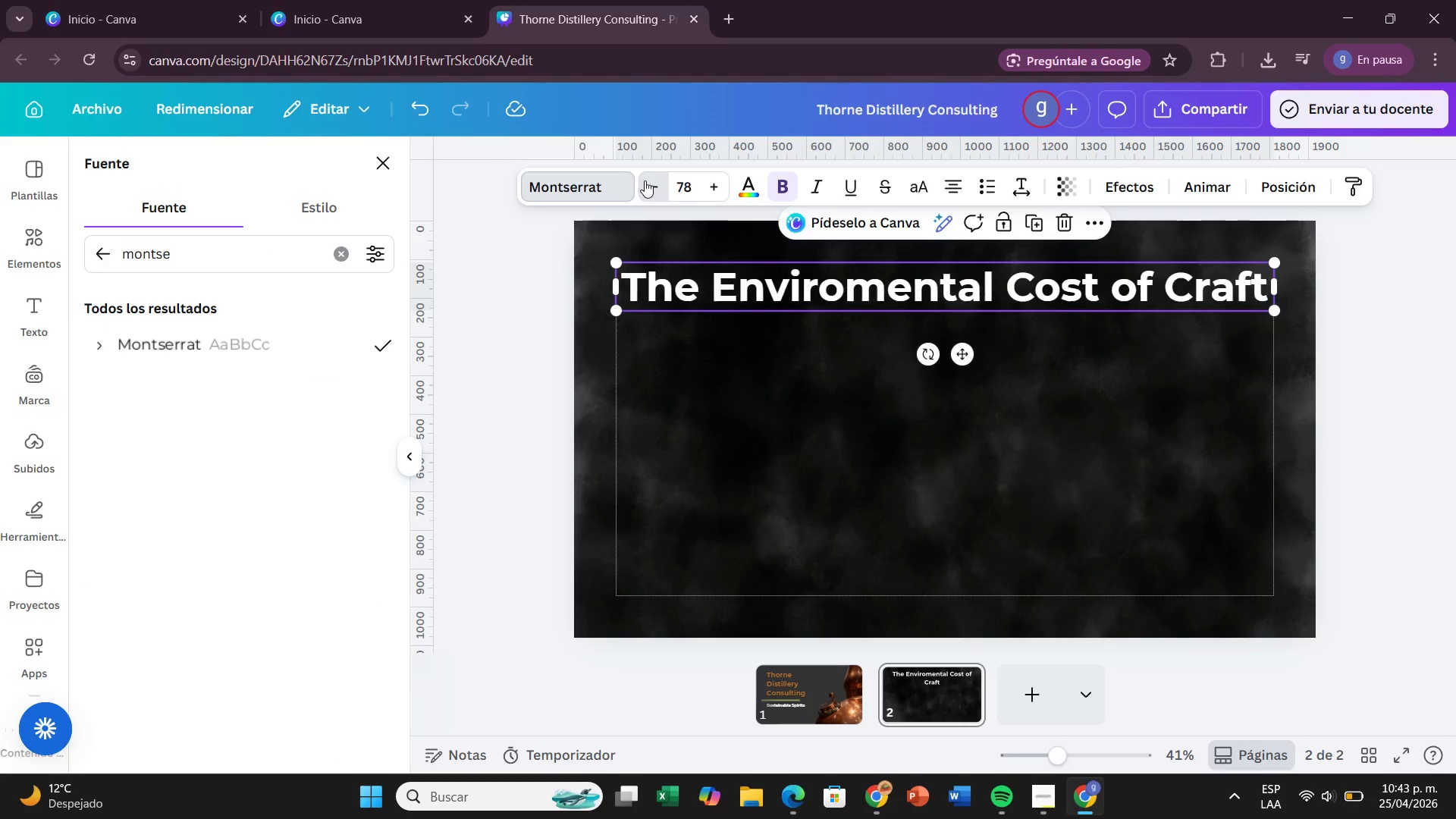 
triple_click([645, 180])
 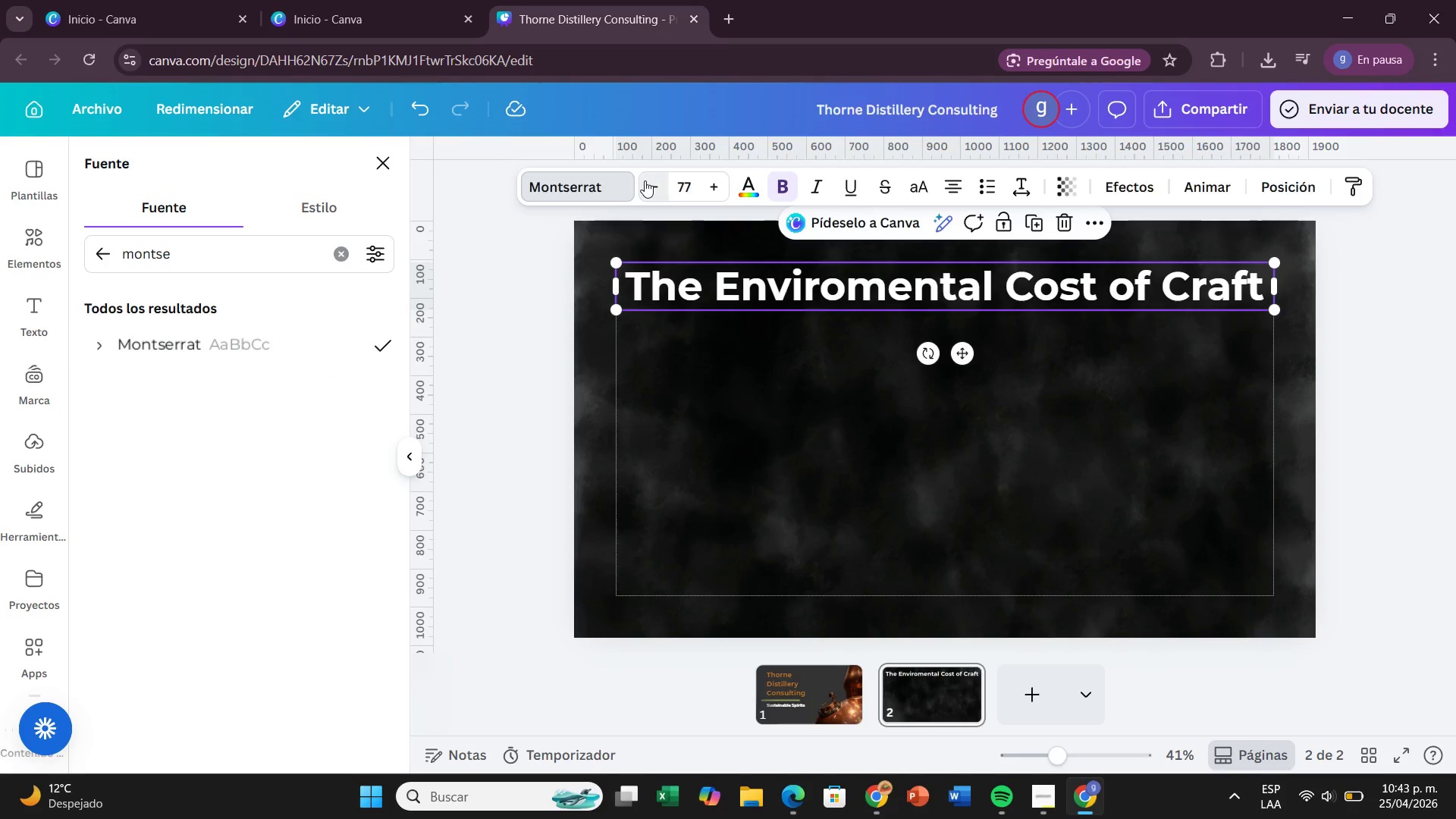 
left_click([645, 180])
 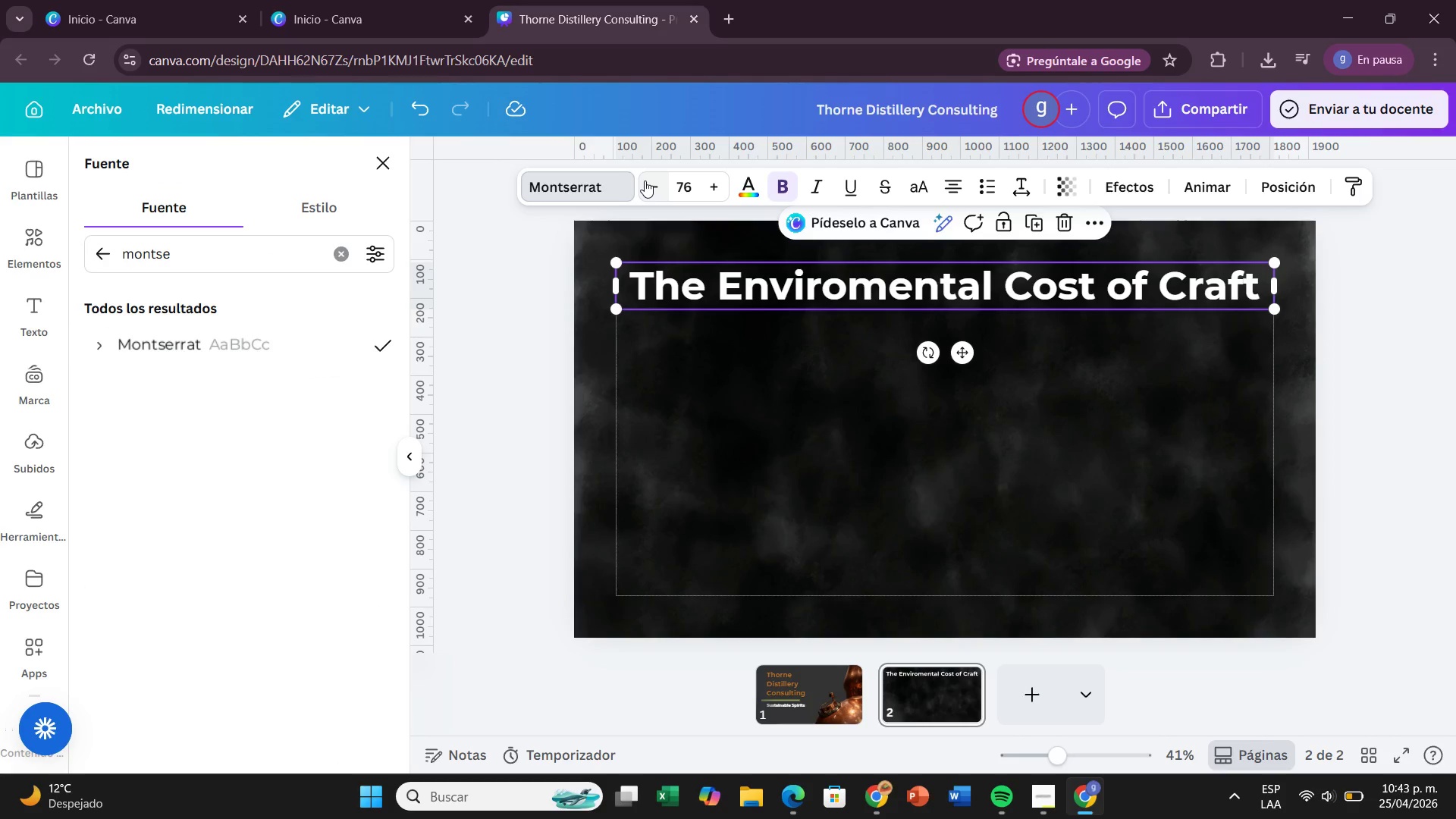 
left_click([645, 180])
 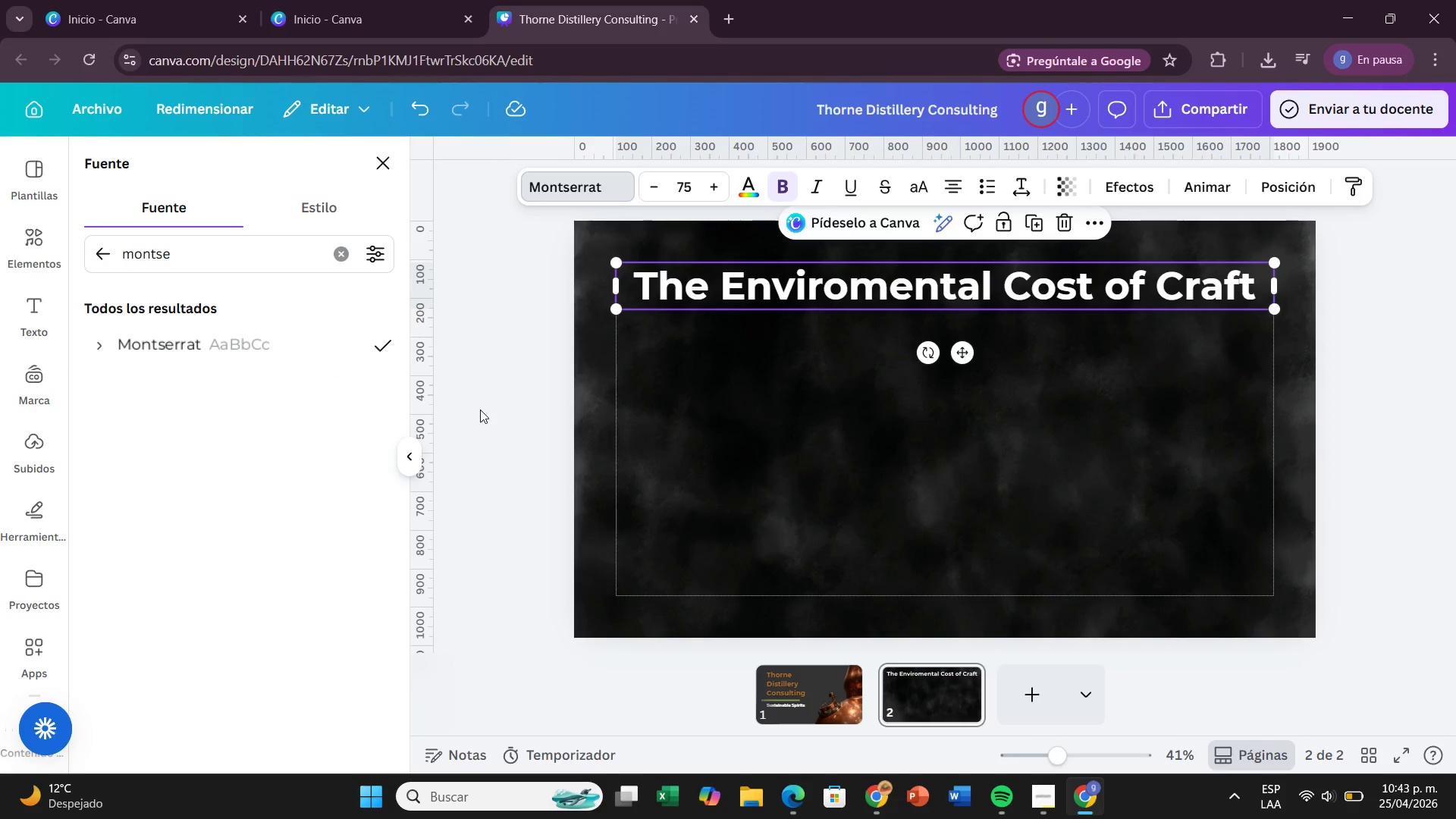 
left_click([418, 459])
 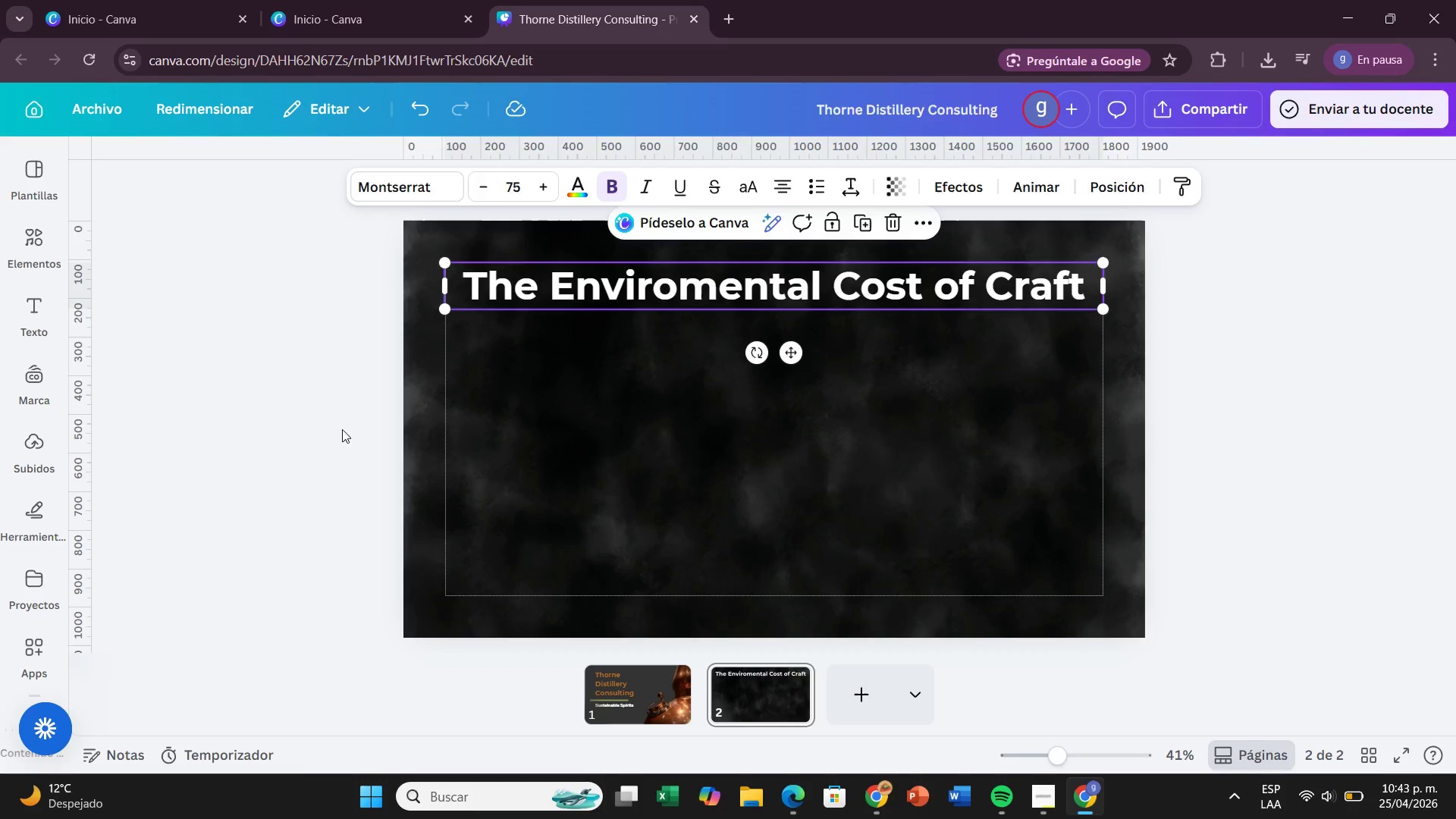 
left_click([337, 429])
 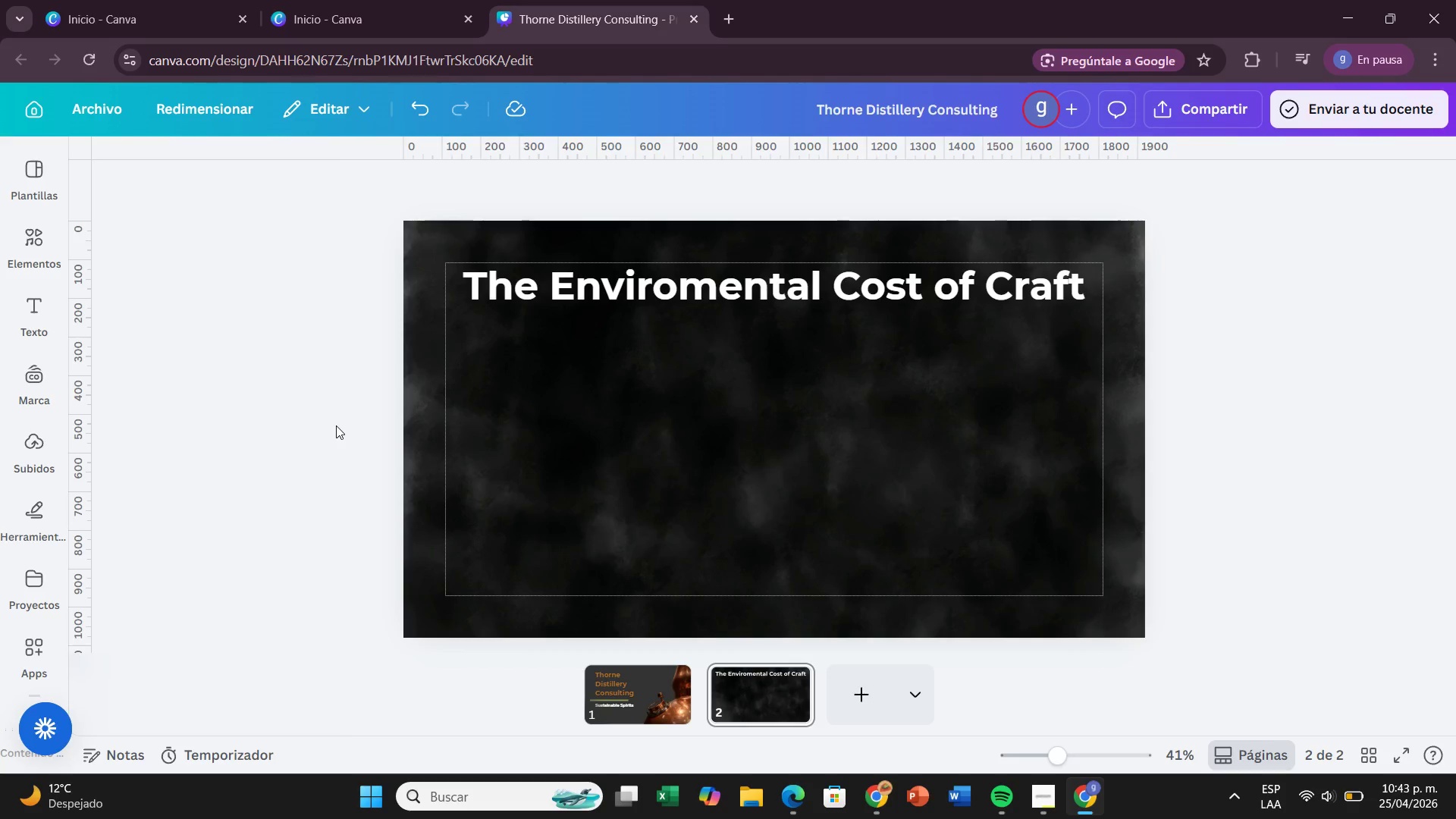 
wait(25.08)
 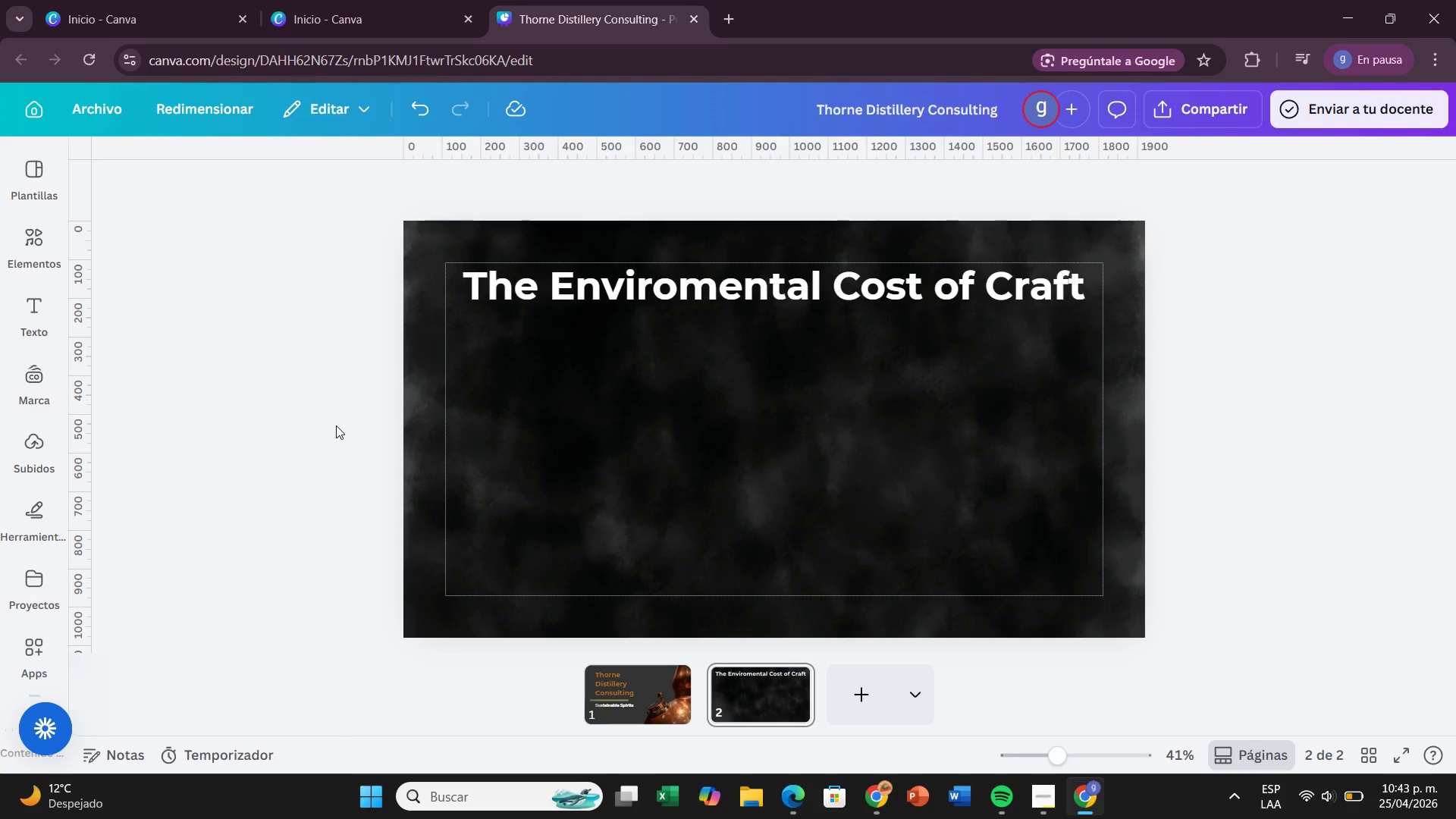 
left_click([39, 256])
 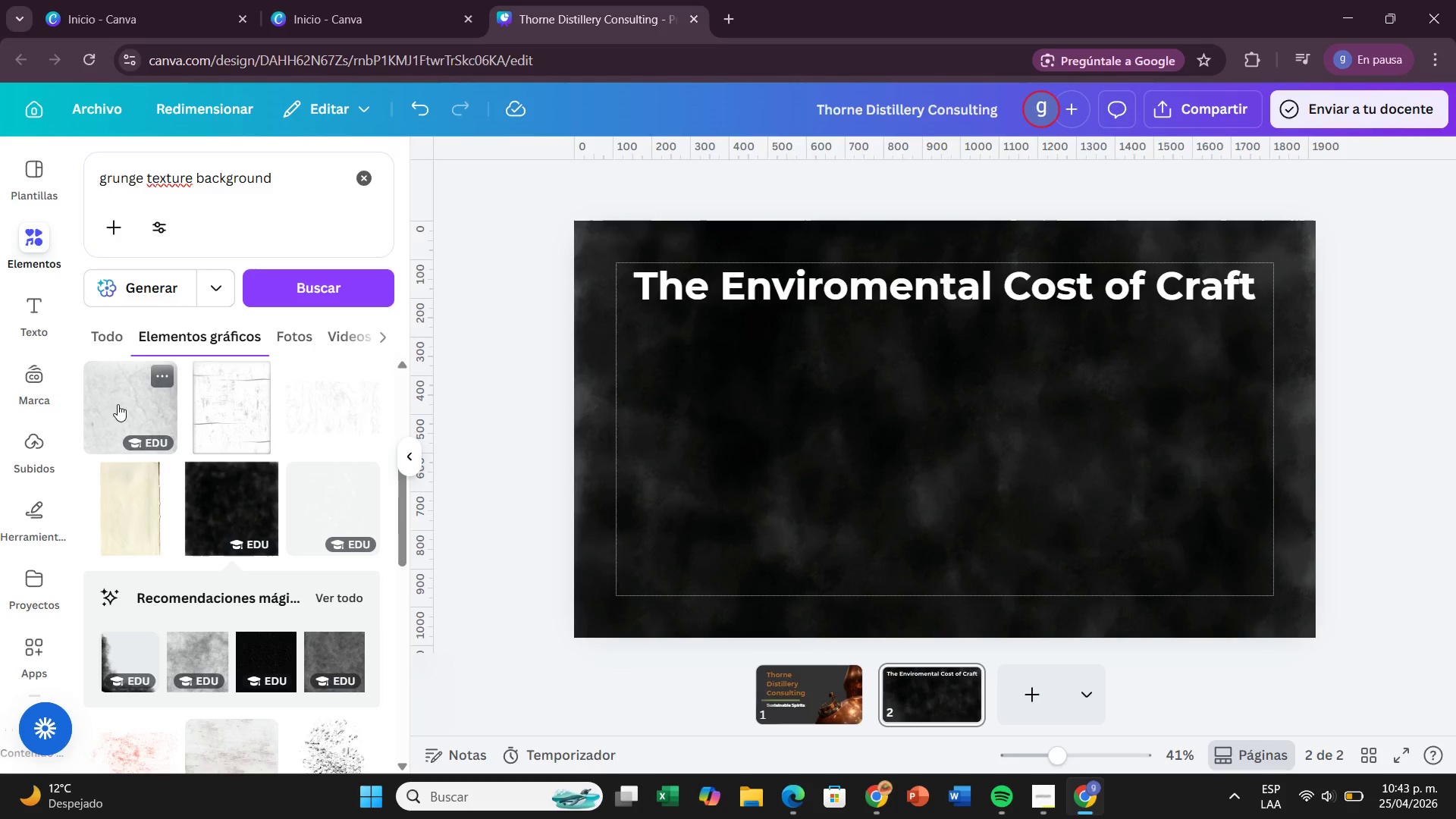 
left_click_drag(start_coordinate=[118, 404], to_coordinate=[125, 387])
 